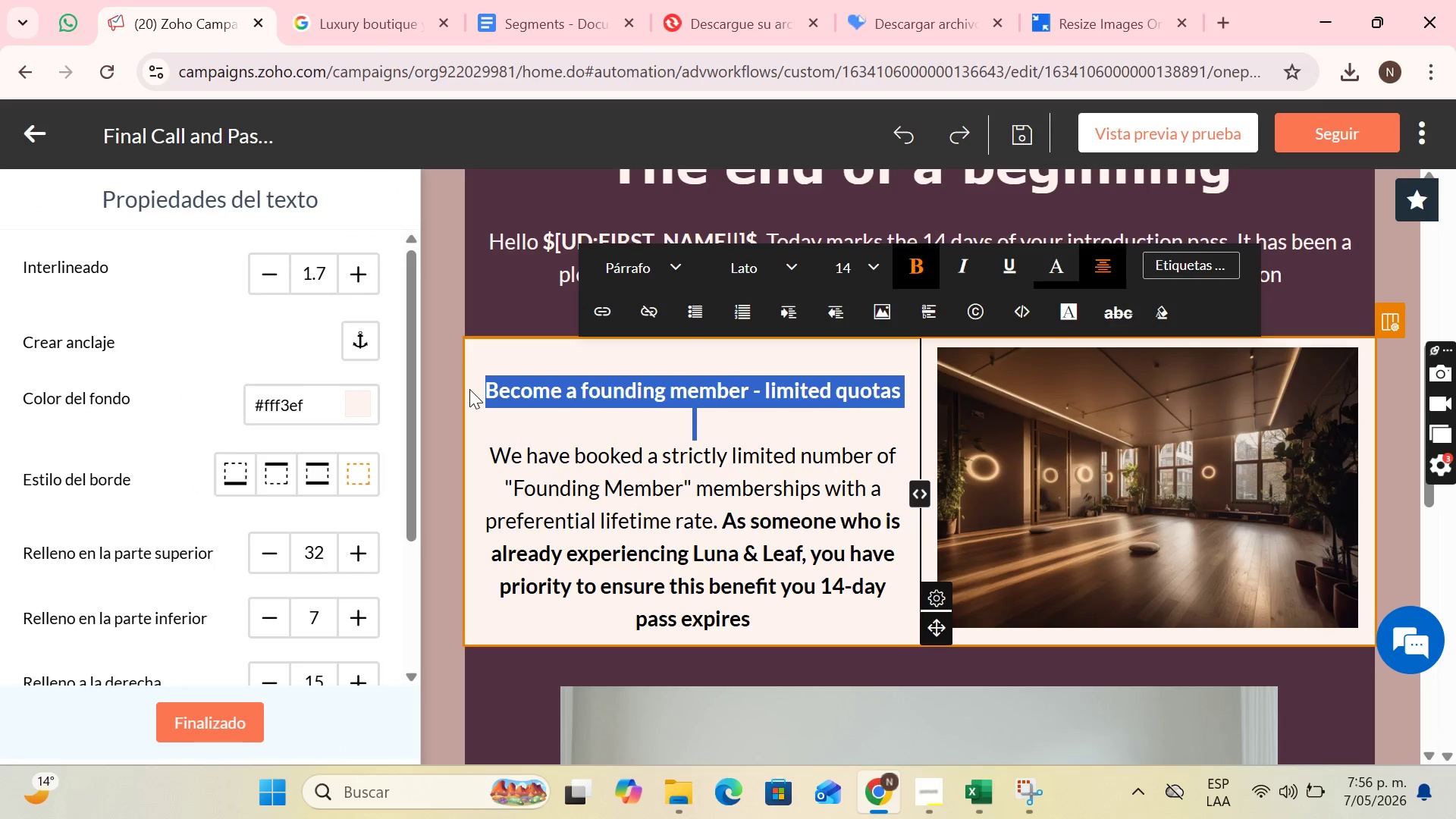 
key(Backspace)
 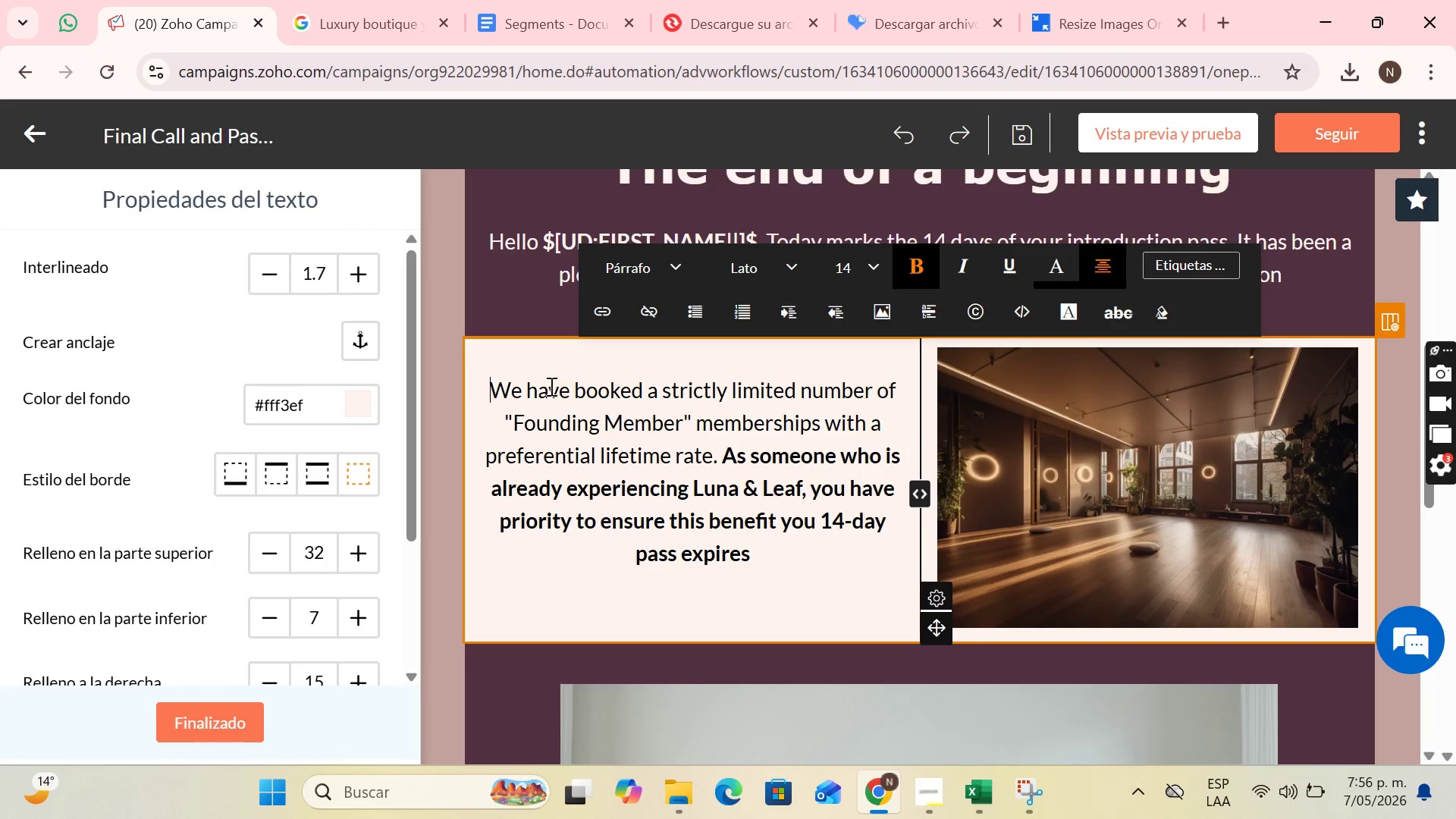 
left_click_drag(start_coordinate=[514, 388], to_coordinate=[782, 544])
 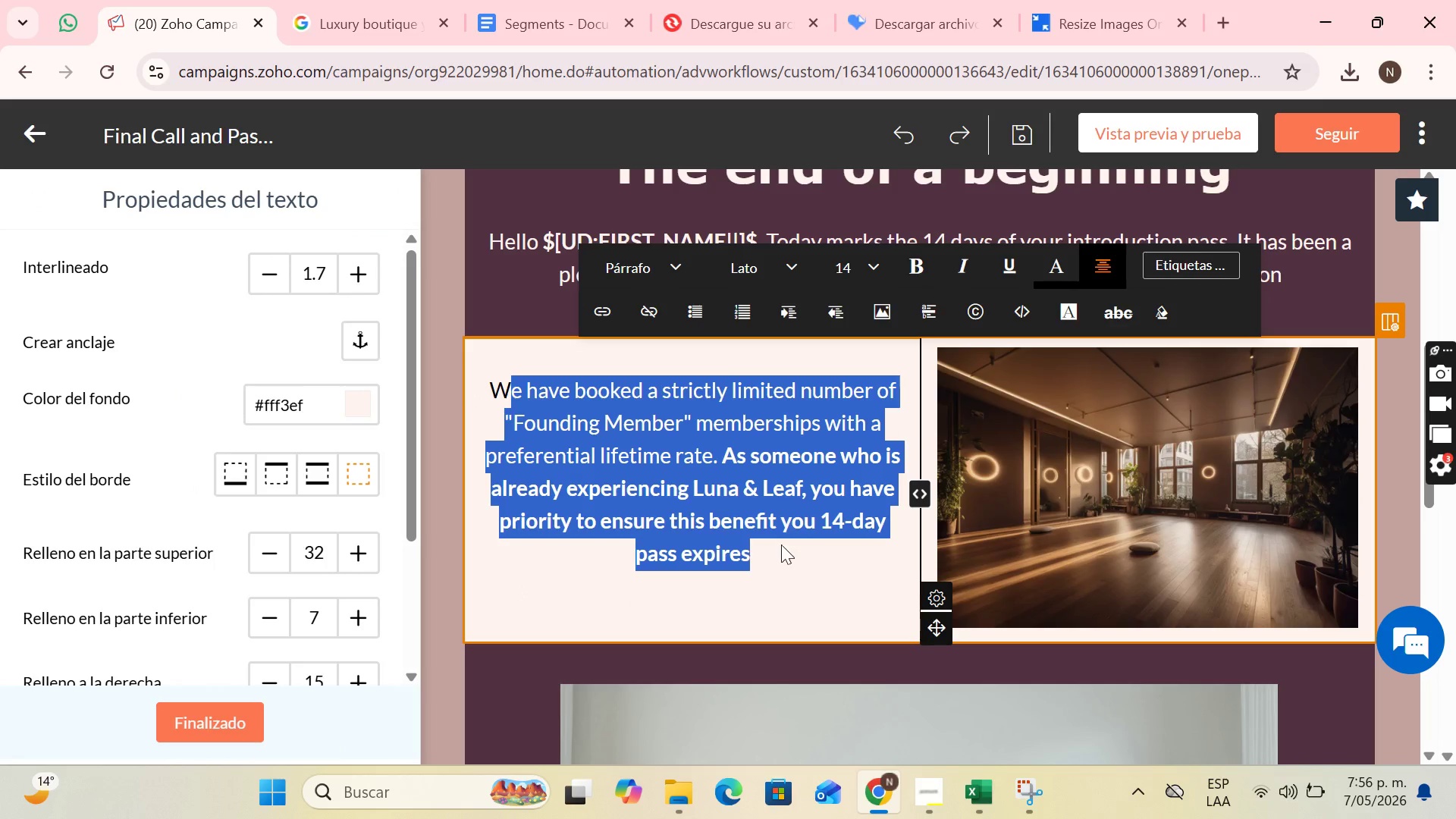 
key(Backspace)
 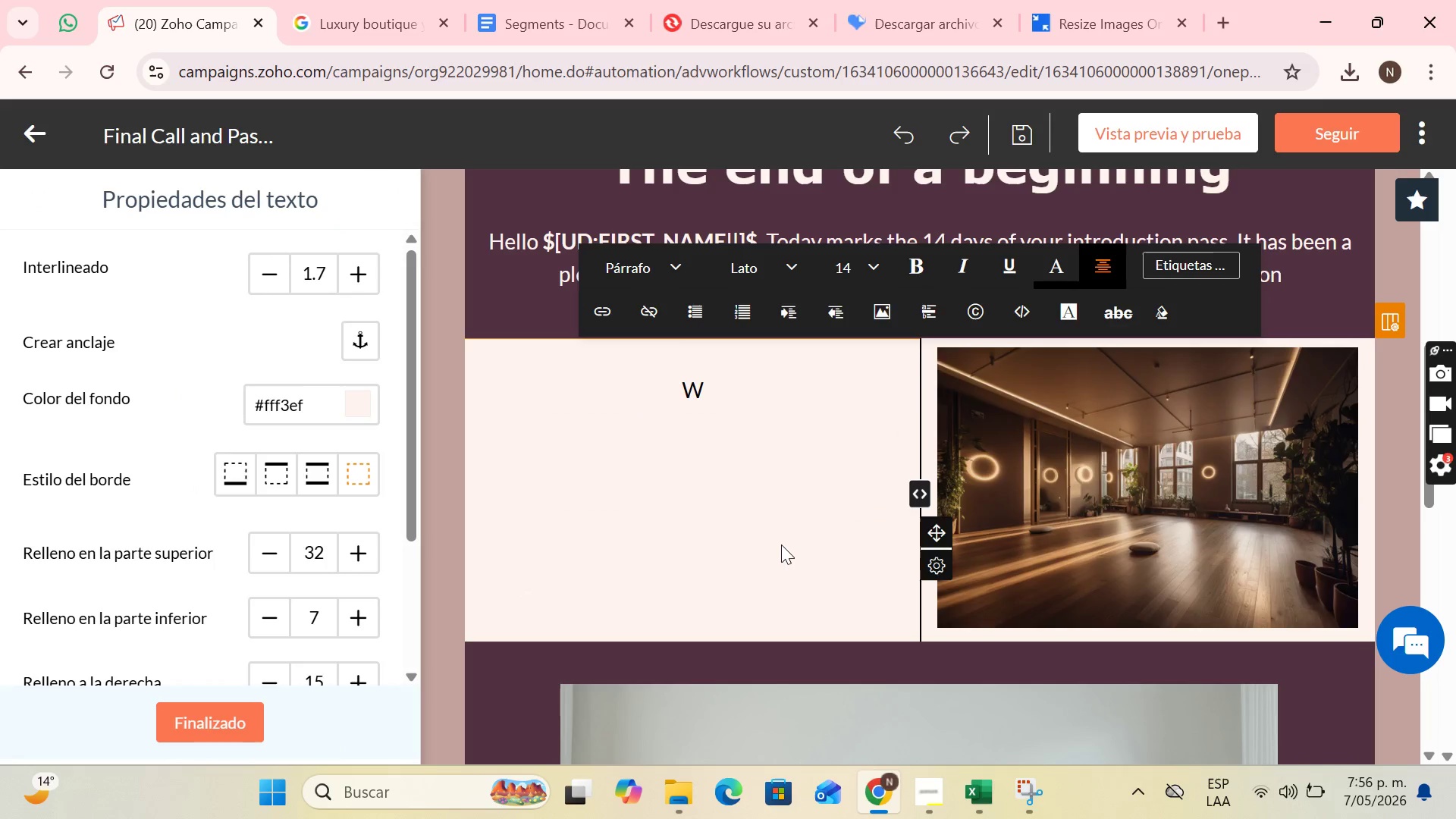 
key(CapsLock)
 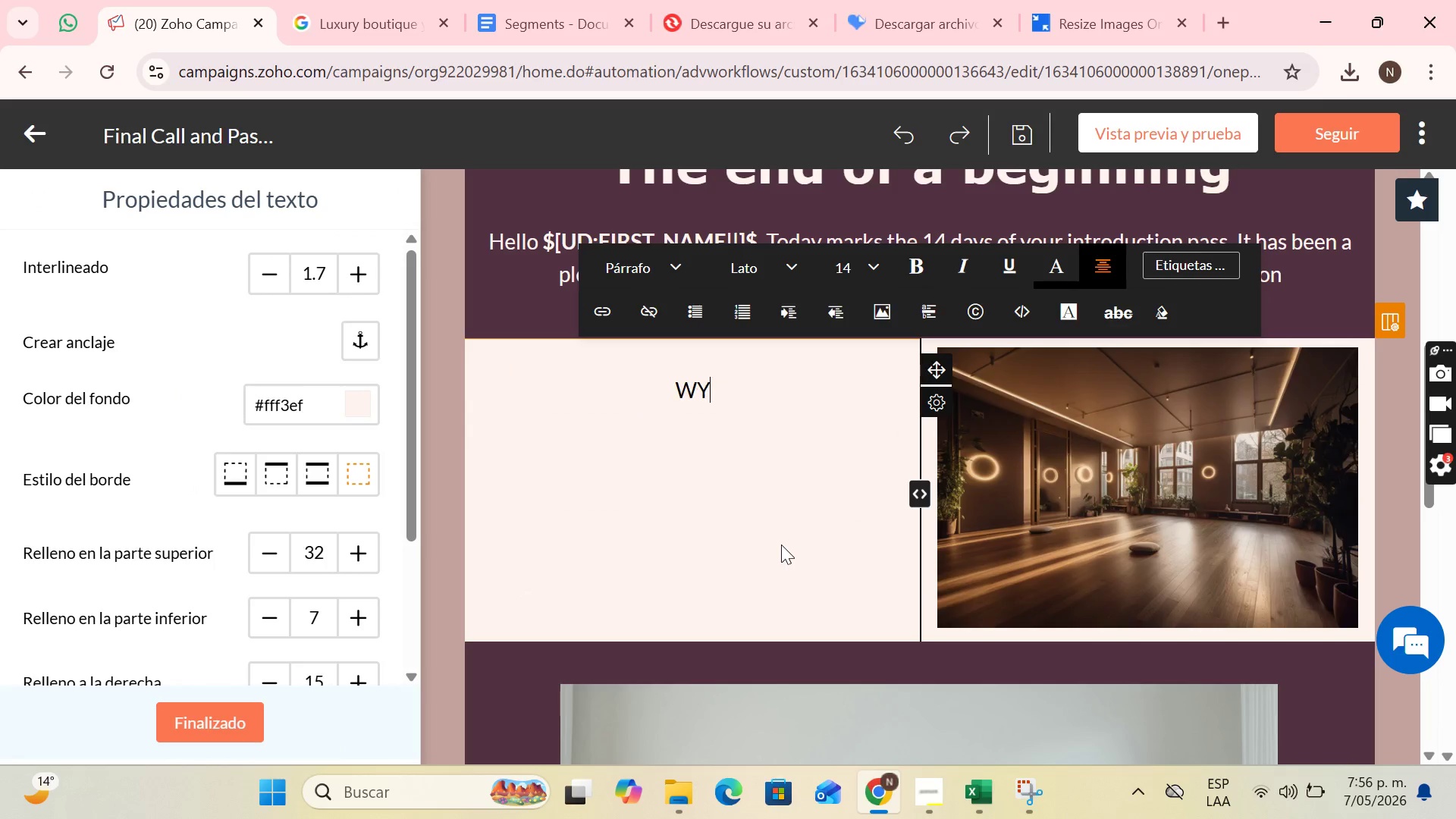 
key(Y)
 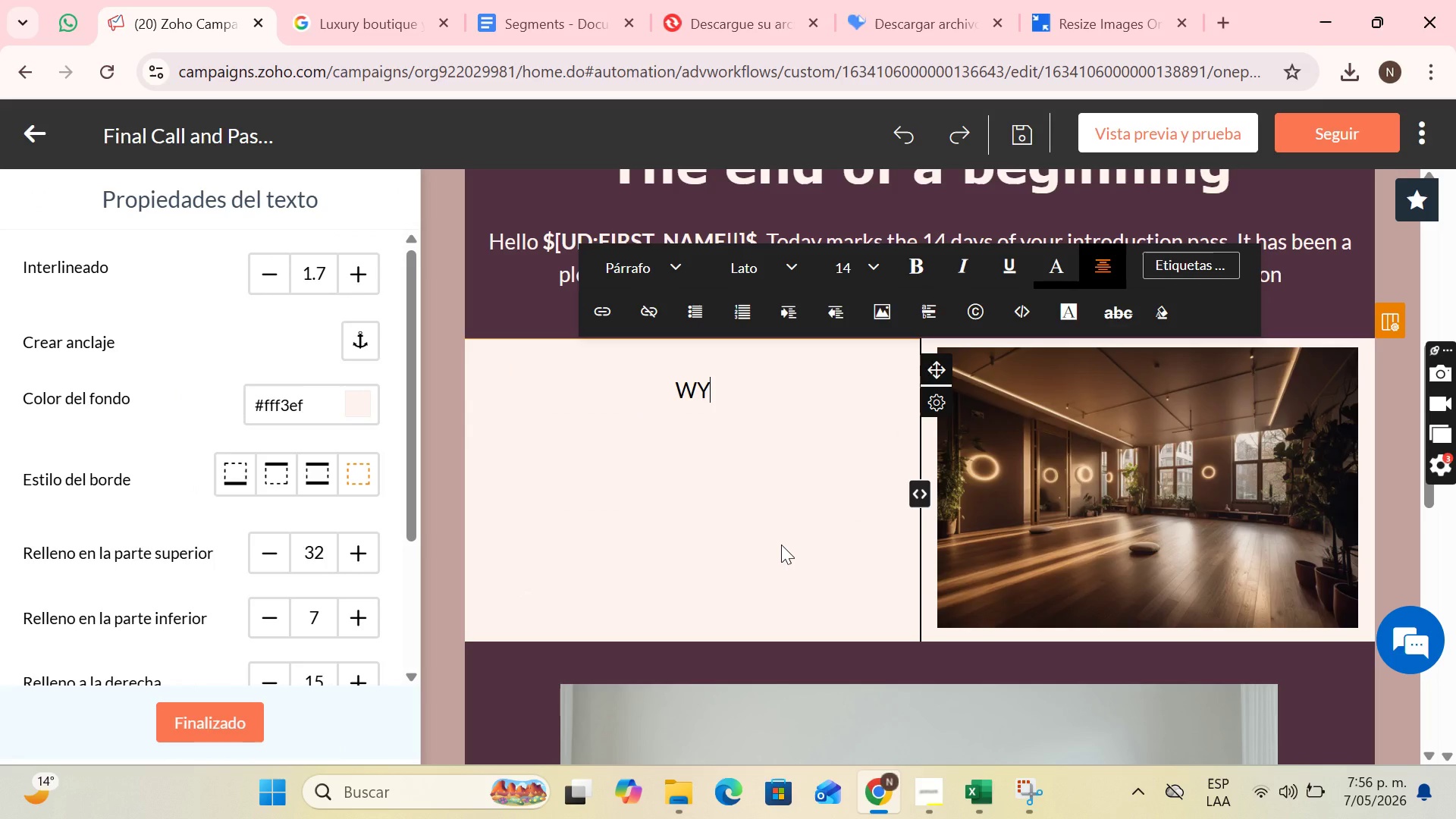 
key(CapsLock)
 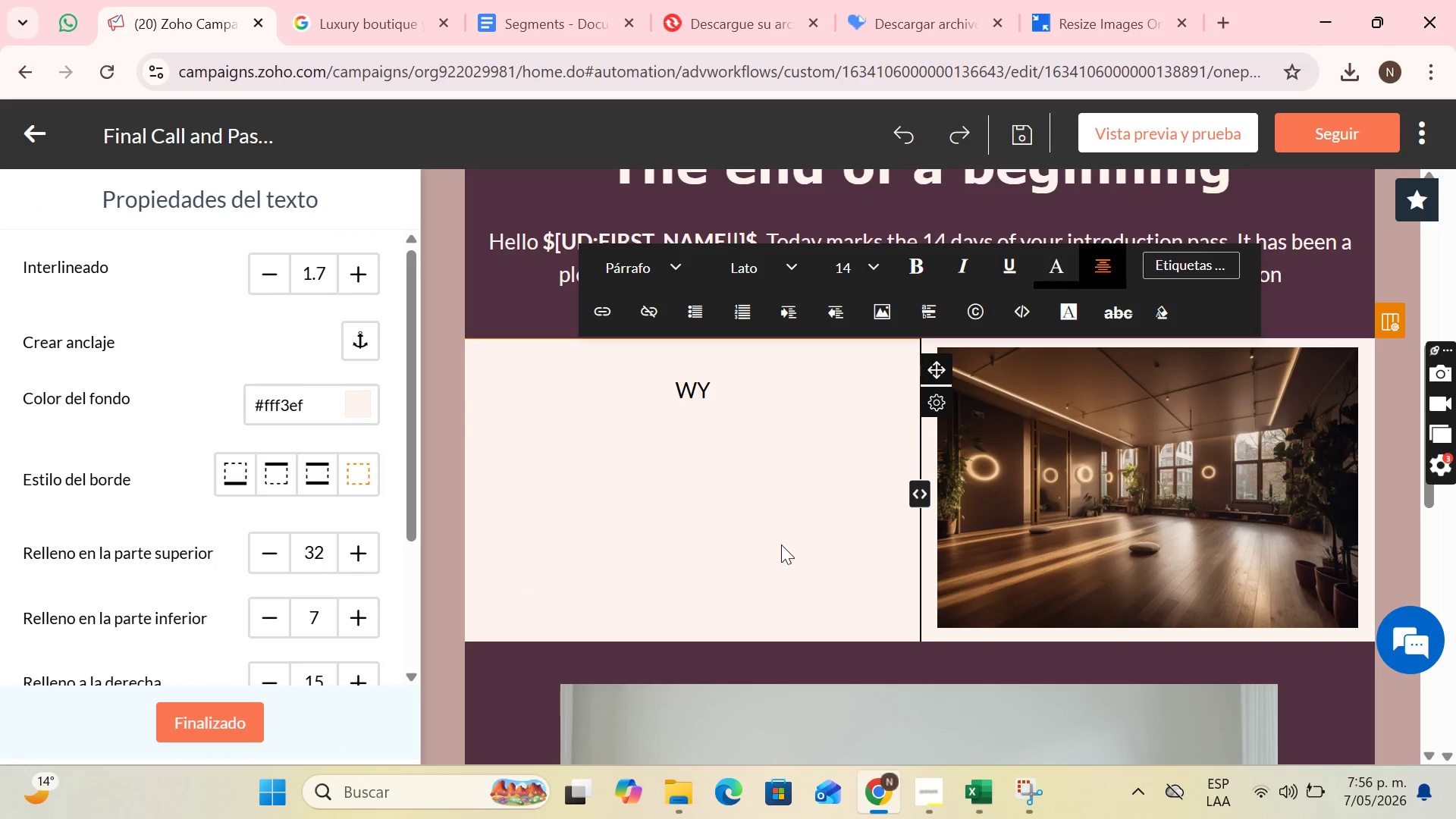 
key(ArrowLeft)
 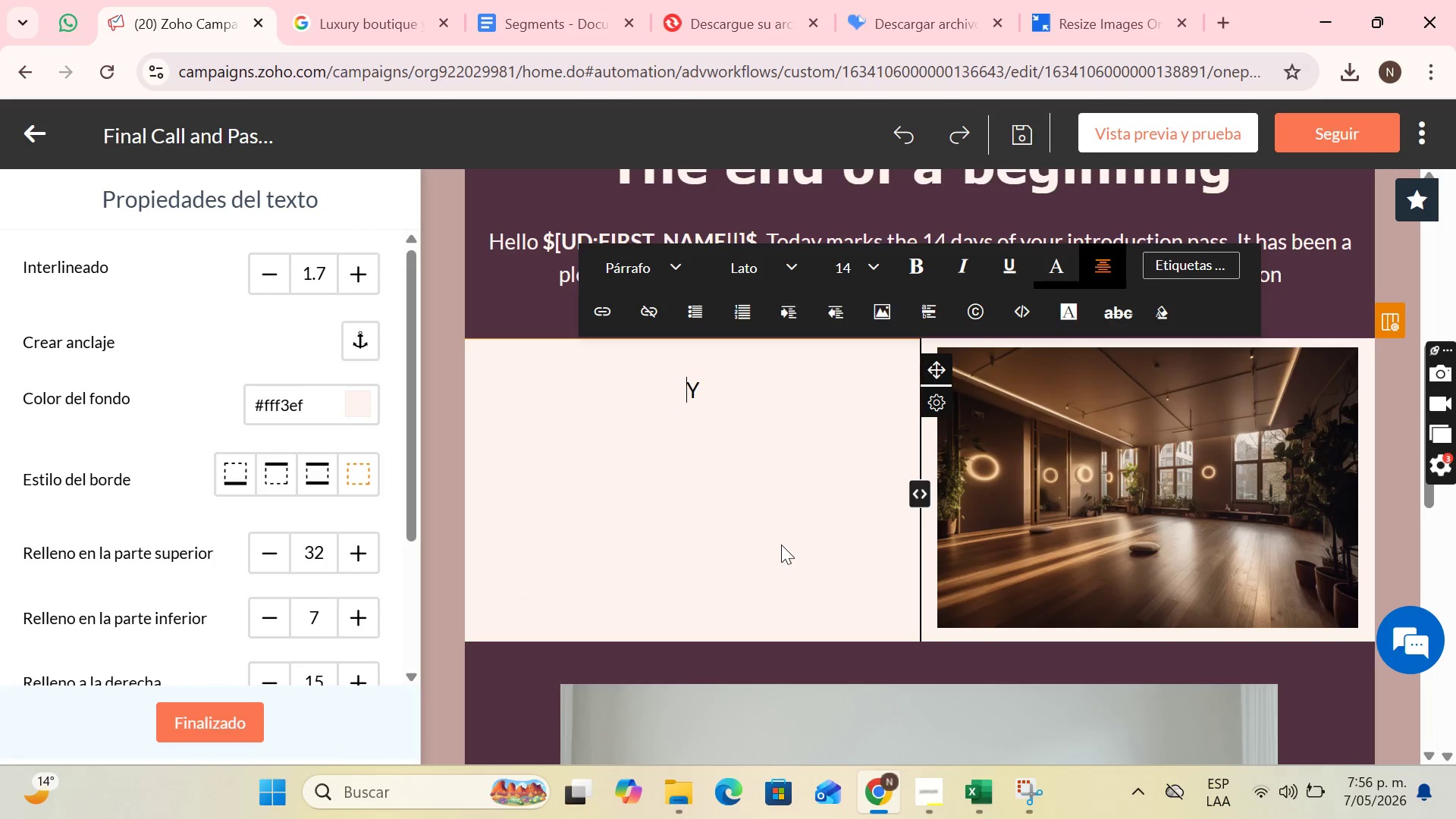 
key(Backspace)
 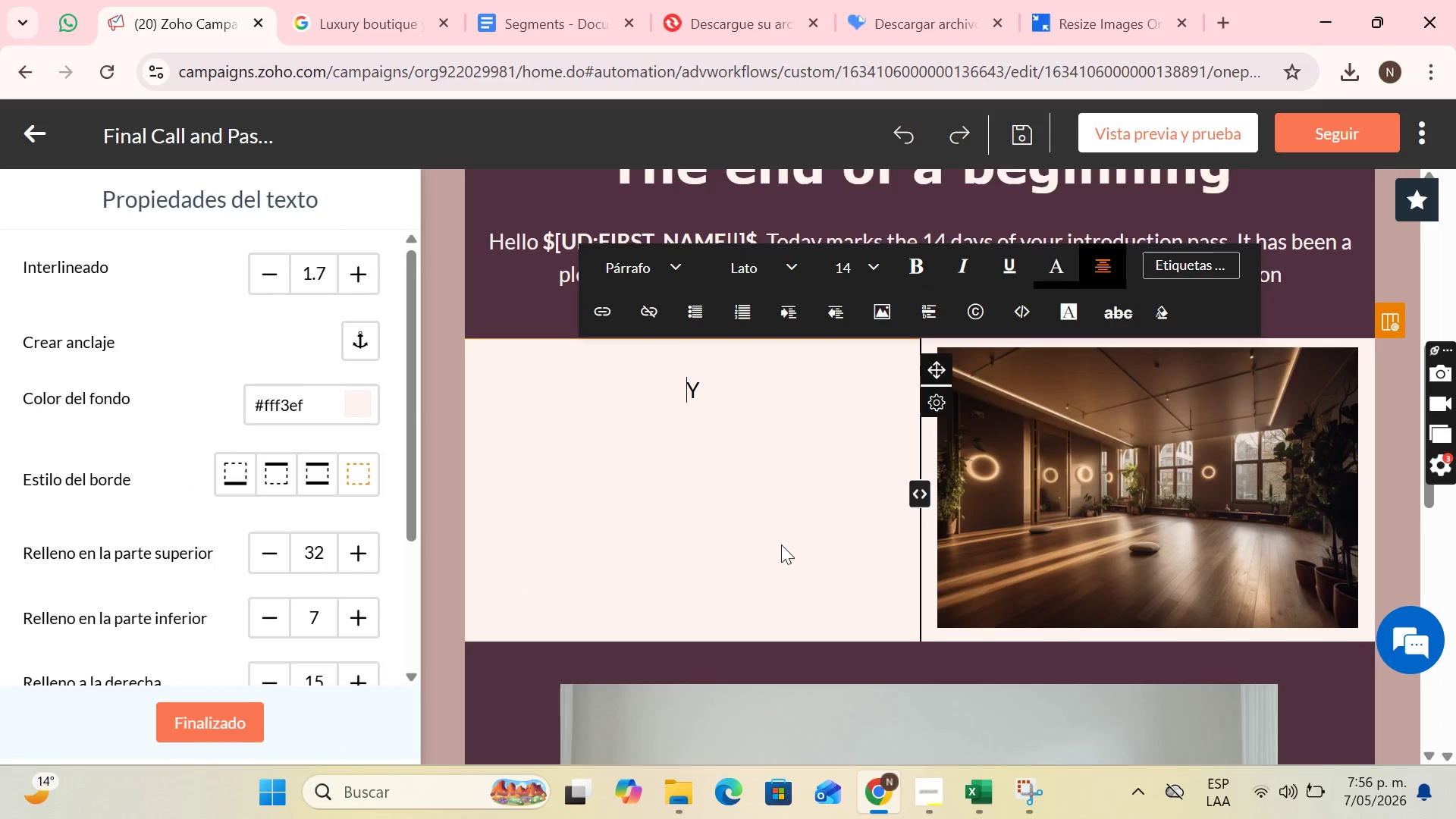 
key(ArrowRight)
 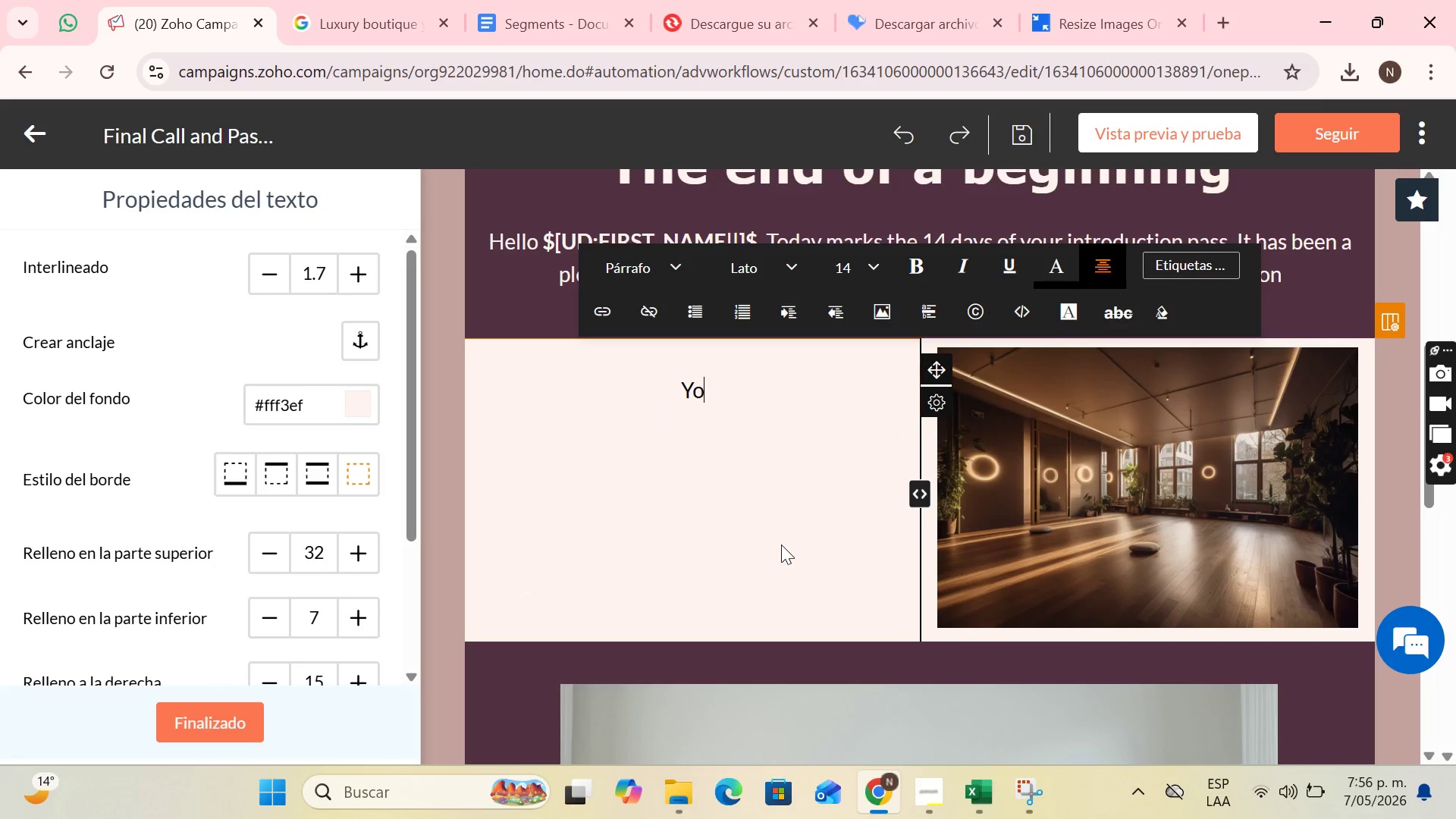 
type(our premium access will officially end at 11>59 PM today. y)
key(Backspace)
type(Yp)
key(Backspace)
type(ou have st)
key(Backspace)
type(et an incredible pace and your body is already beginning to notice the benefits of perc)
key(Backspace)
type(severance)
 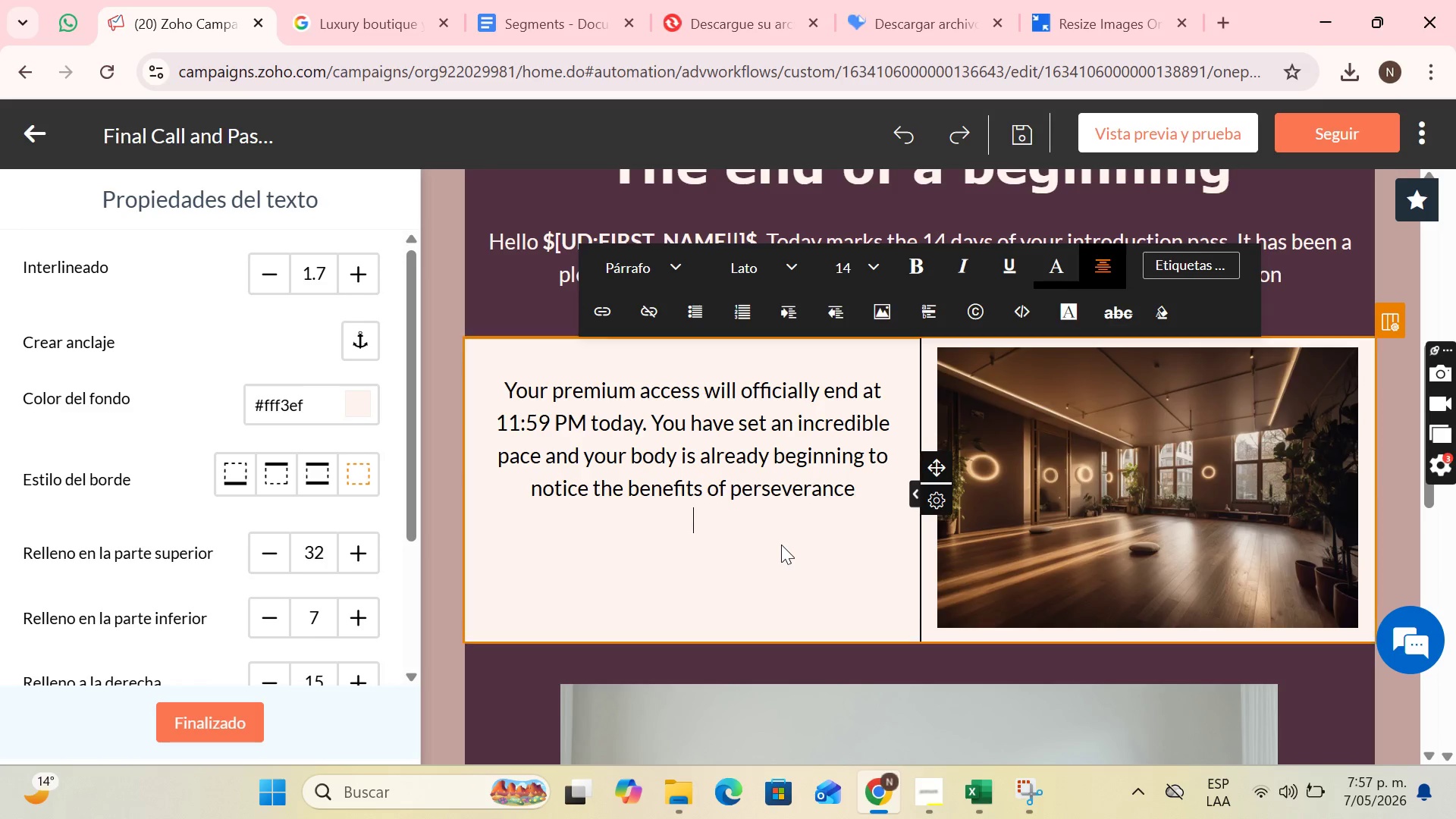 
key(Enter)
 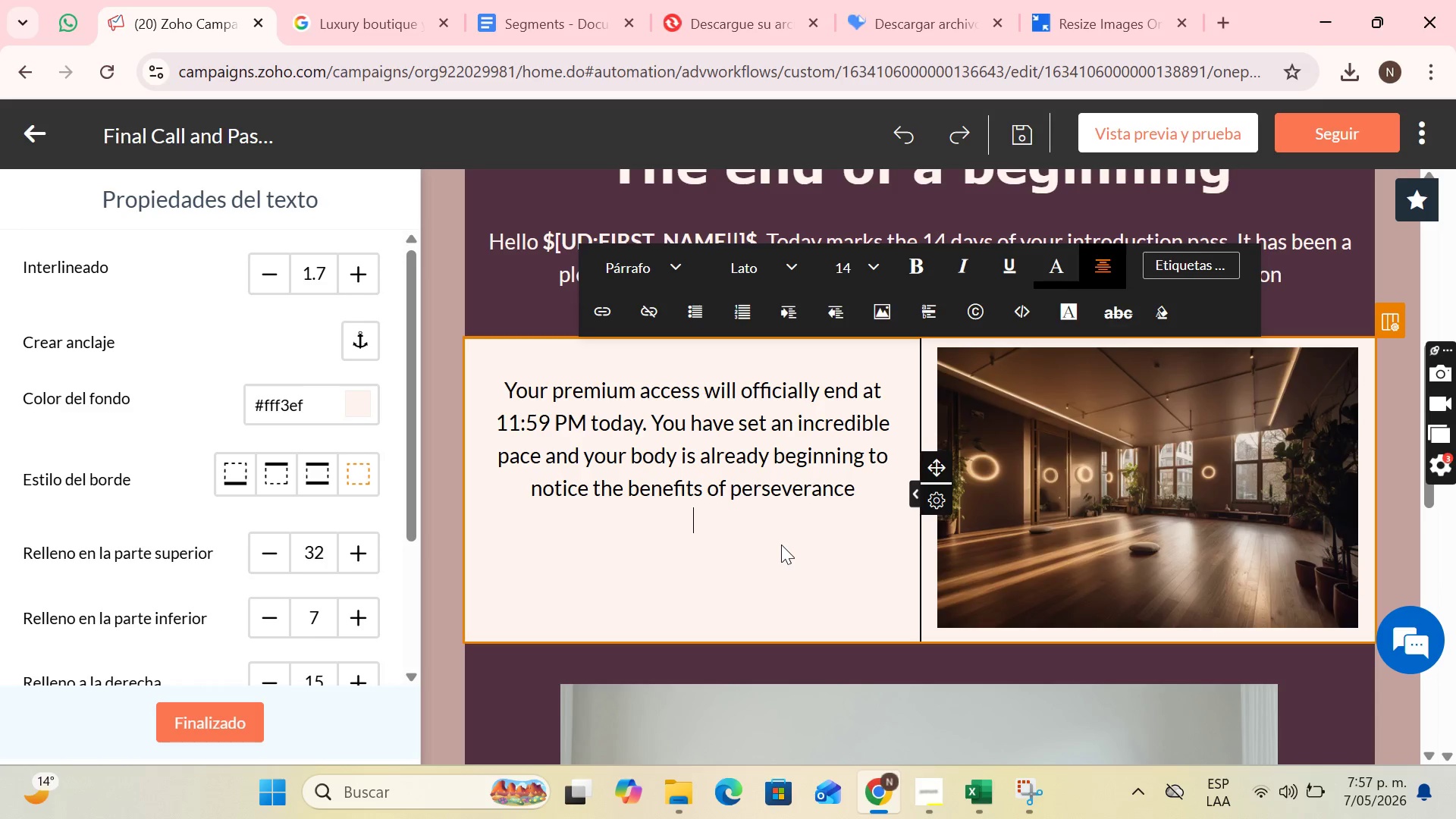 
key(Slash)
 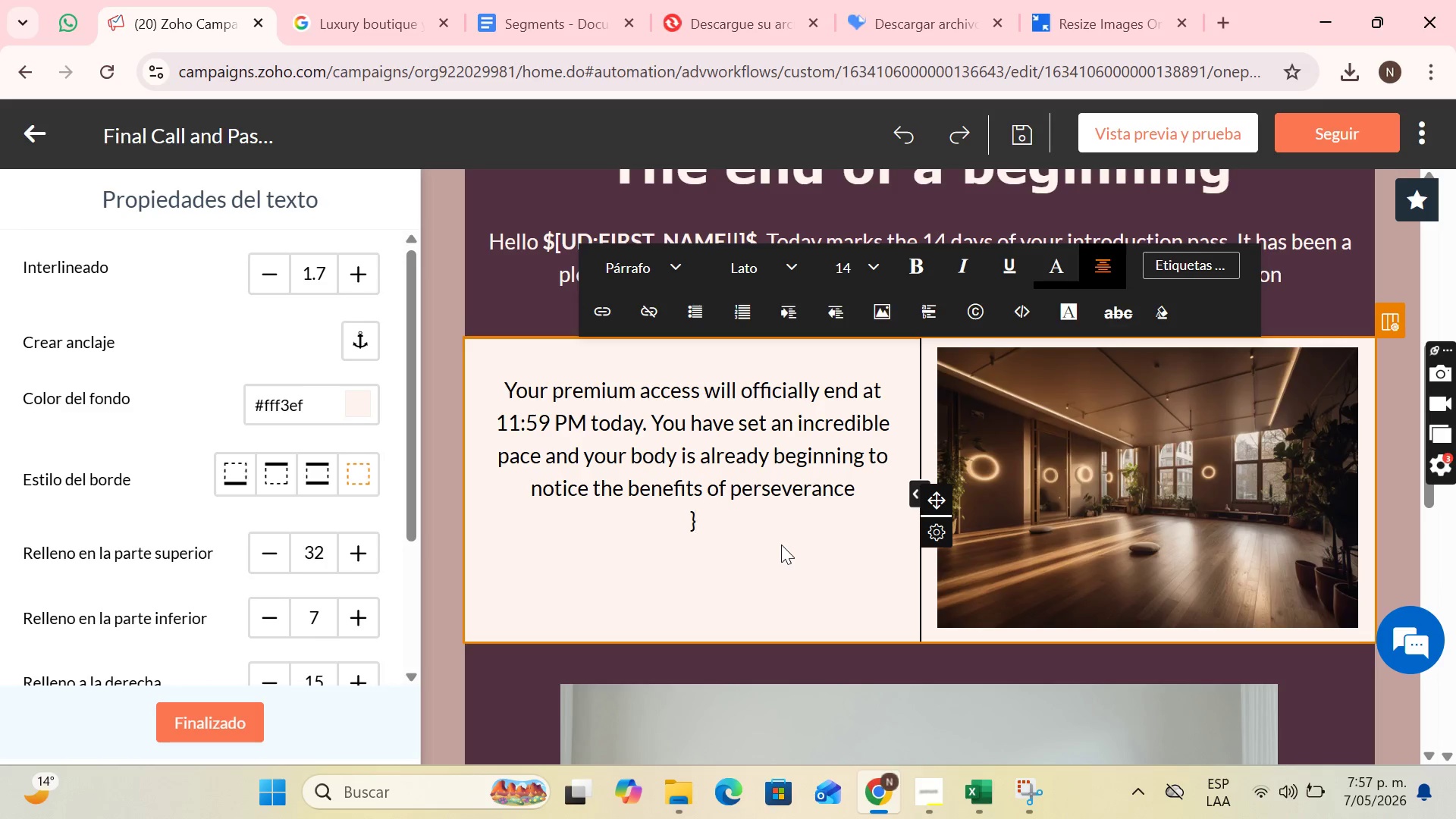 
key(Backspace)
 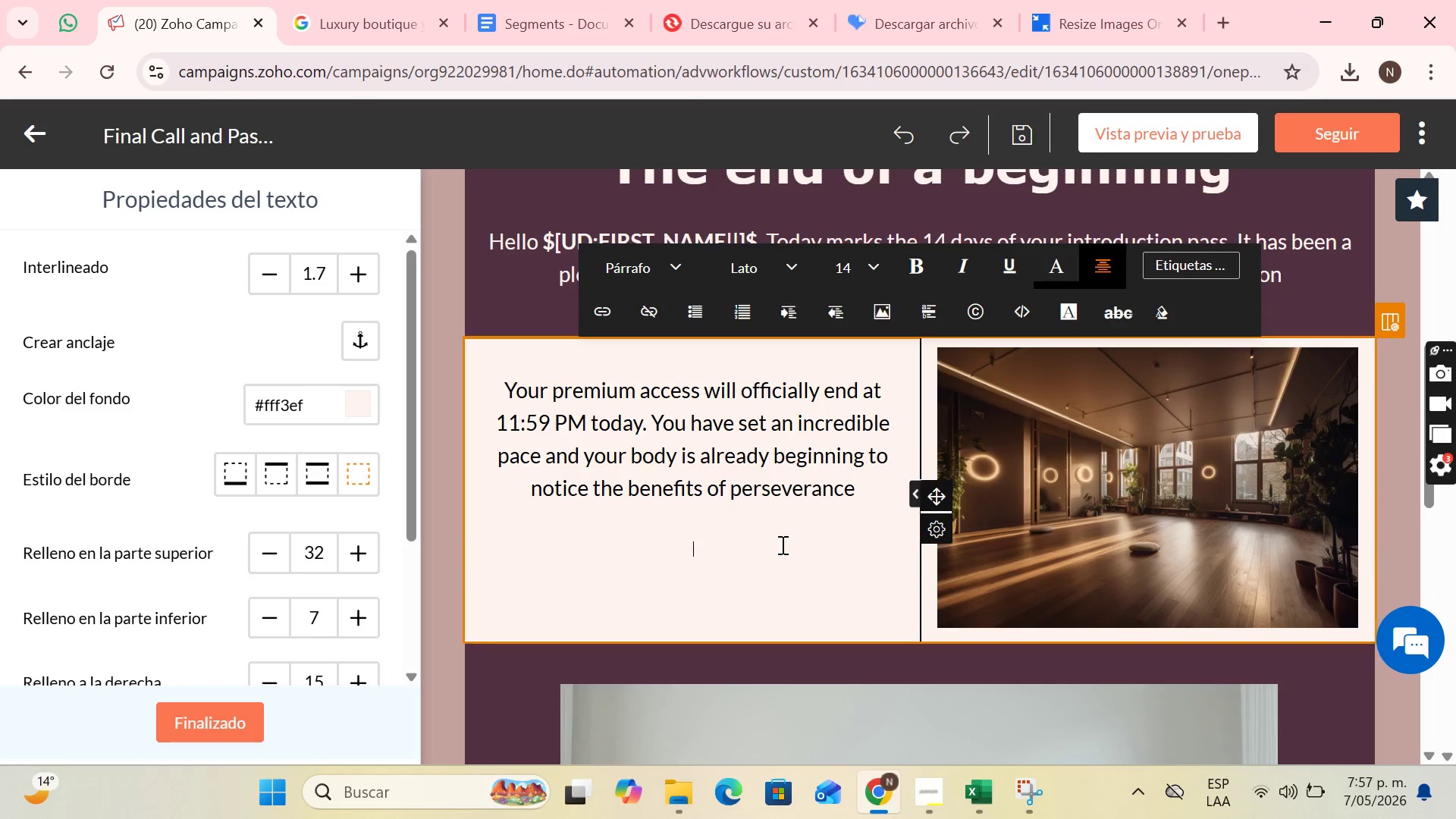 
key(Enter)
 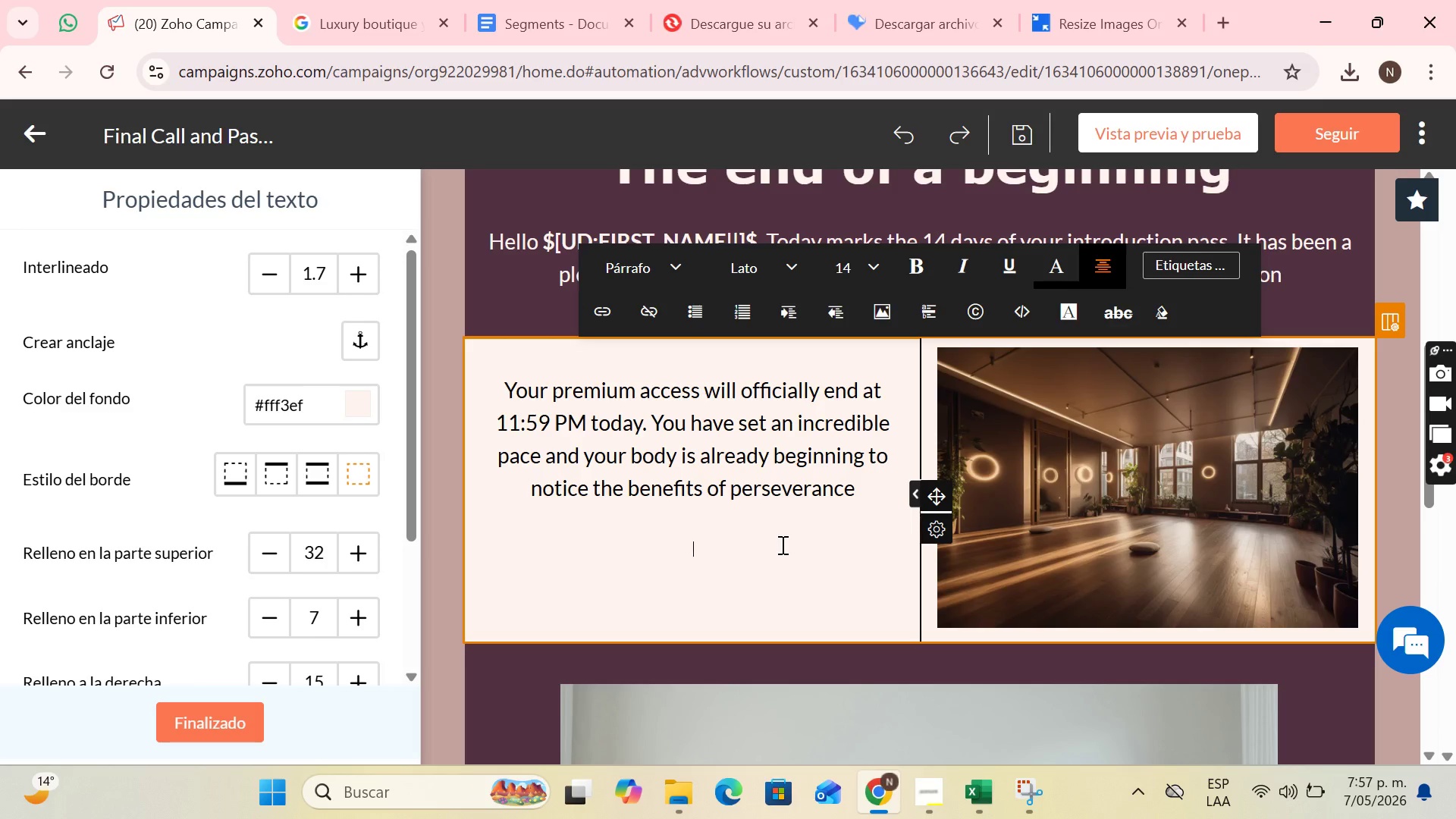 
key(Backspace)
 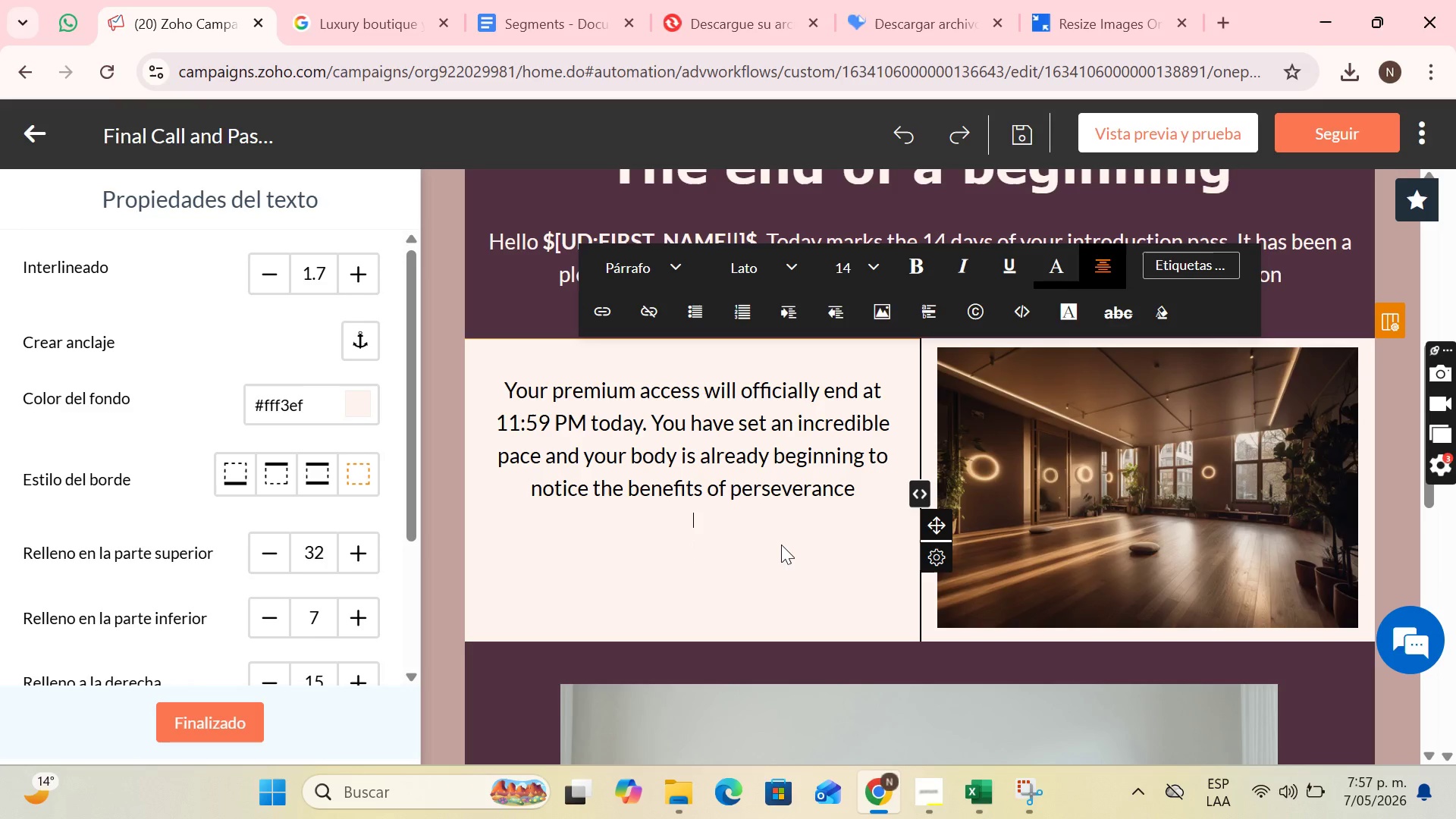 
key(Backspace)
 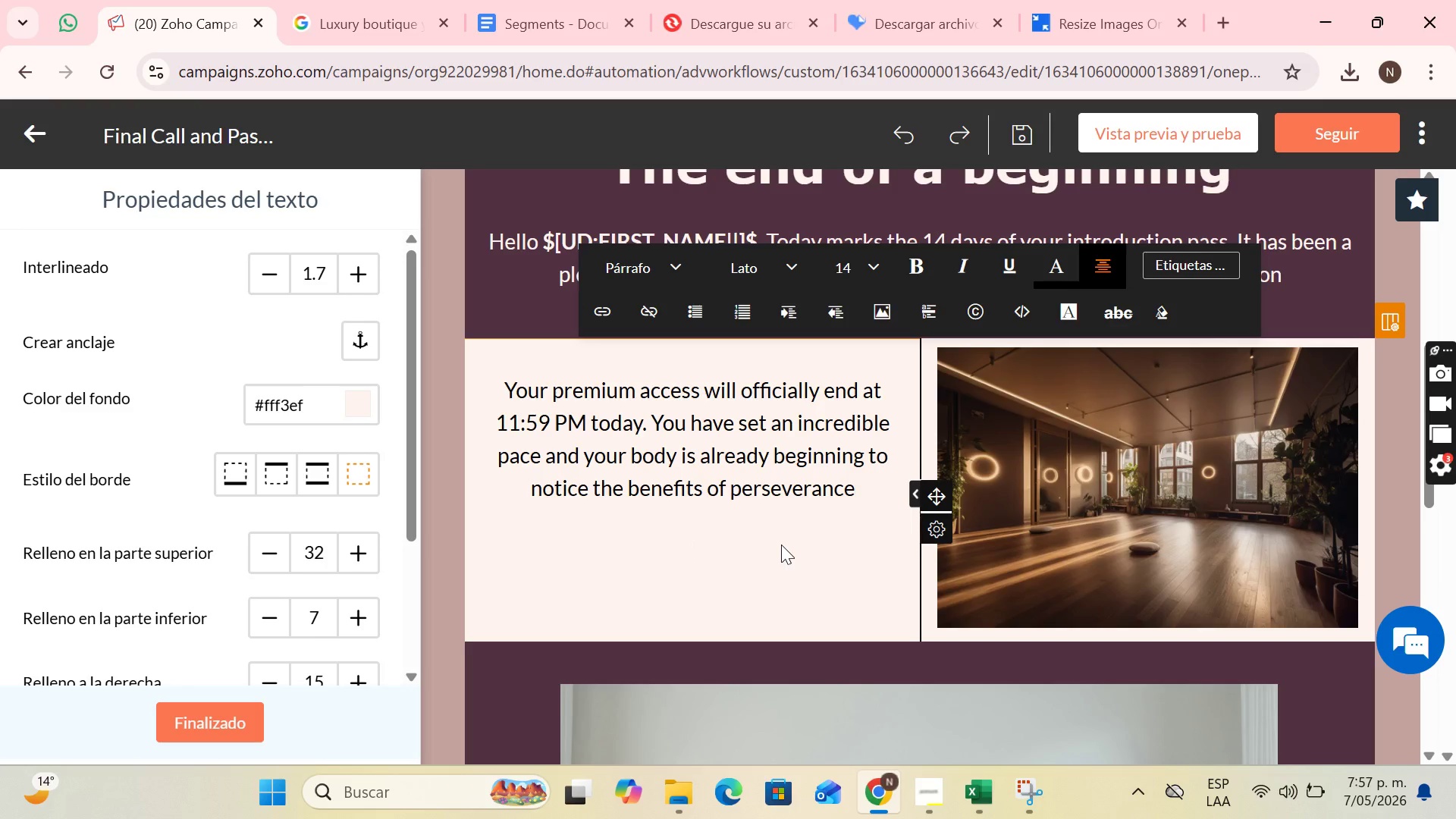 
key(Enter)
 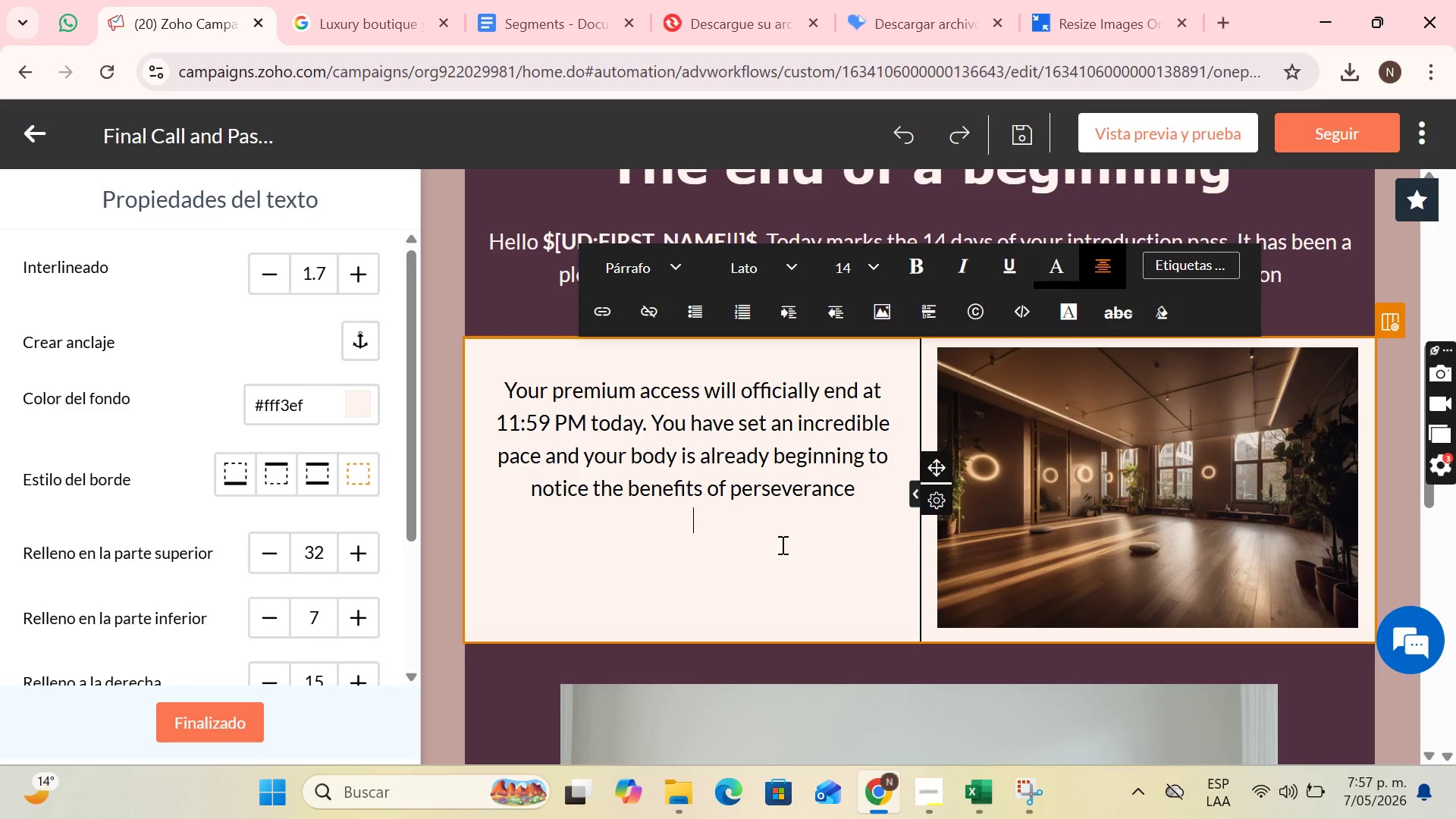 
key(Enter)
 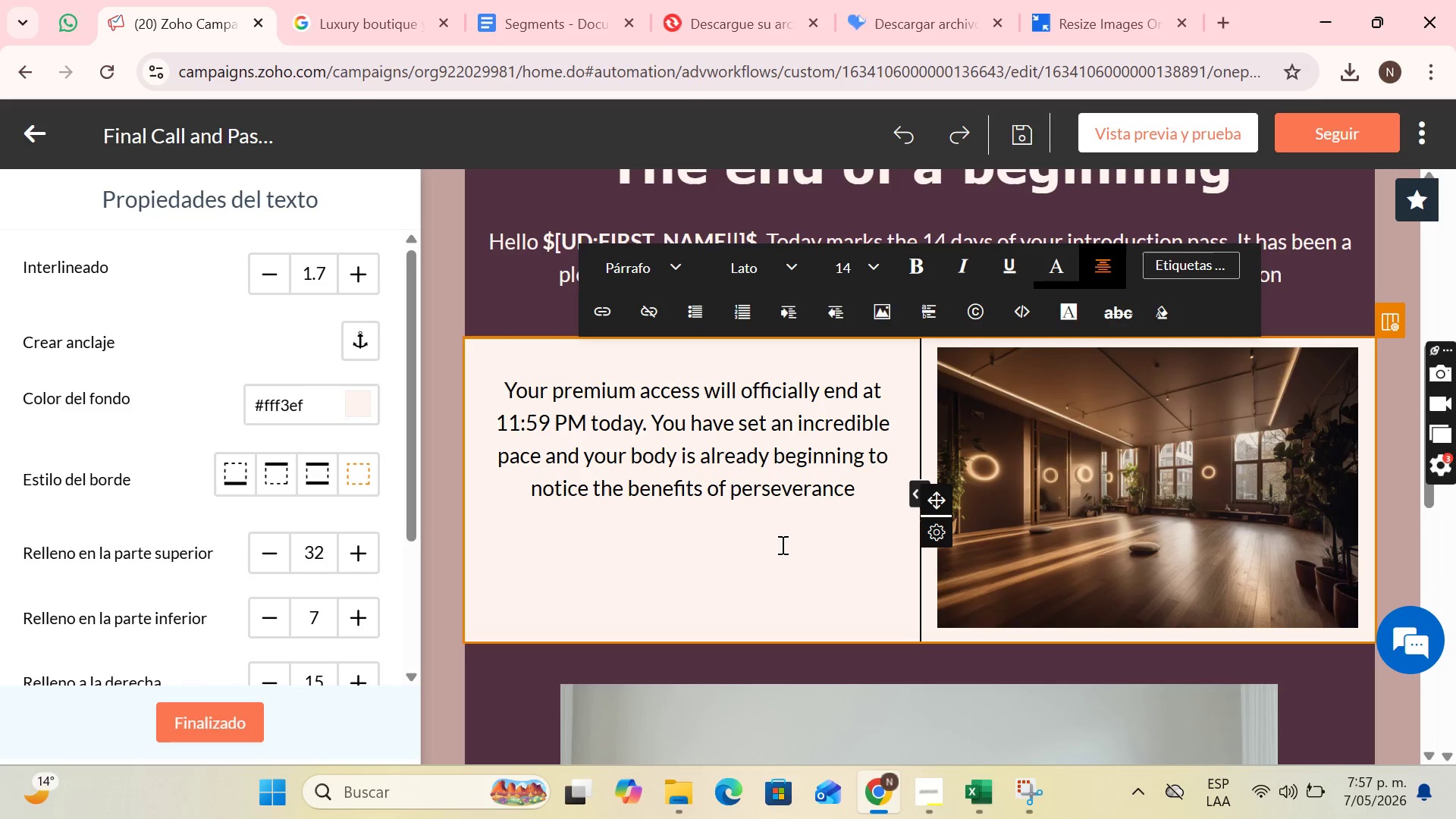 
wait(11.88)
 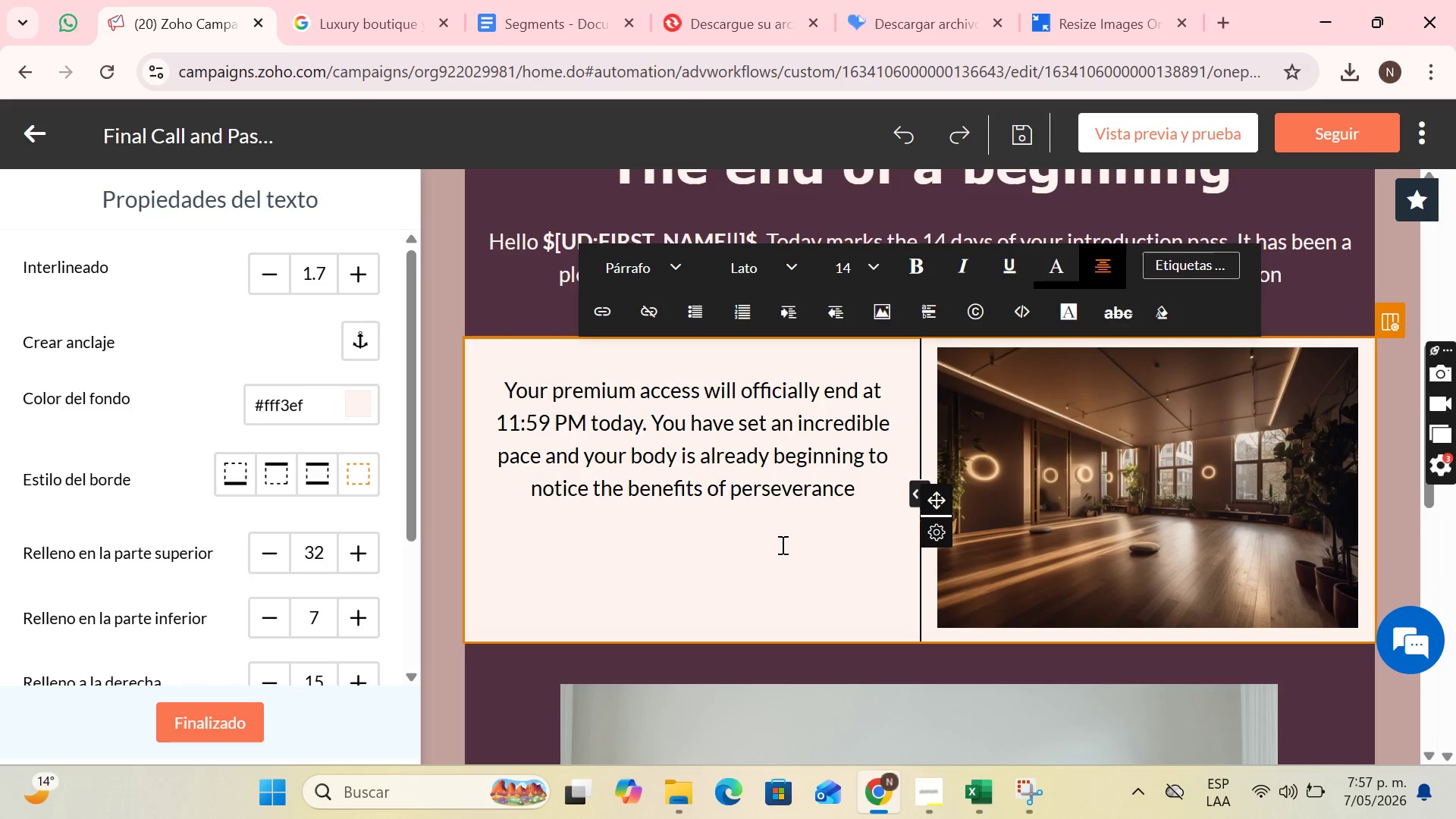 
key(Backspace)
 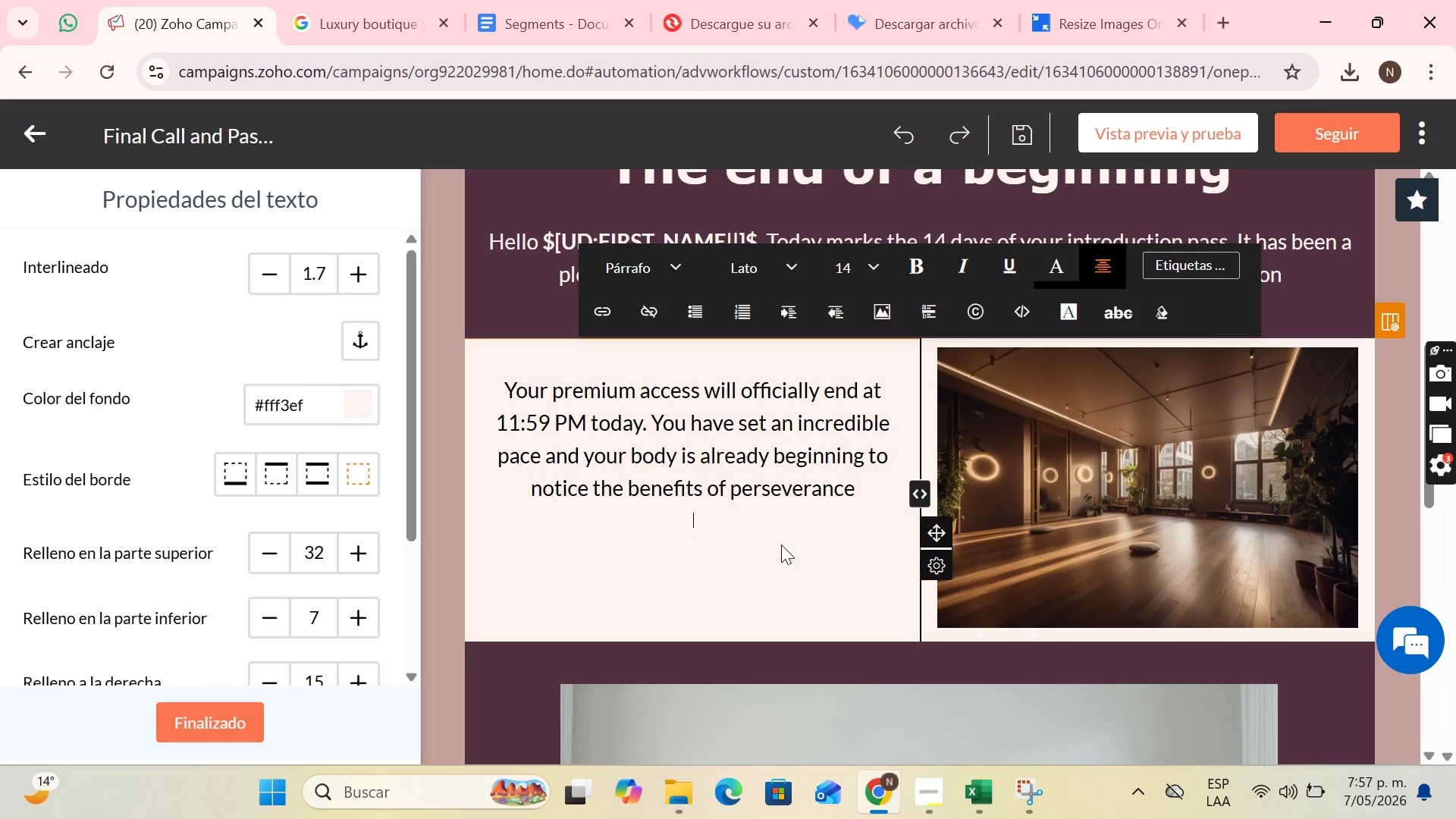 
key(Backspace)
 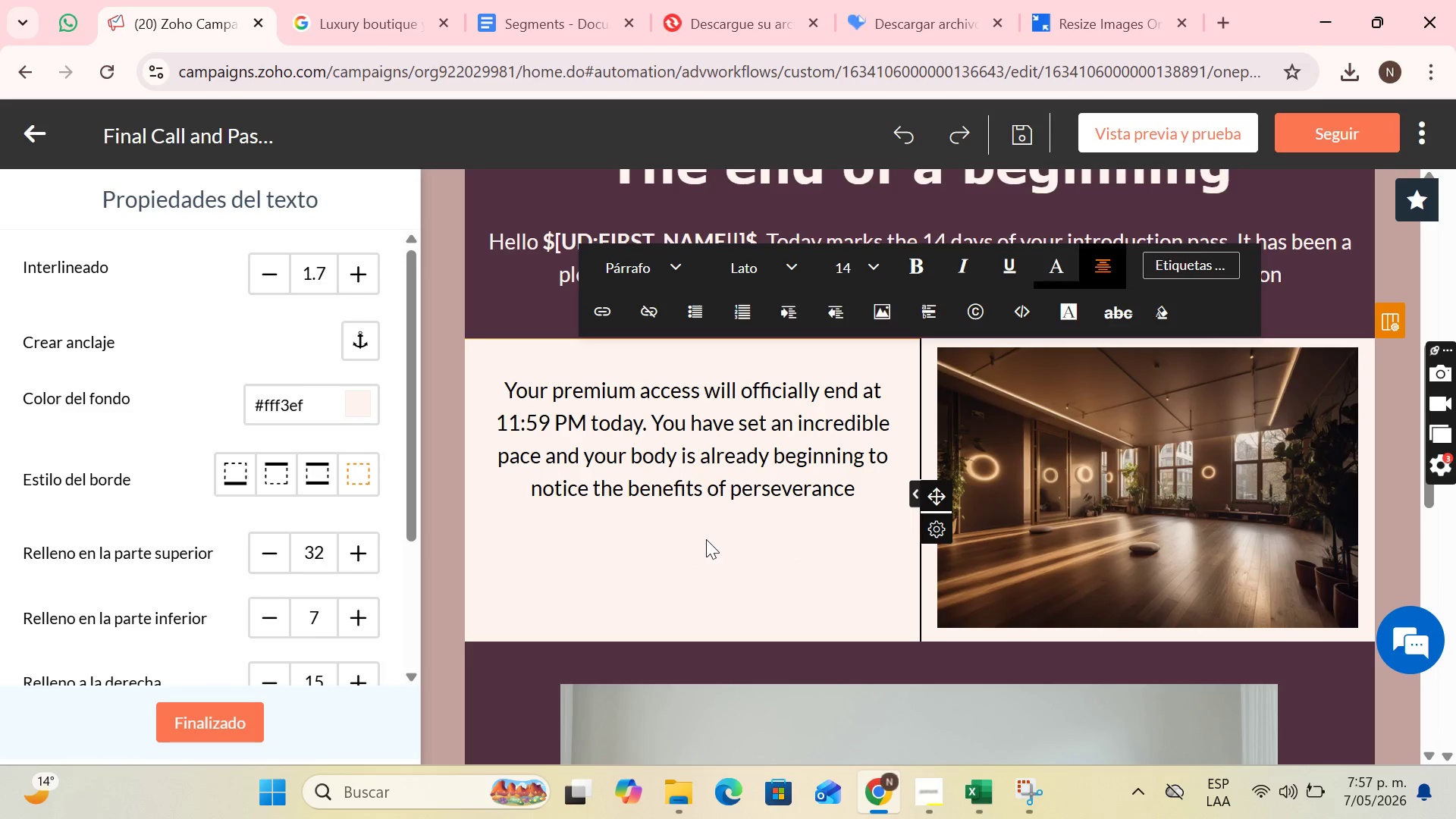 
scroll: coordinate [876, 507], scroll_direction: down, amount: 7.0
 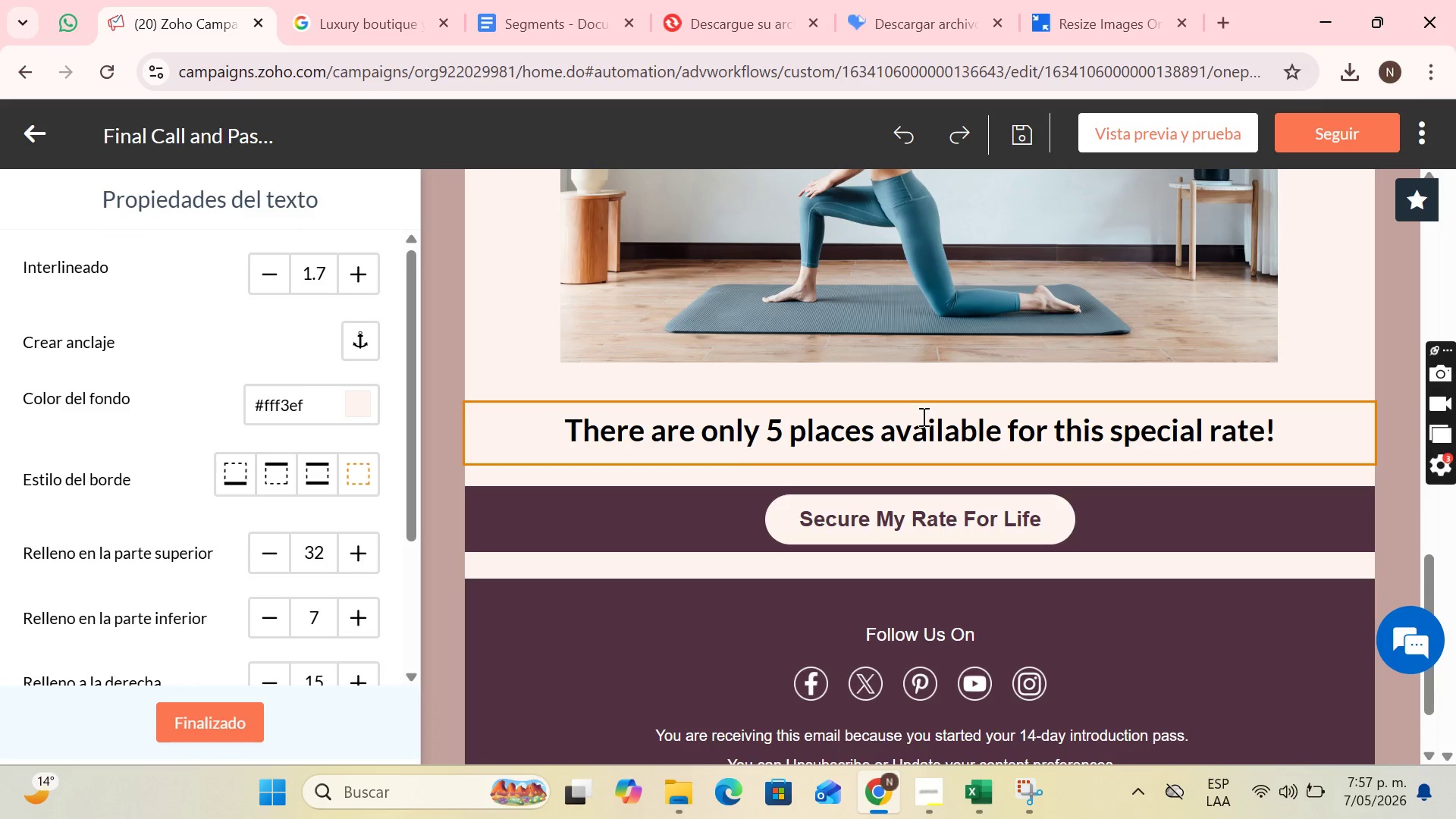 
left_click([923, 416])
 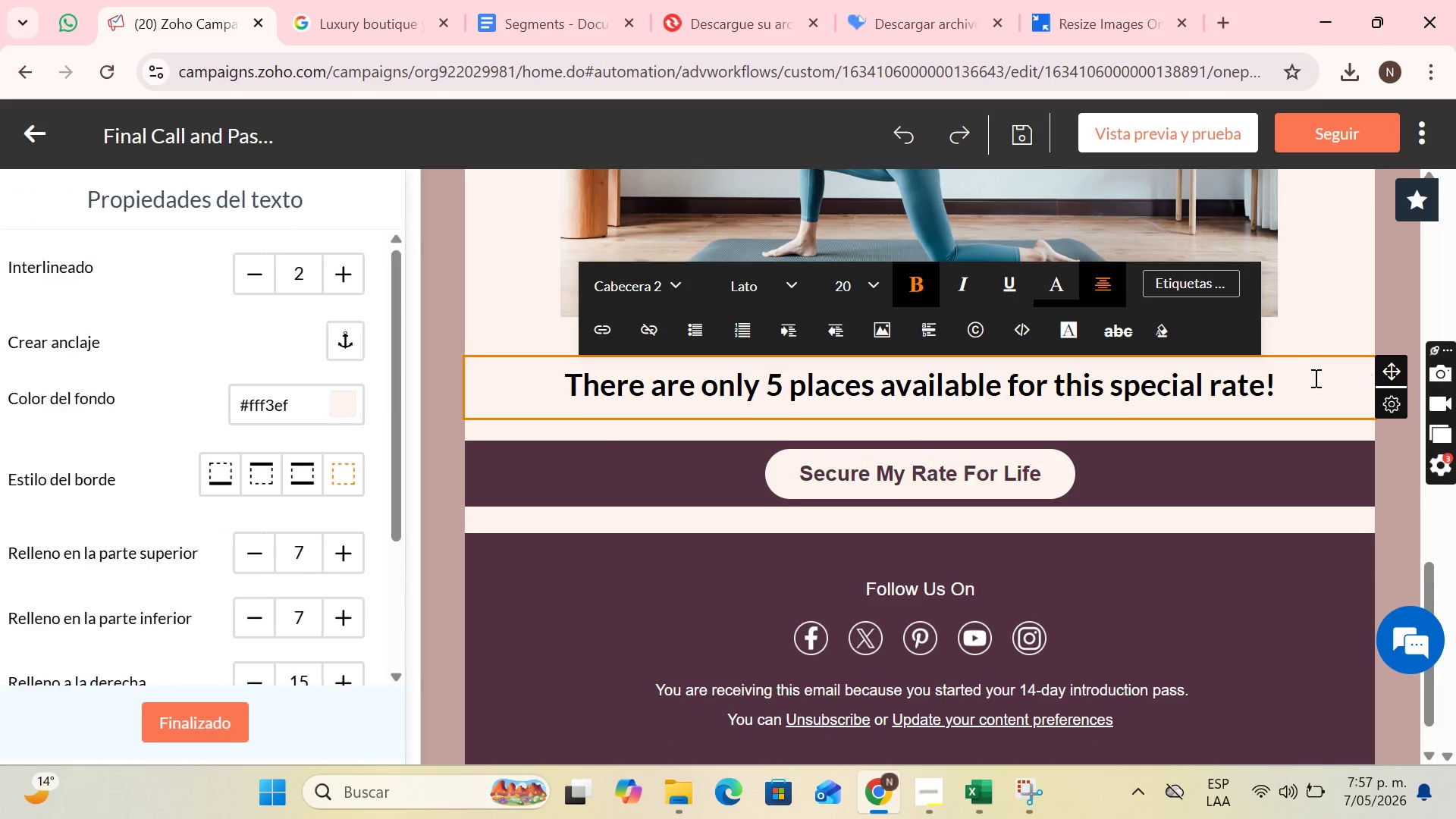 
left_click_drag(start_coordinate=[1306, 381], to_coordinate=[585, 390])
 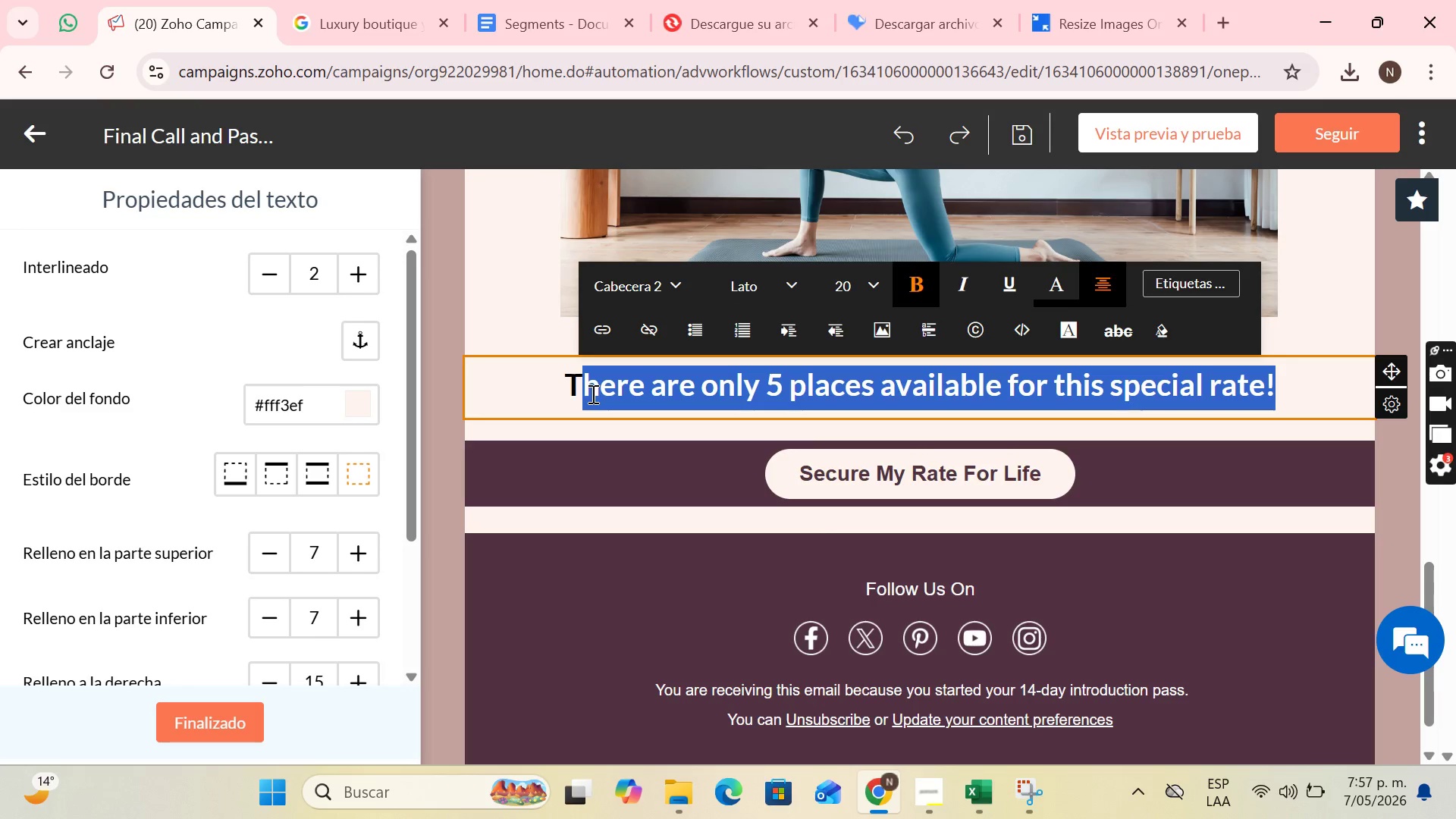 
wait(7.08)
 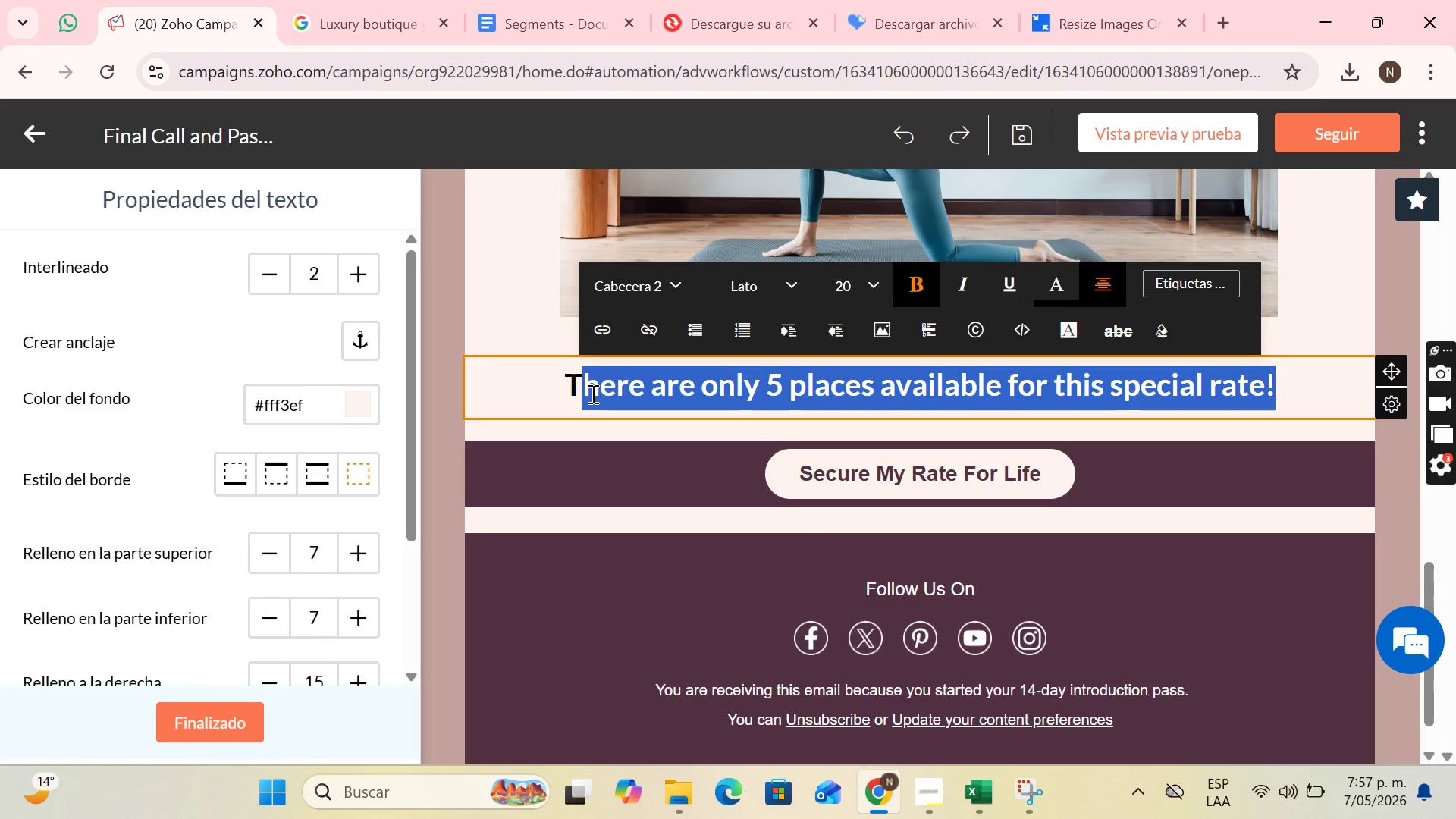 
key(Backspace)
 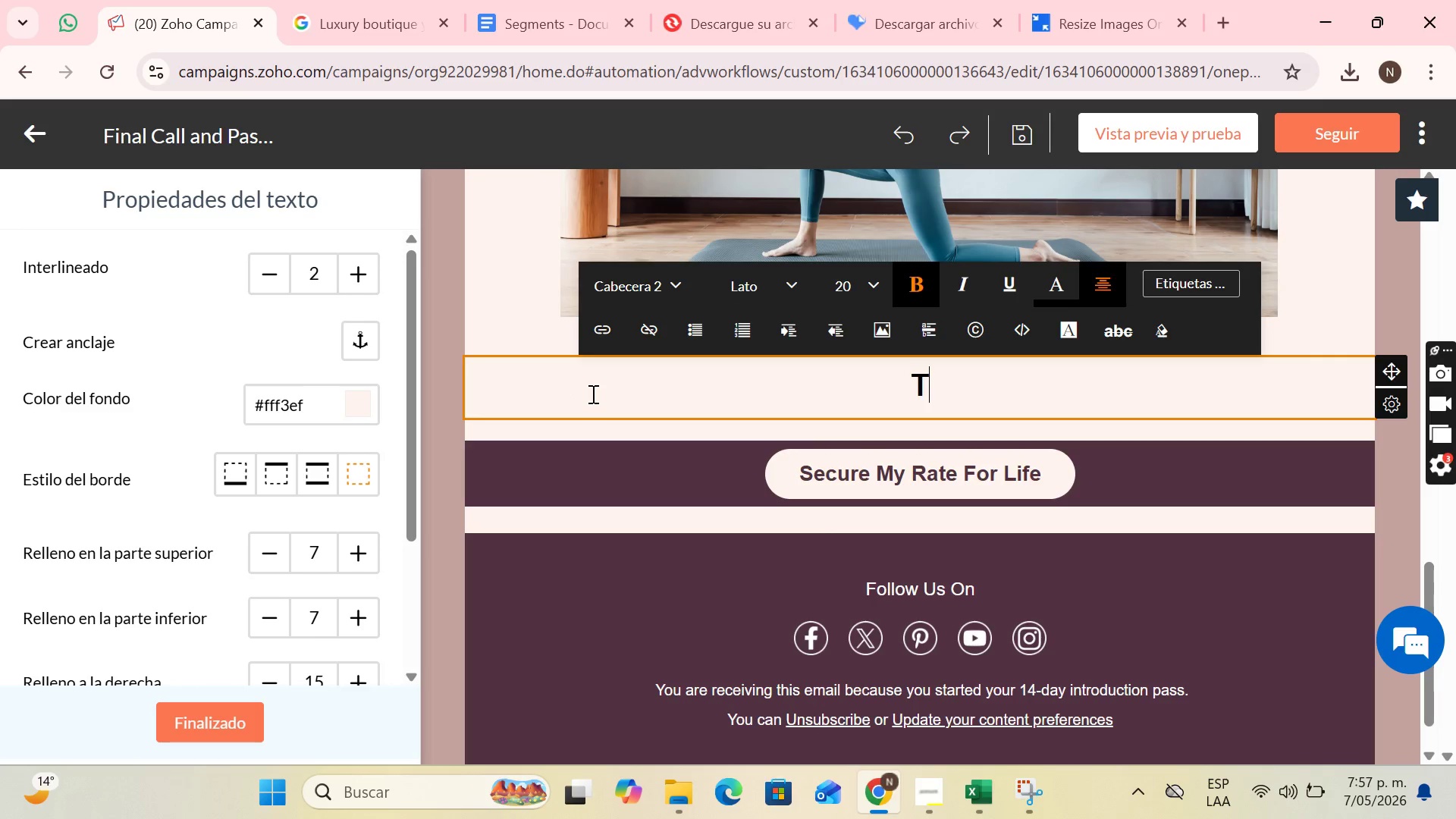 
key(CapsLock)
 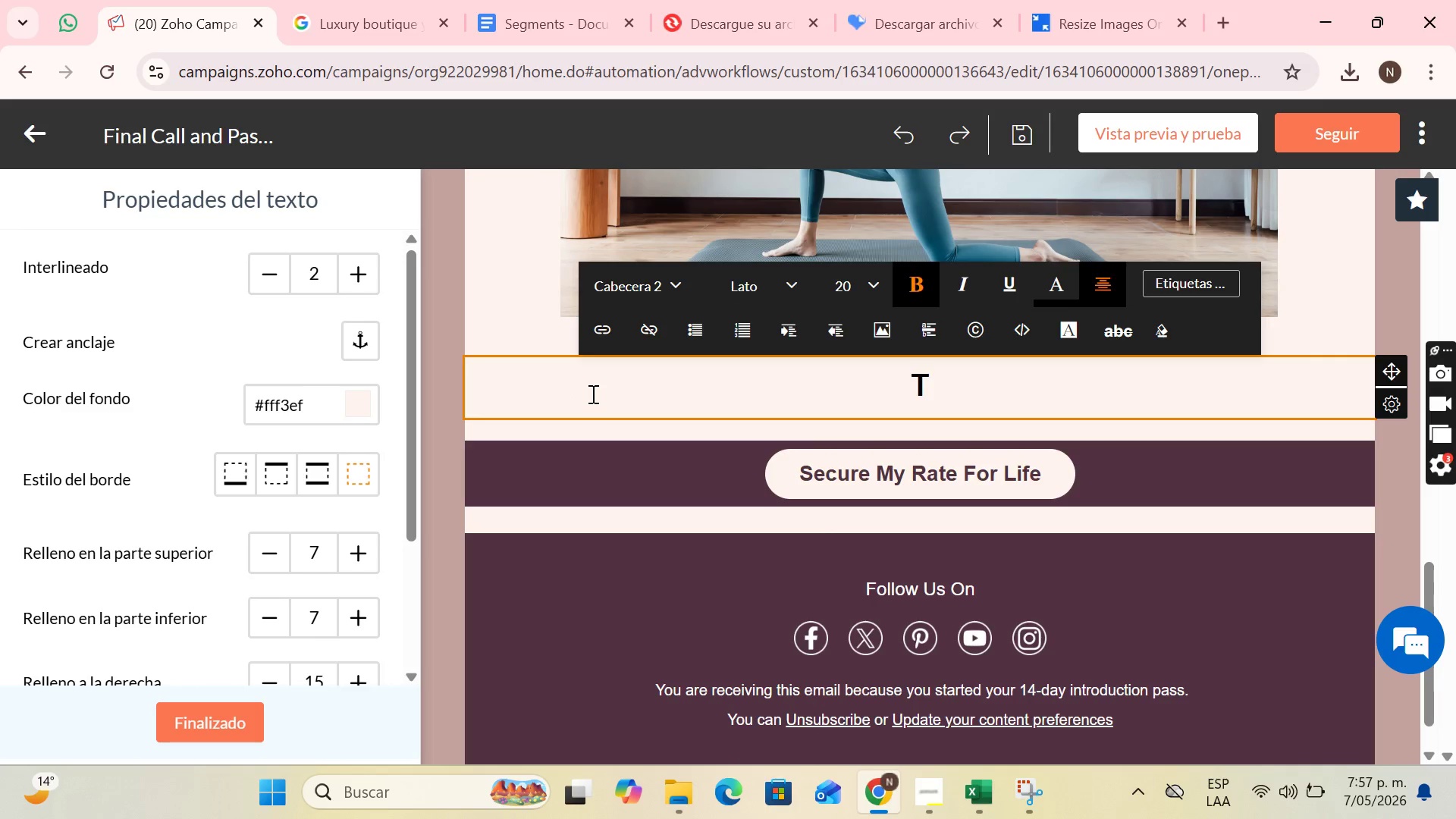 
key(M)
 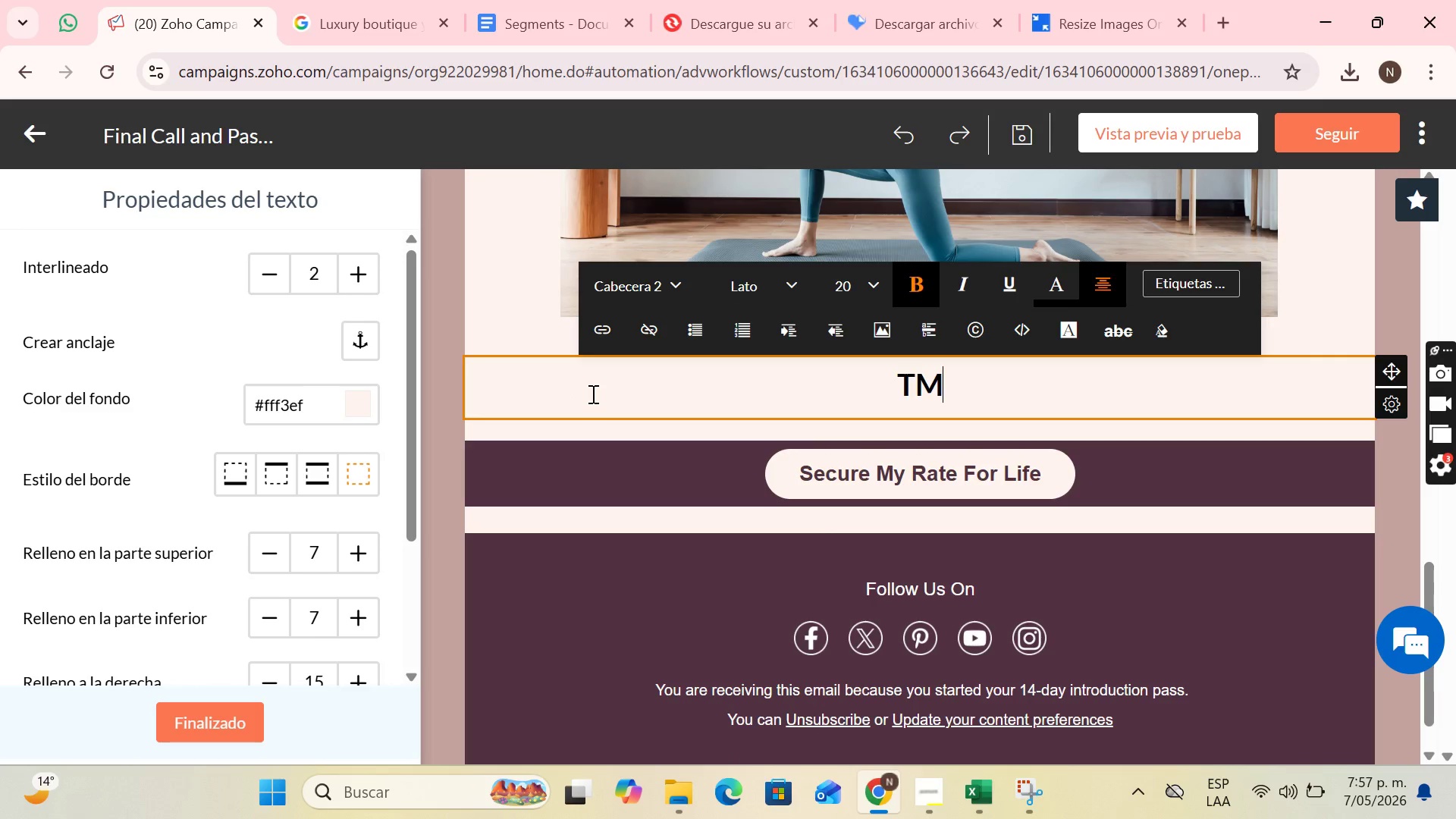 
key(CapsLock)
 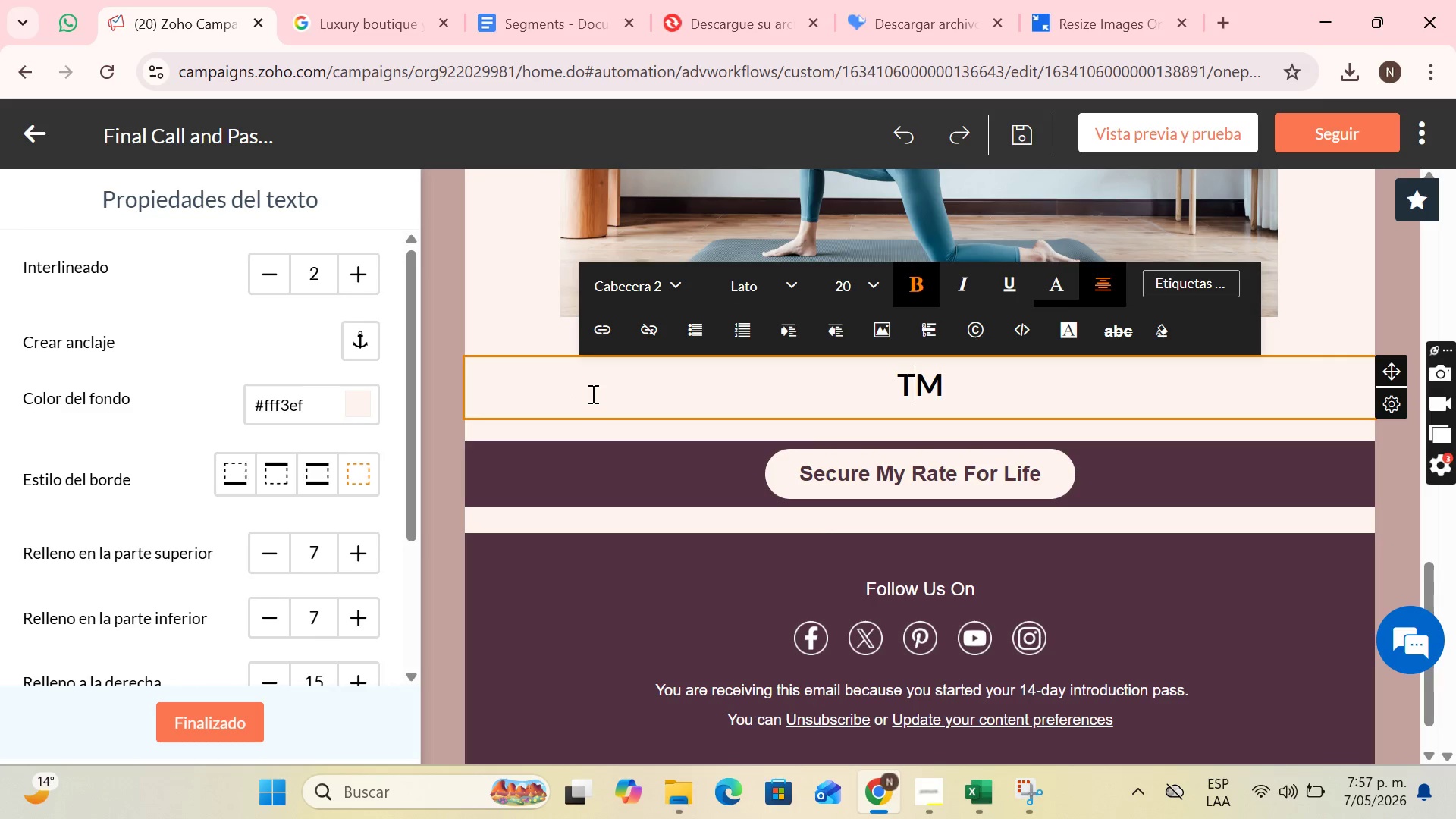 
key(ArrowLeft)
 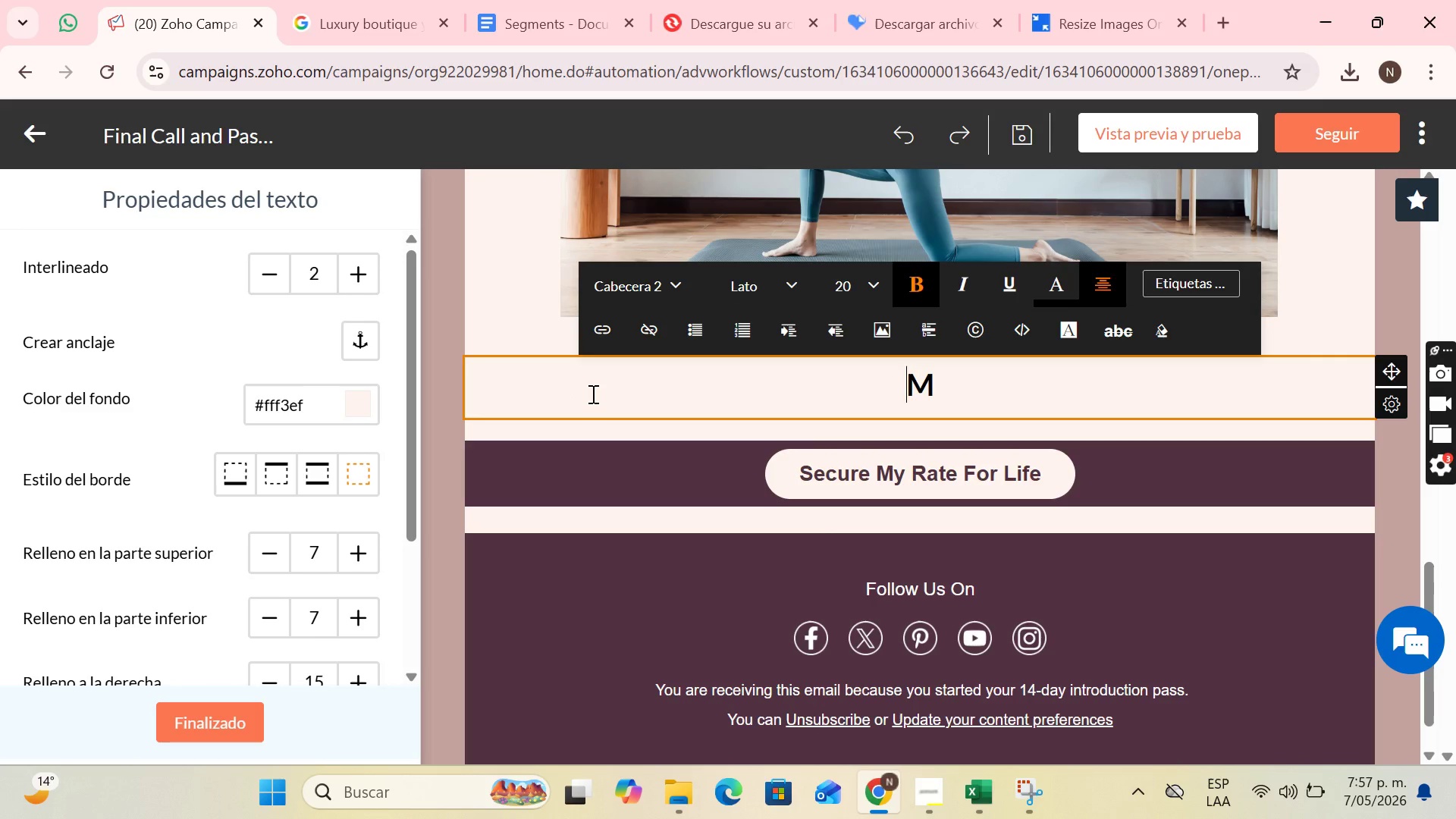 
key(Backspace)
 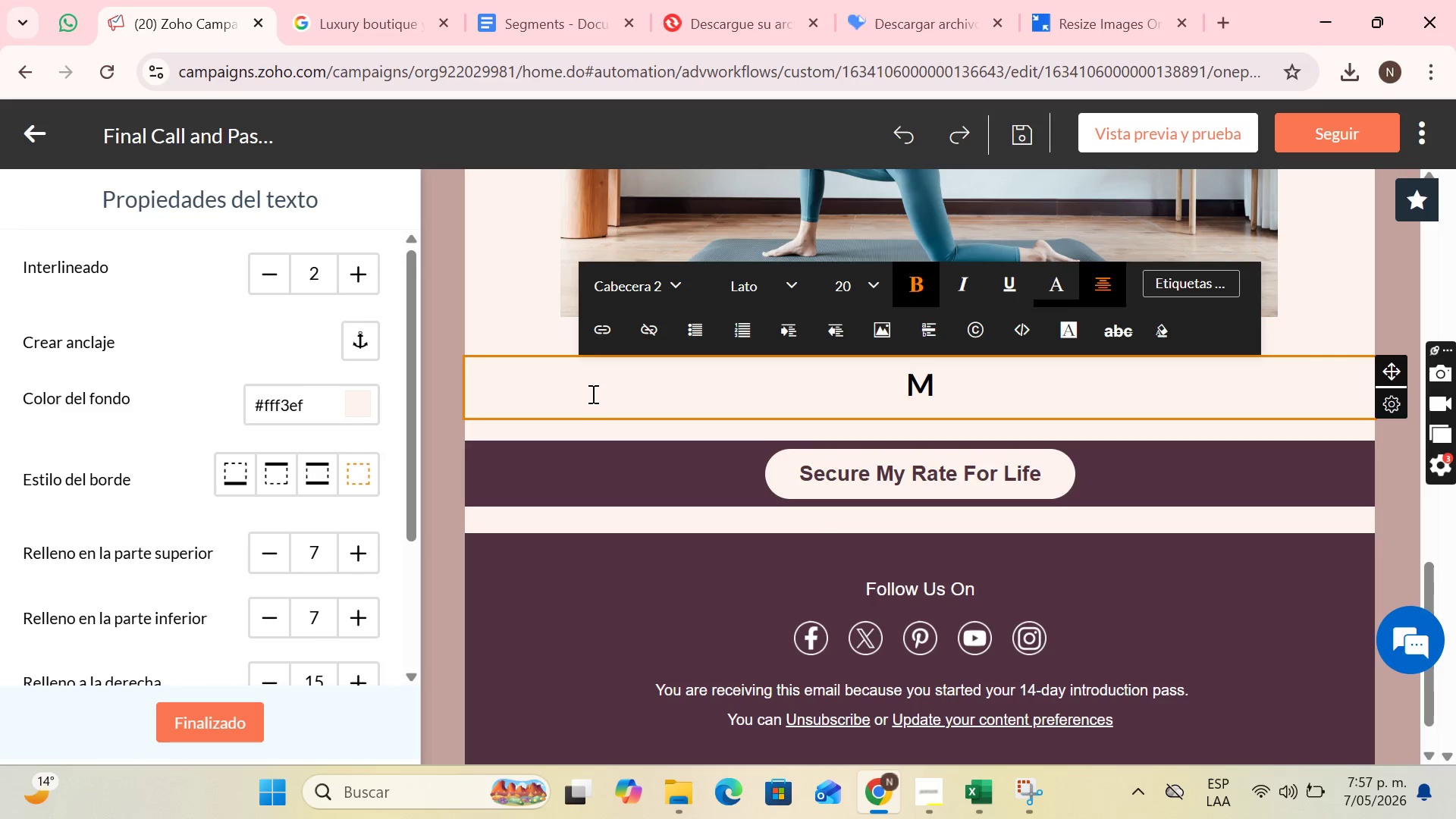 
key(ArrowRight)
 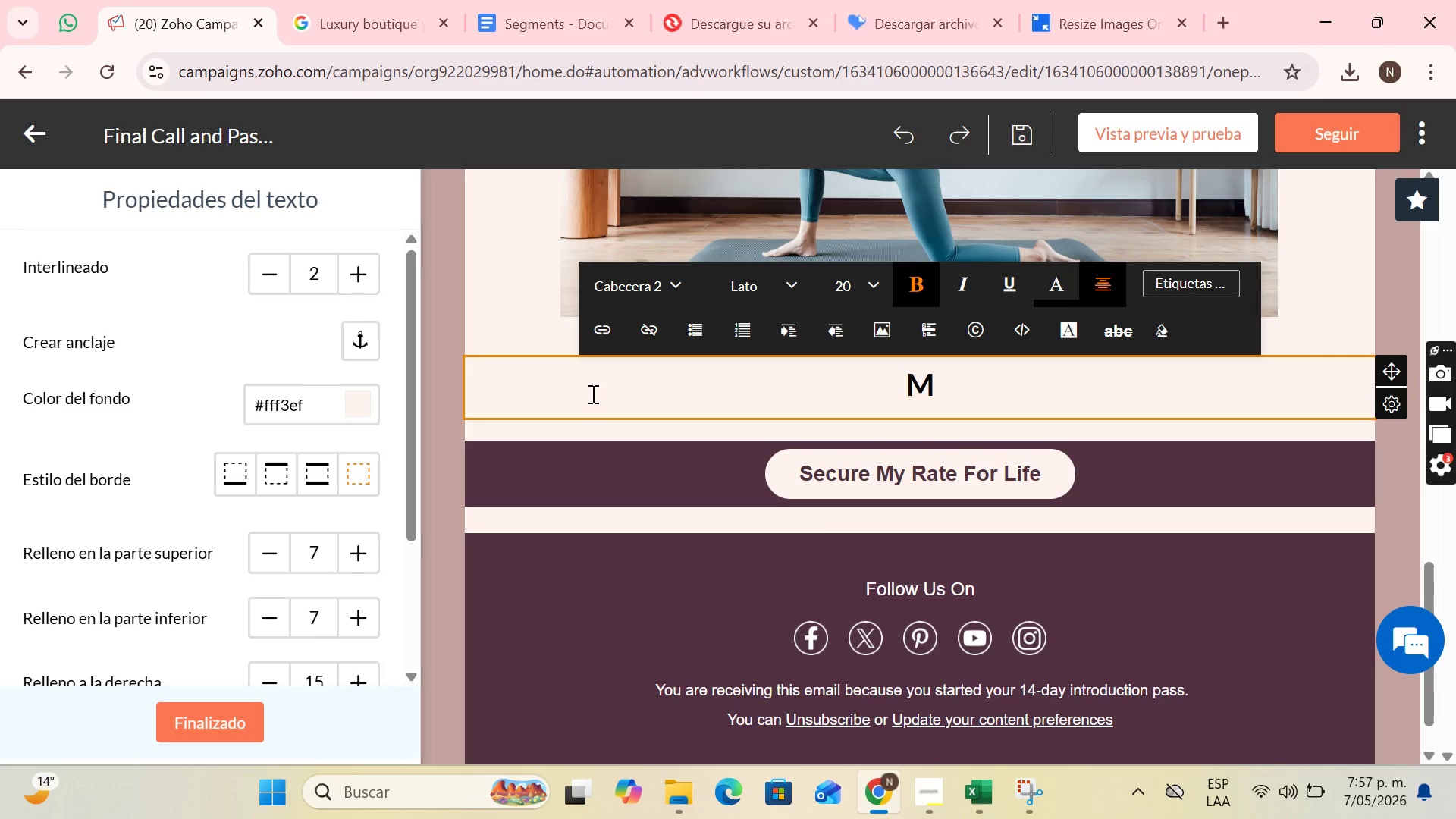 
key(A)
 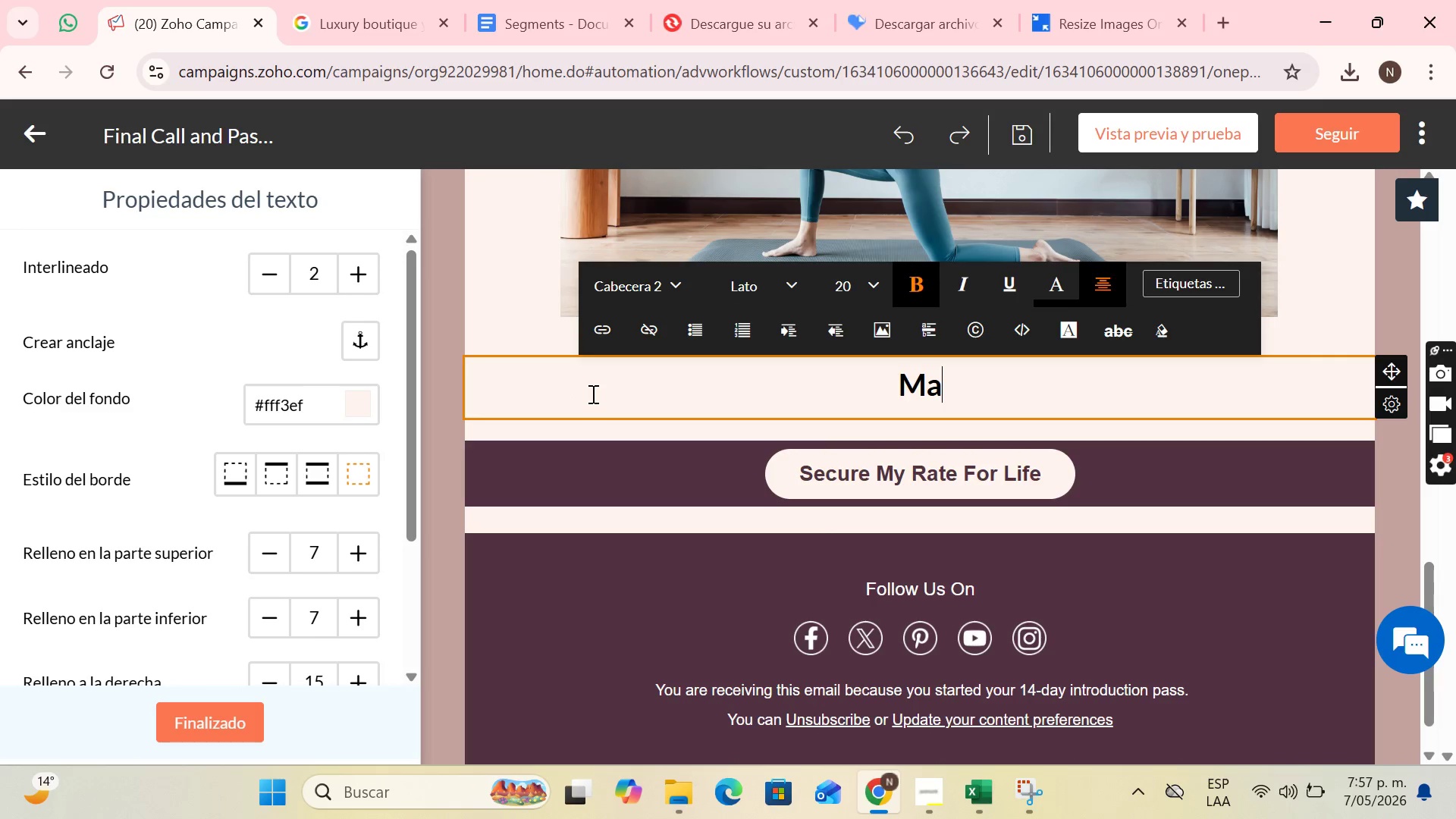 
key(CapsLock)
 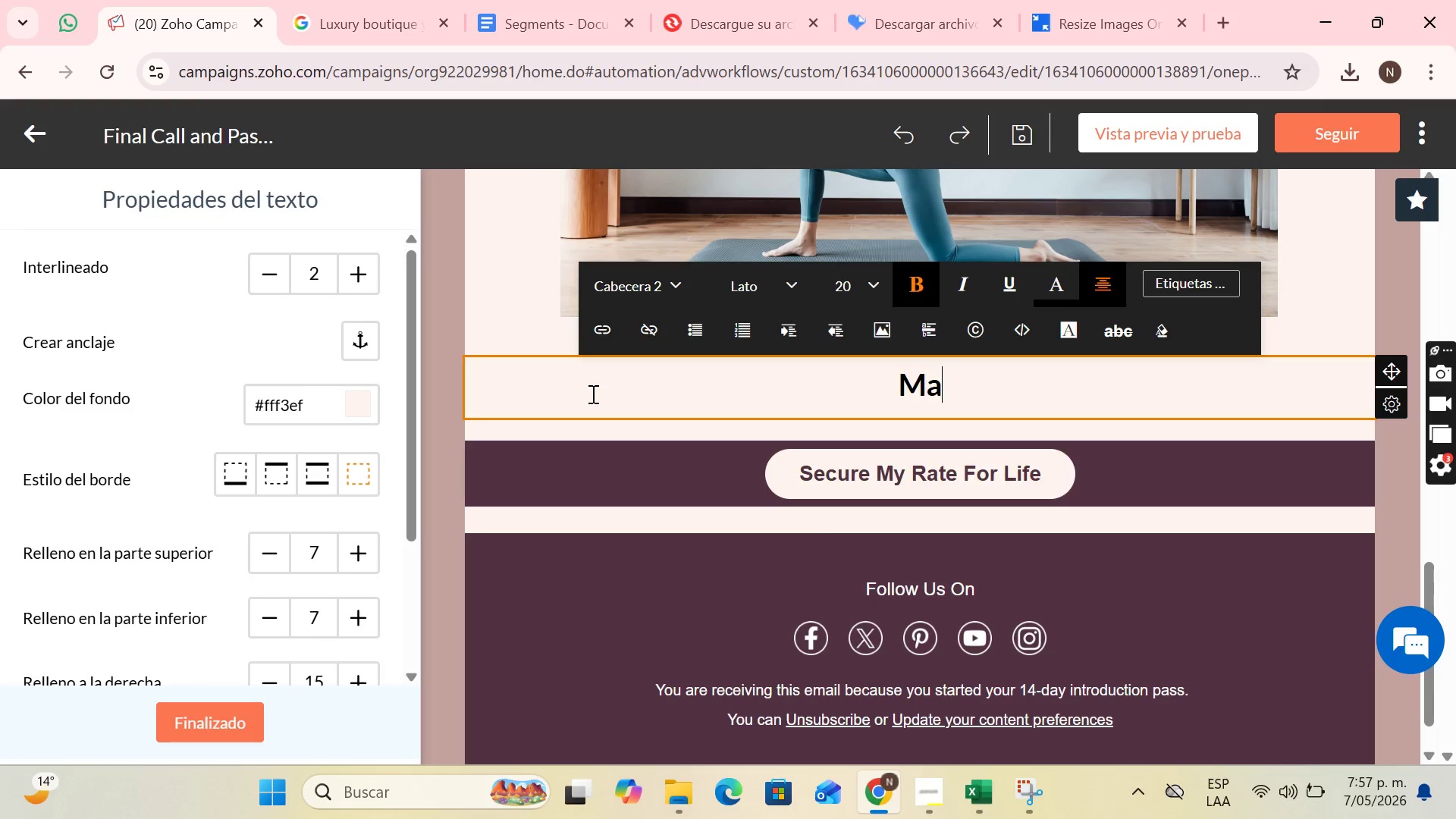 
key(K)
 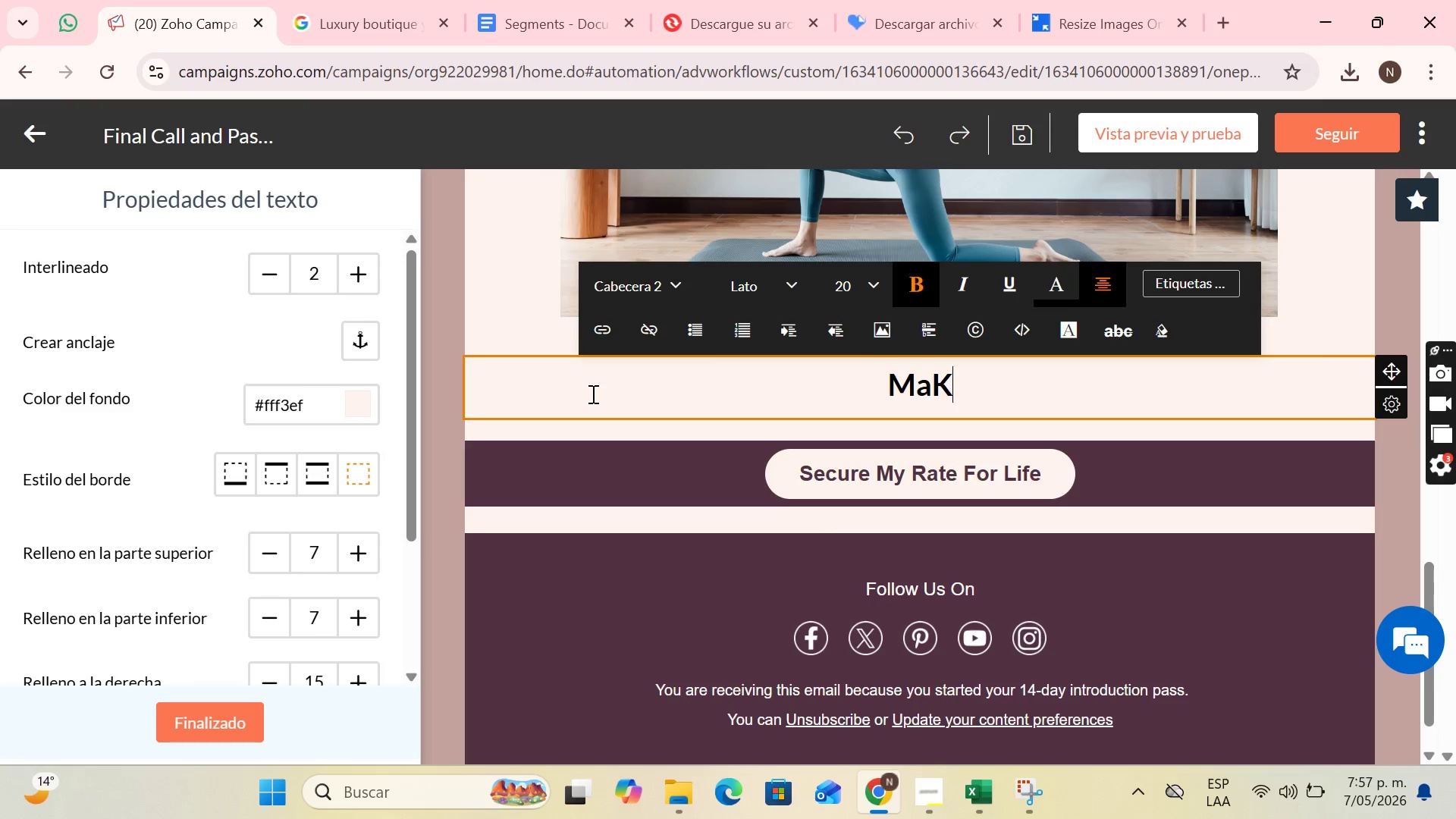 
key(CapsLock)
 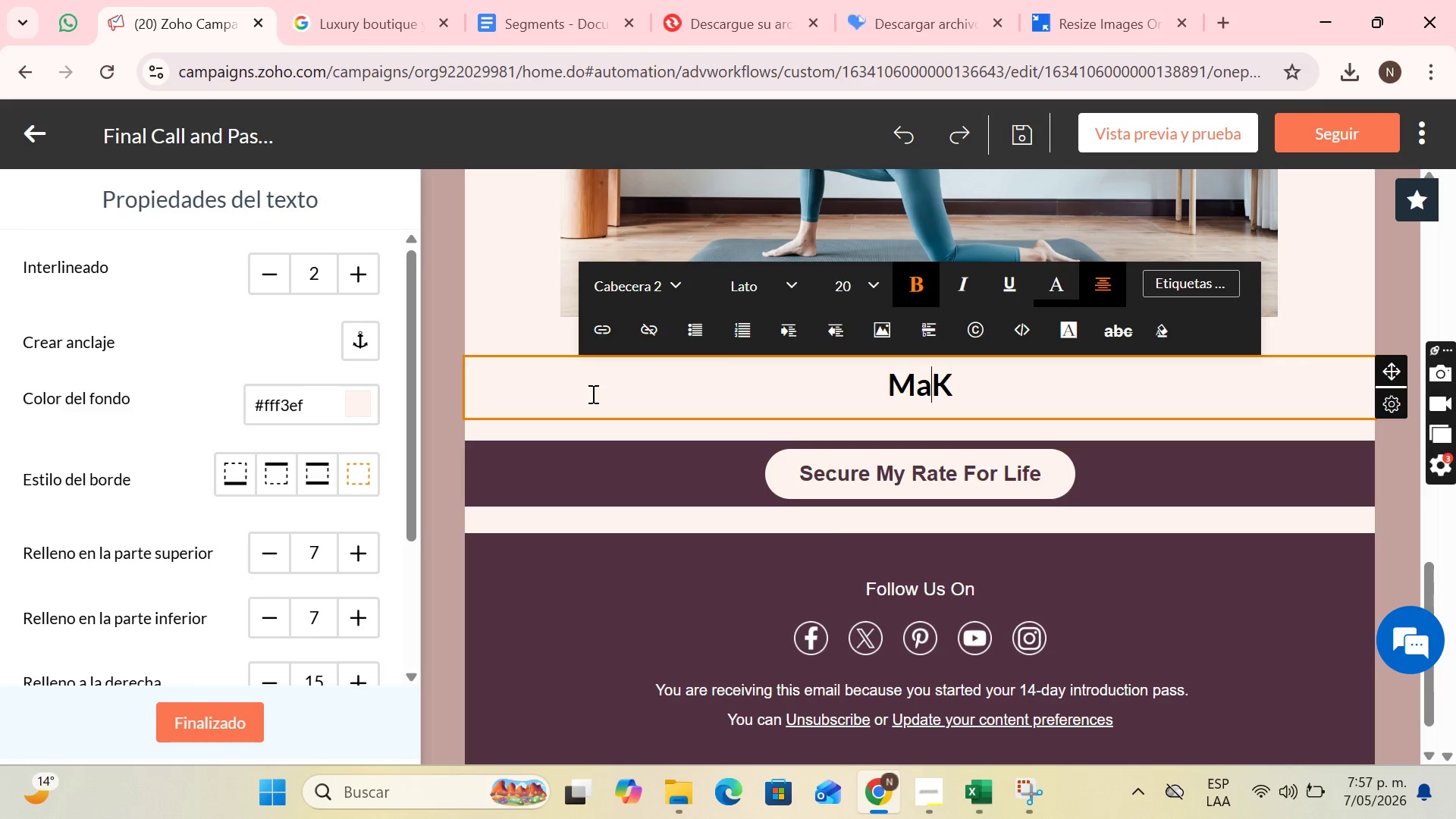 
key(ArrowLeft)
 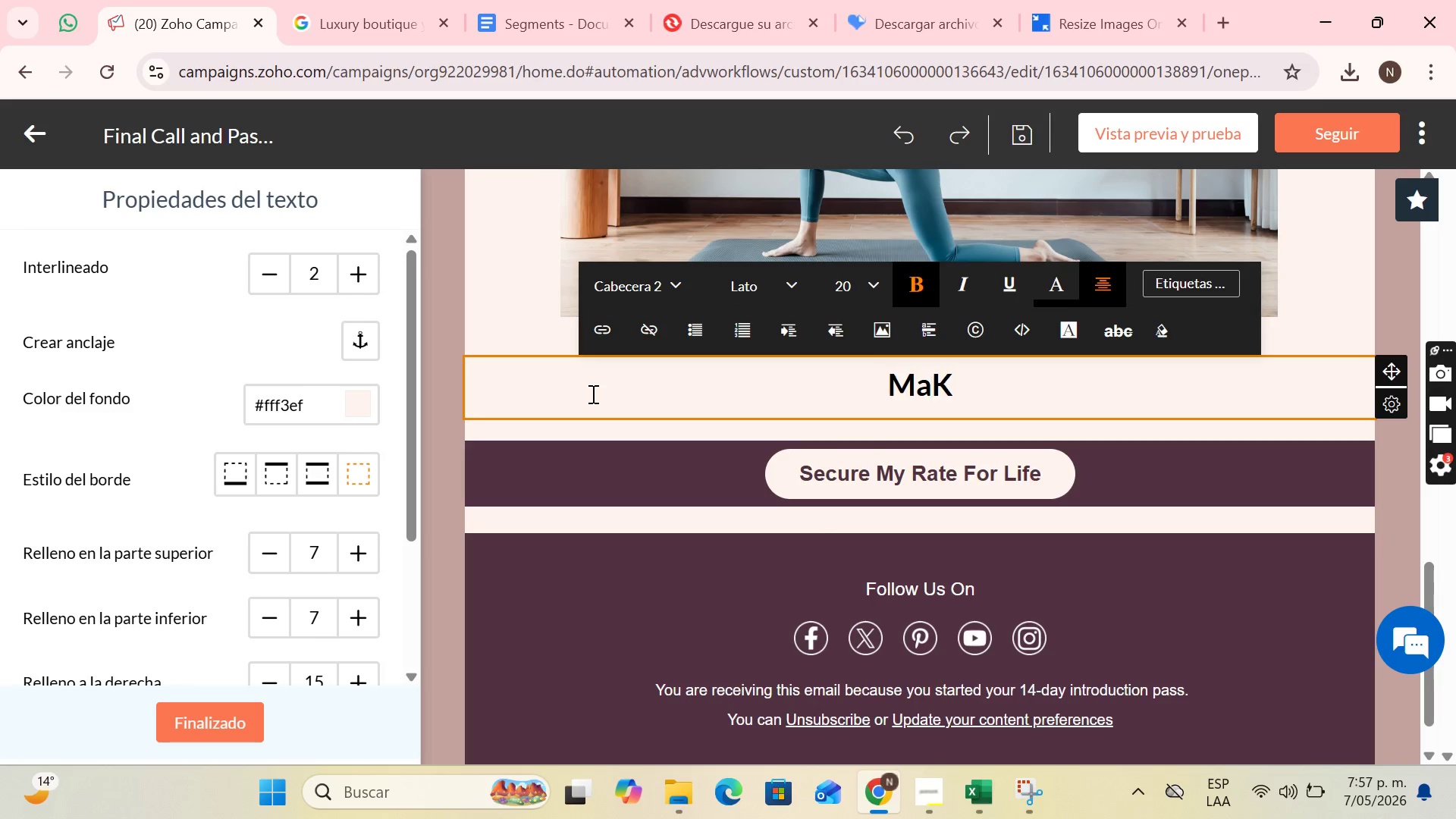 
key(Backspace)
 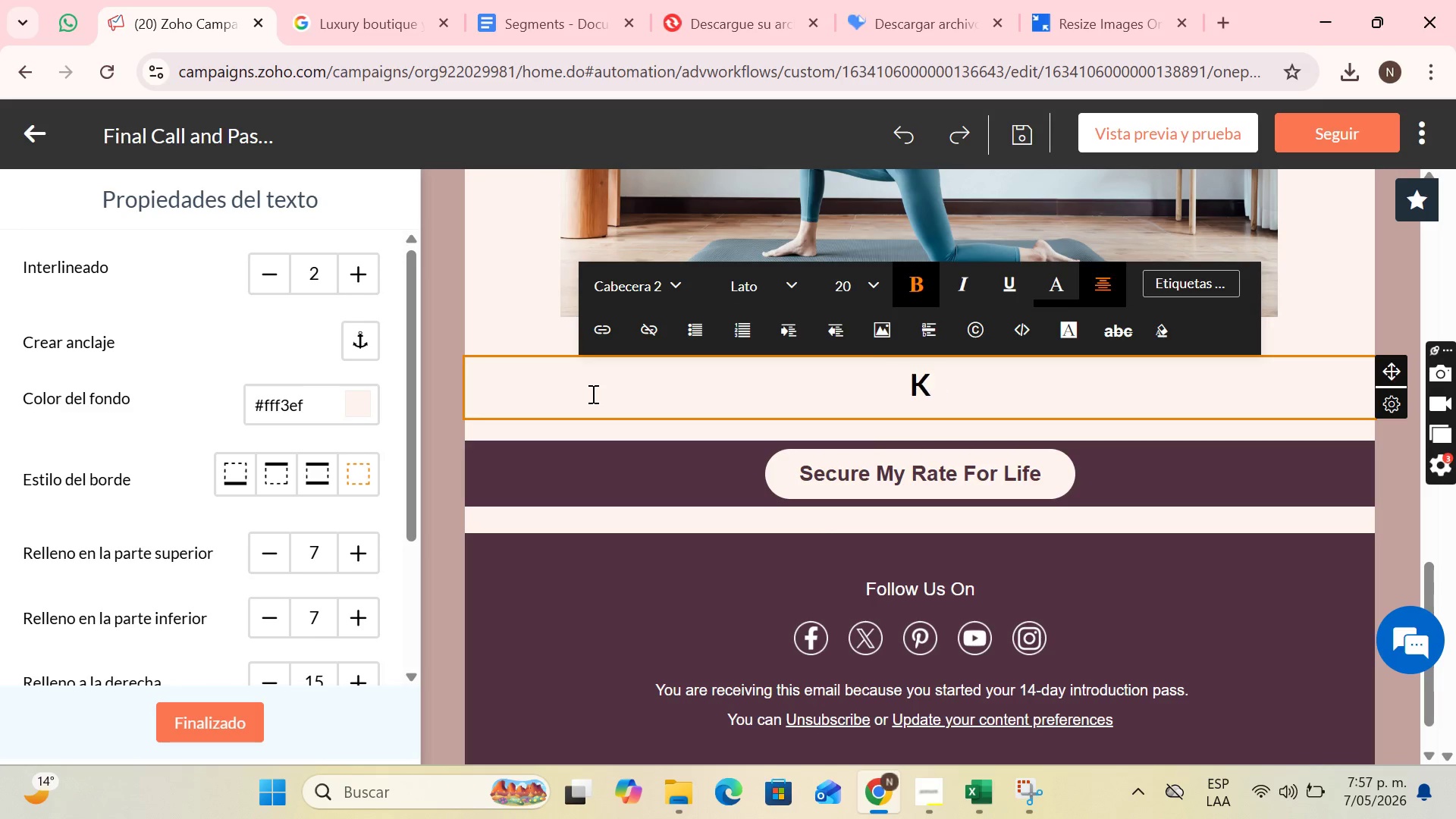 
key(Backspace)
 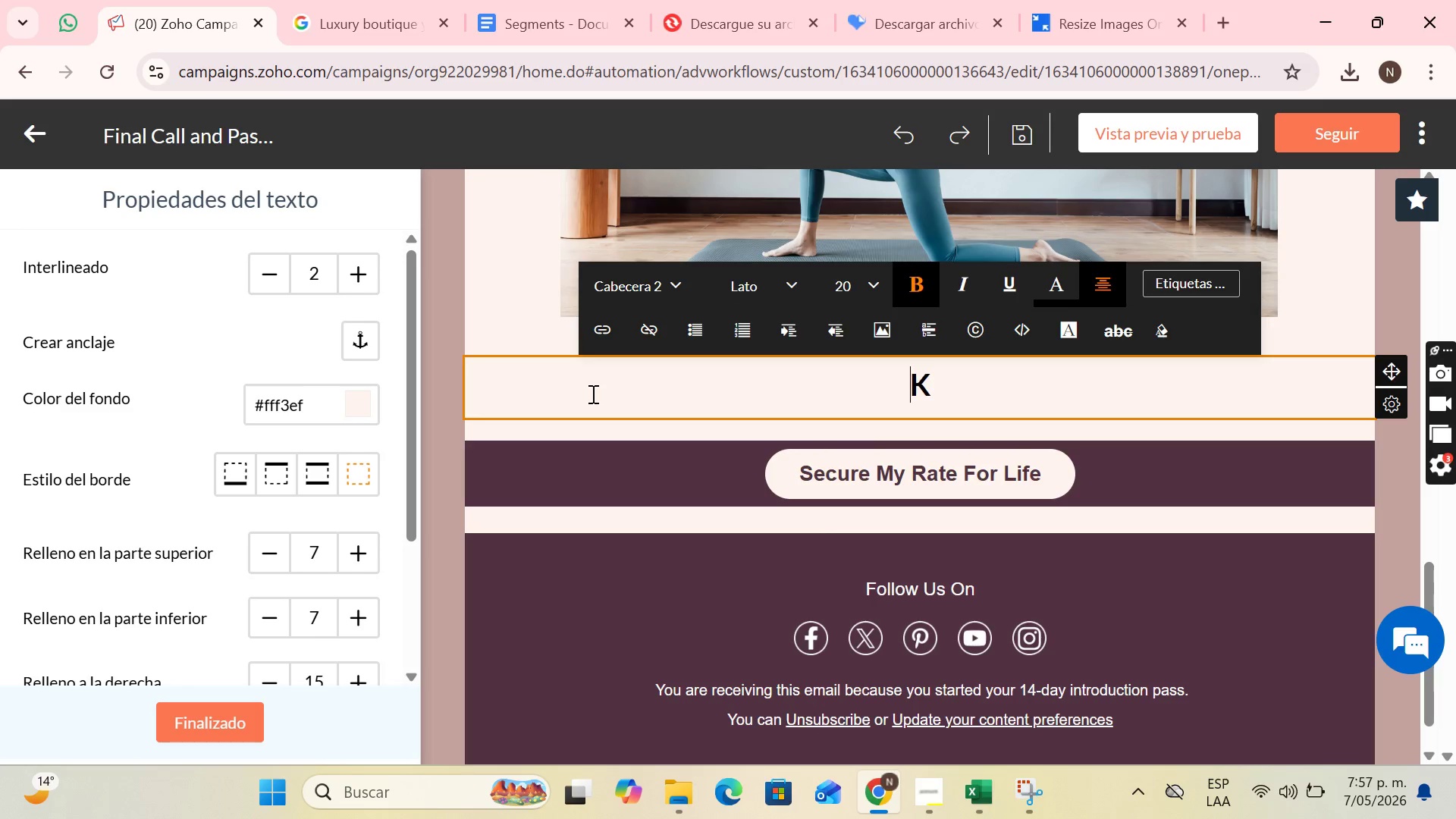 
key(ArrowRight)
 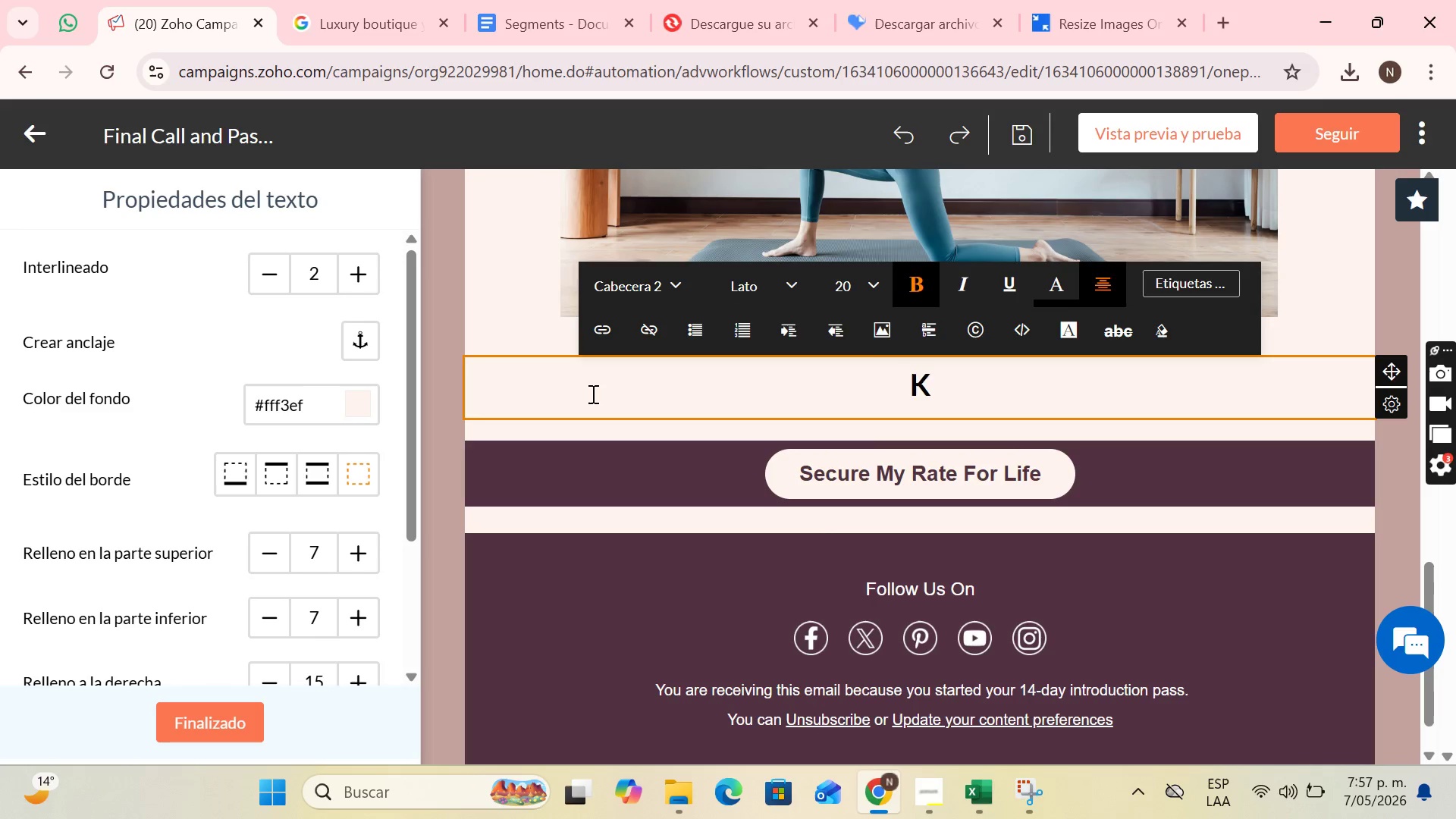 
type(eep your Founding Member rate)
 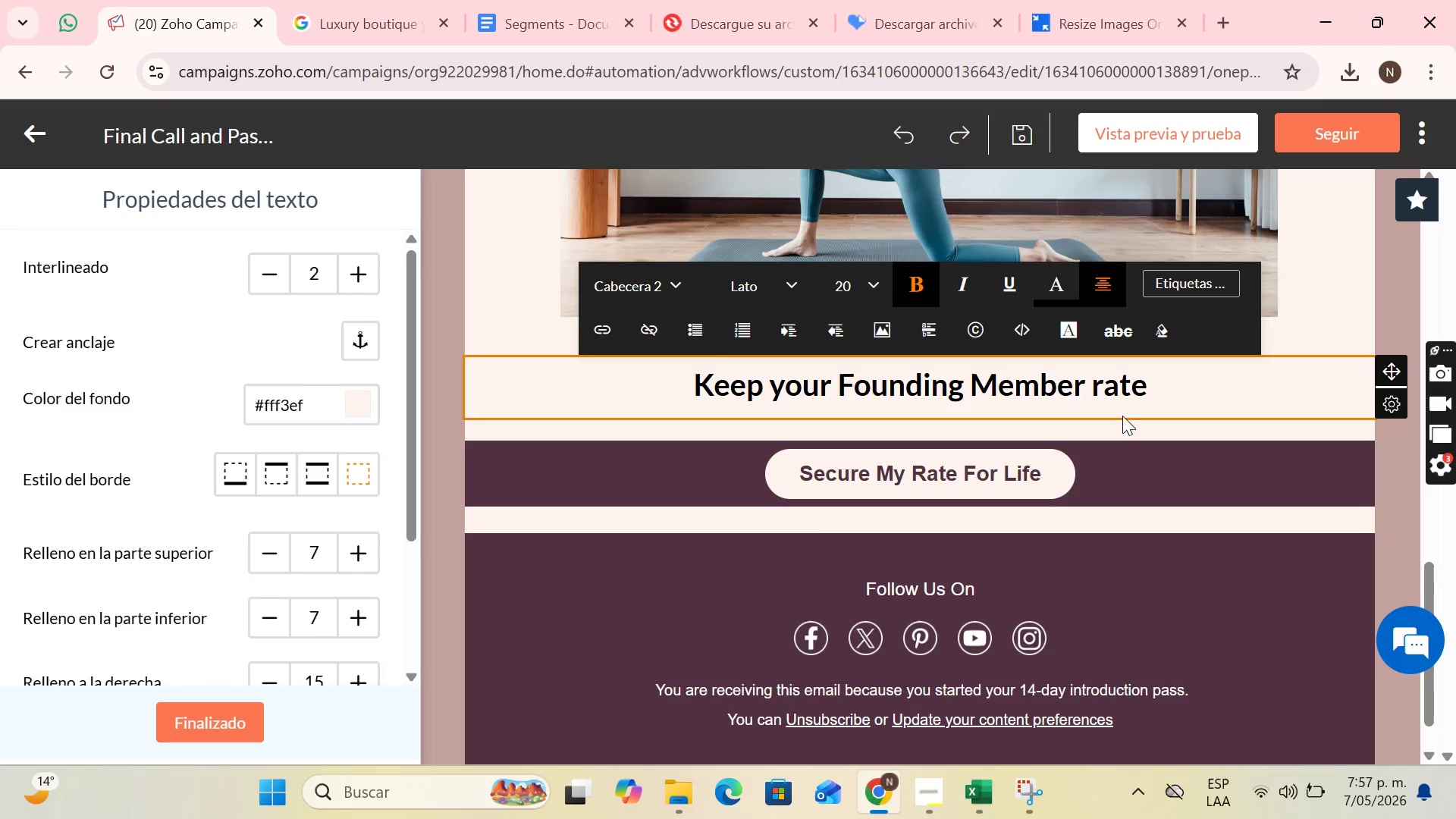 
scroll: coordinate [901, 303], scroll_direction: up, amount: 7.0
 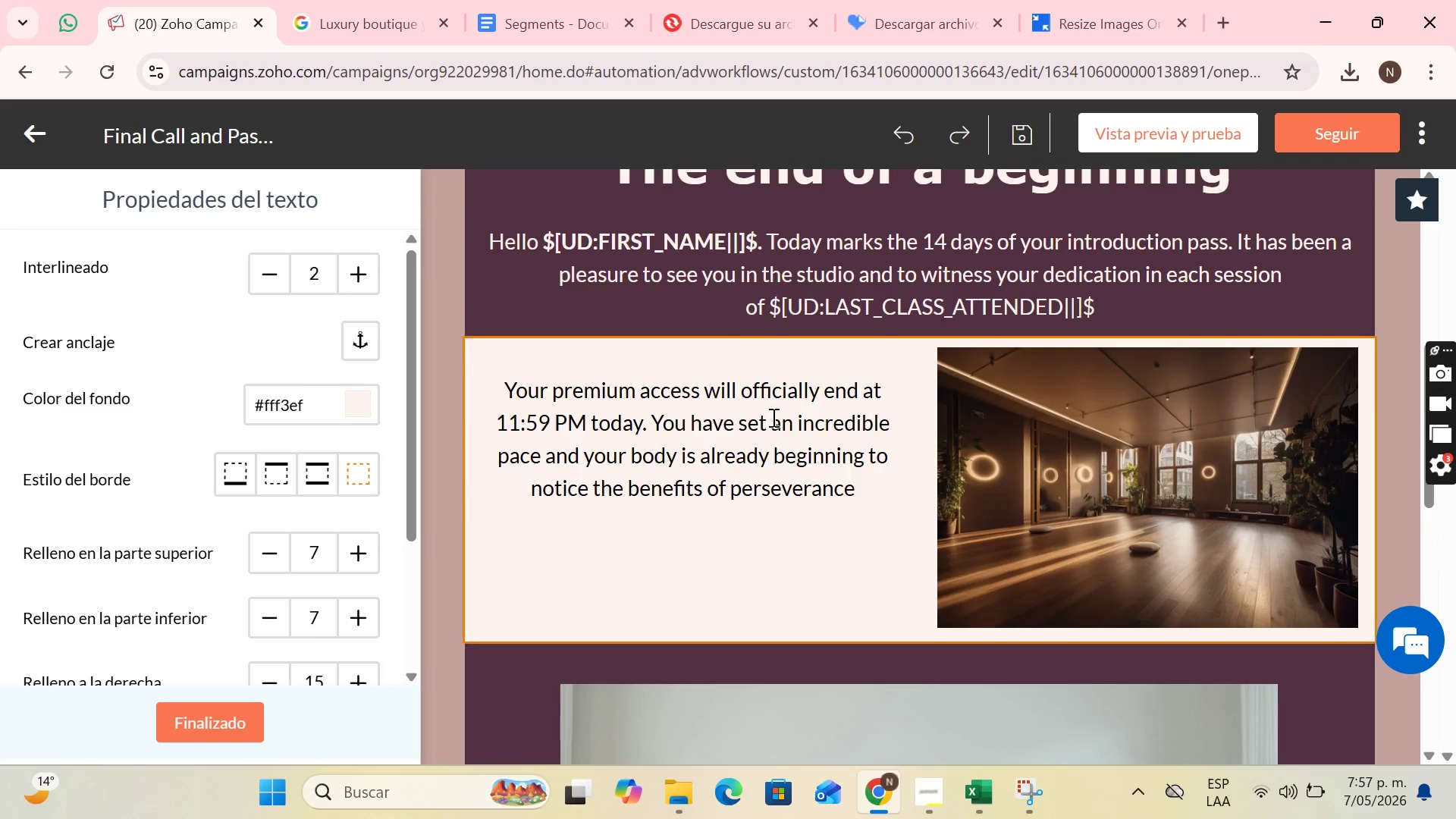 
left_click_drag(start_coordinate=[774, 418], to_coordinate=[777, 416])
 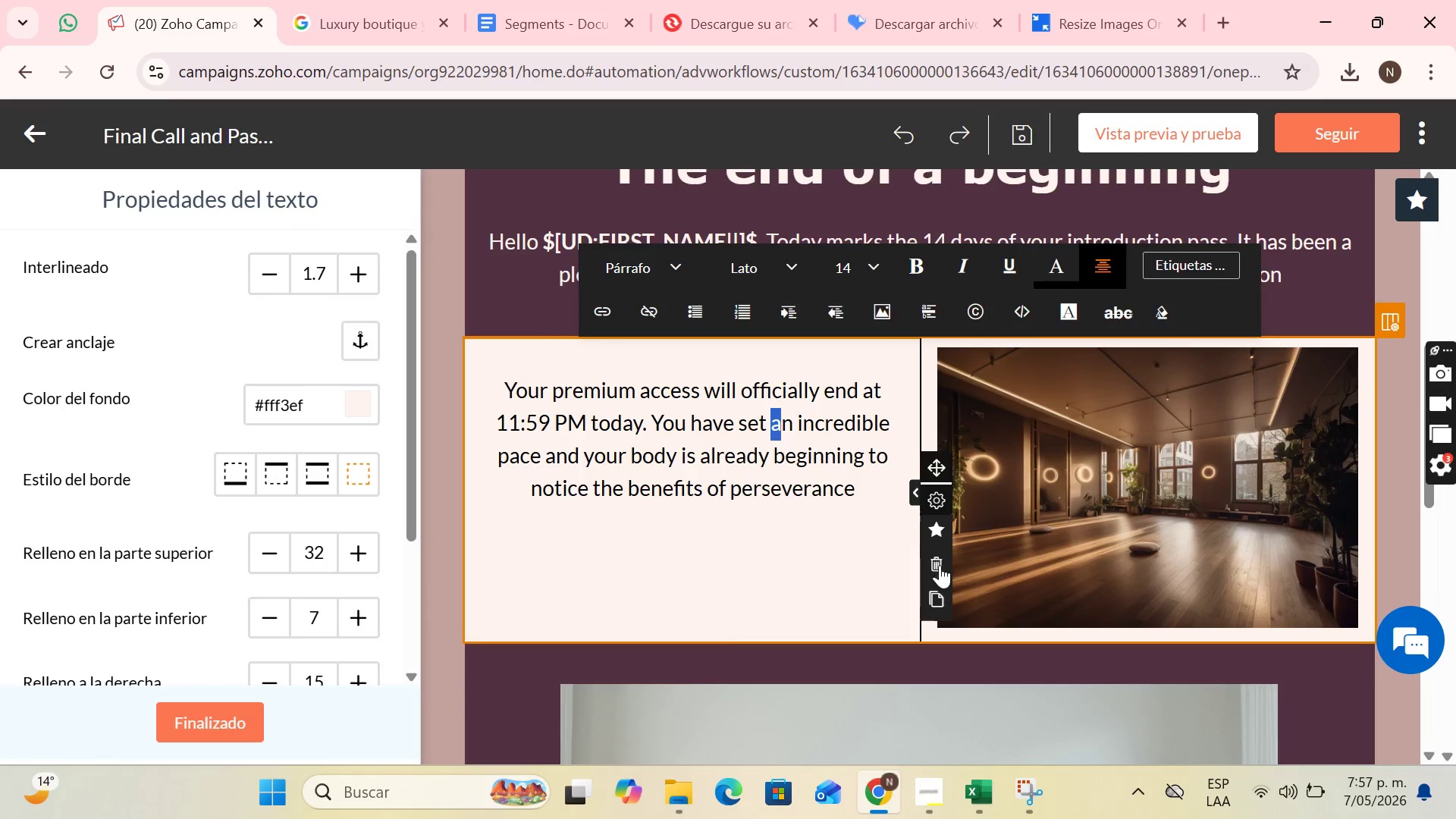 
left_click([935, 605])
 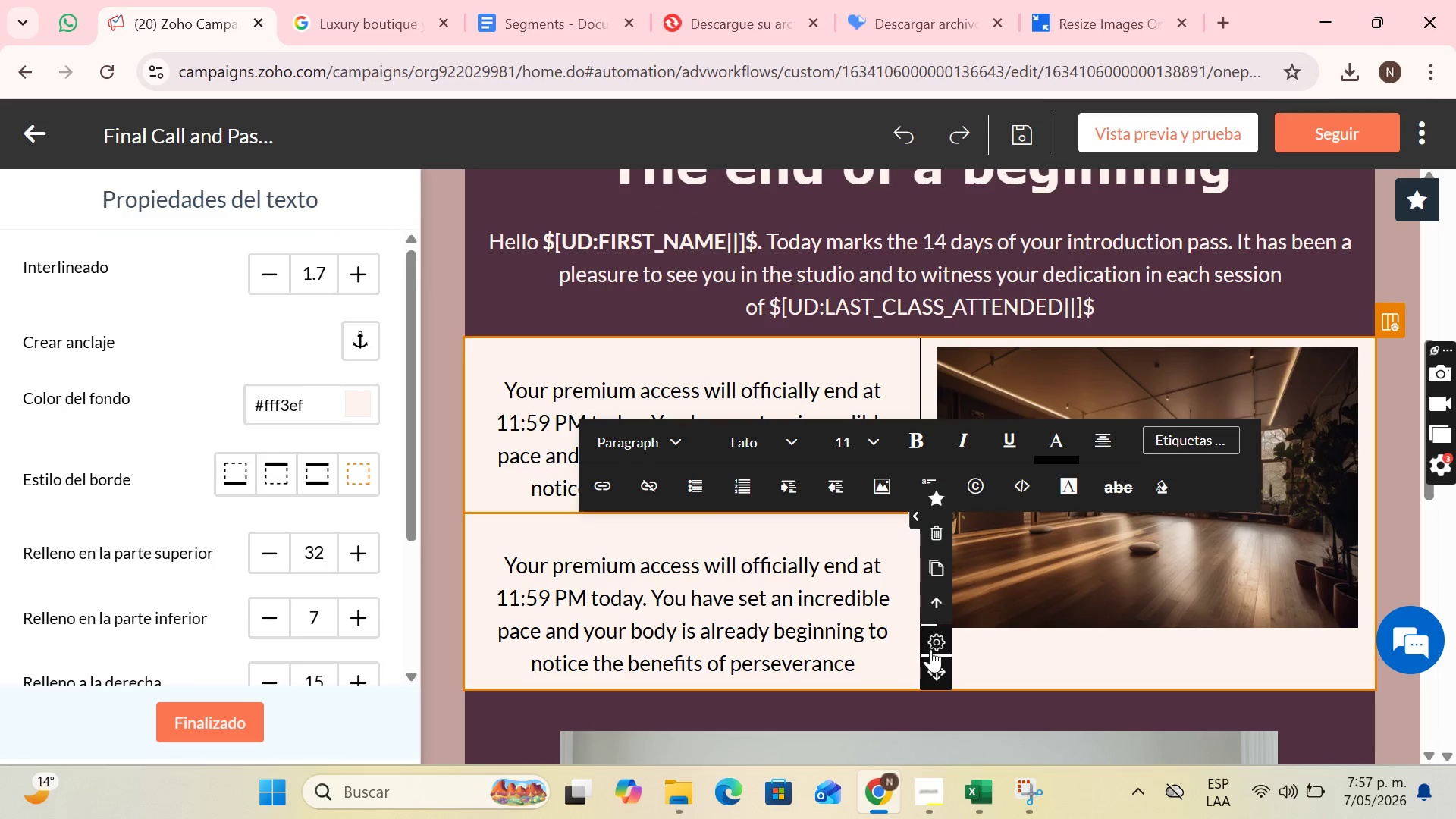 
left_click_drag(start_coordinate=[931, 677], to_coordinate=[930, 564])
 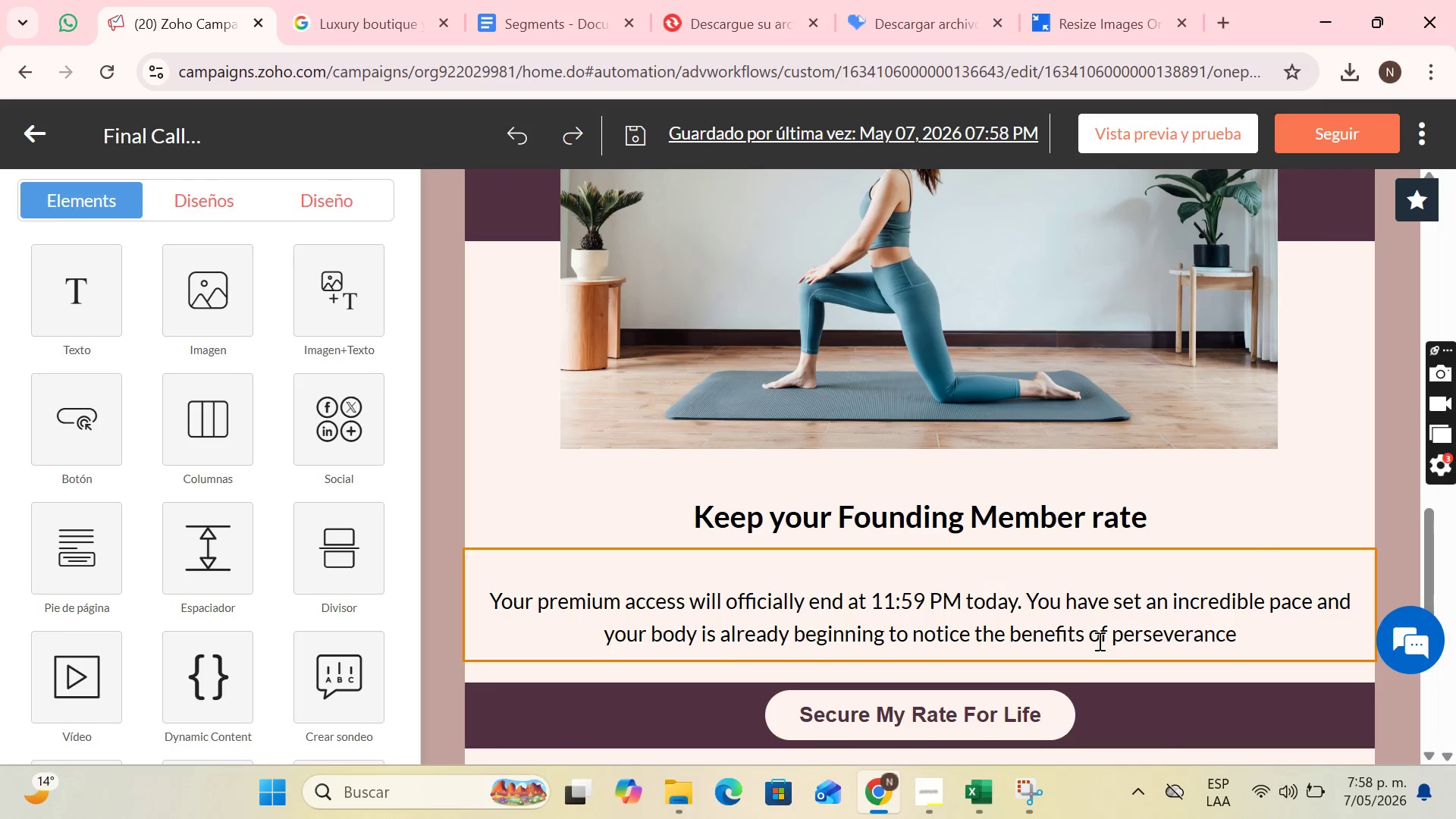 
left_click([1098, 641])
 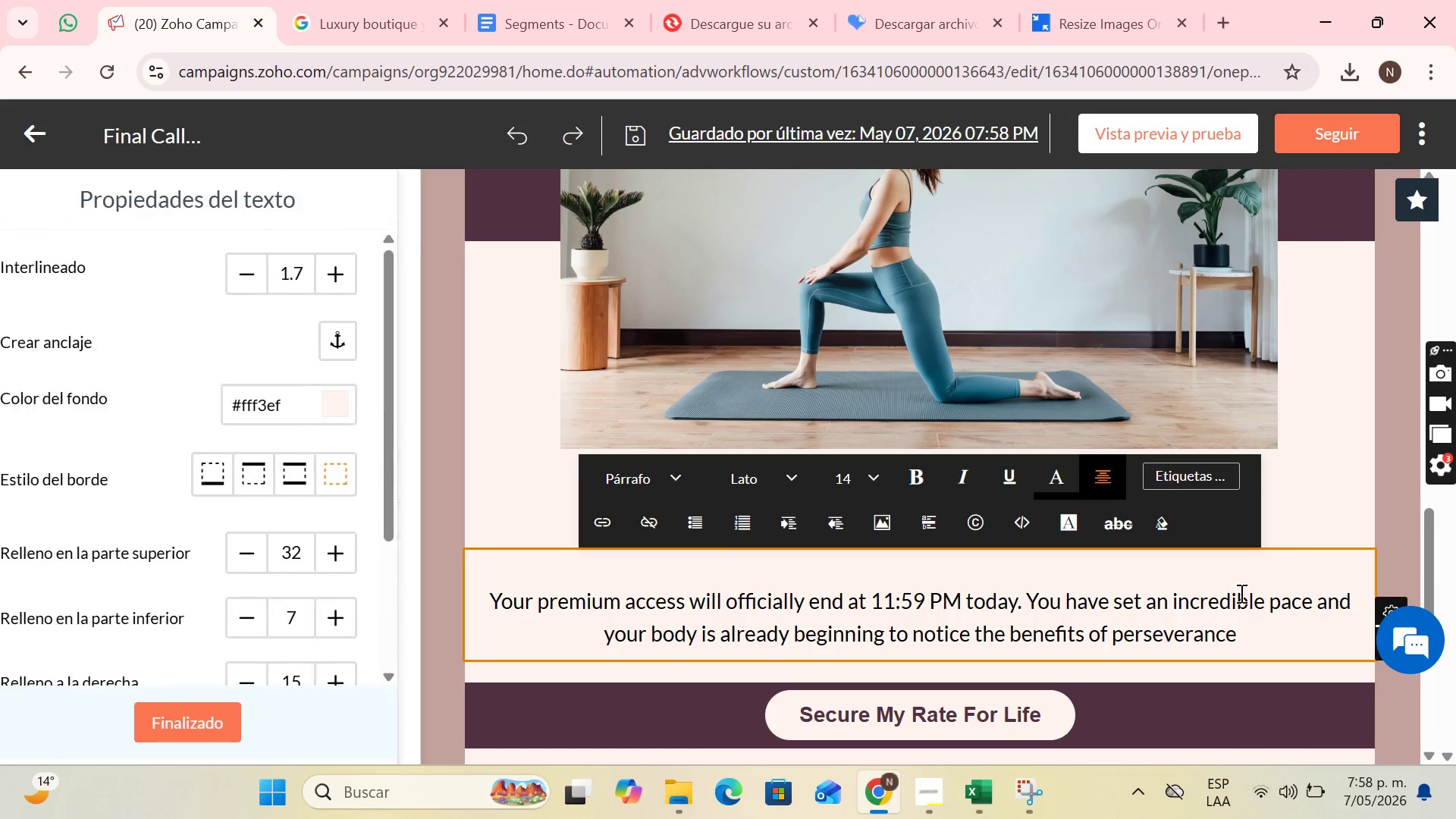 
left_click_drag(start_coordinate=[1246, 642], to_coordinate=[501, 563])
 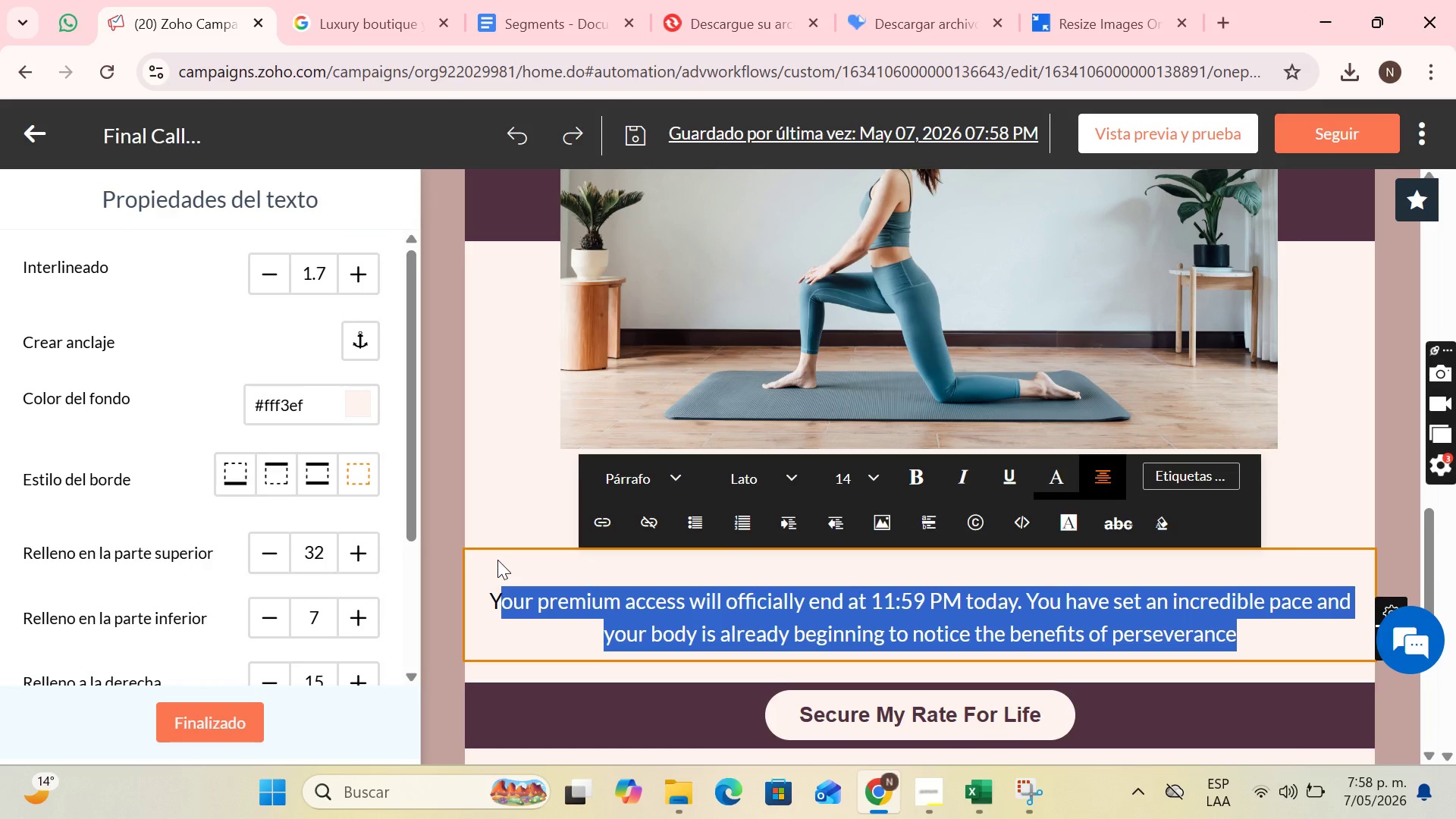 
key(Backspace)
 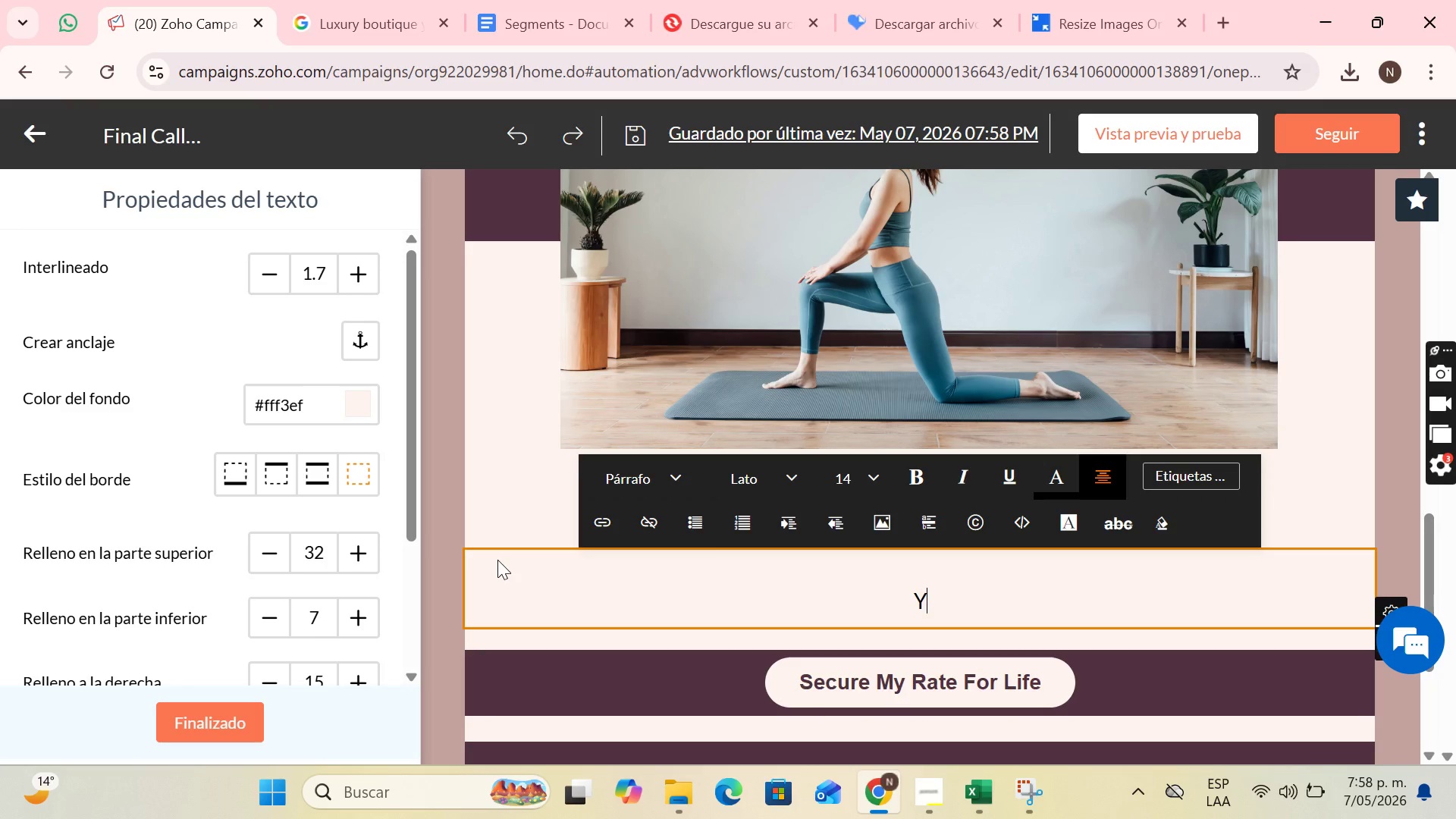 
wait(12.33)
 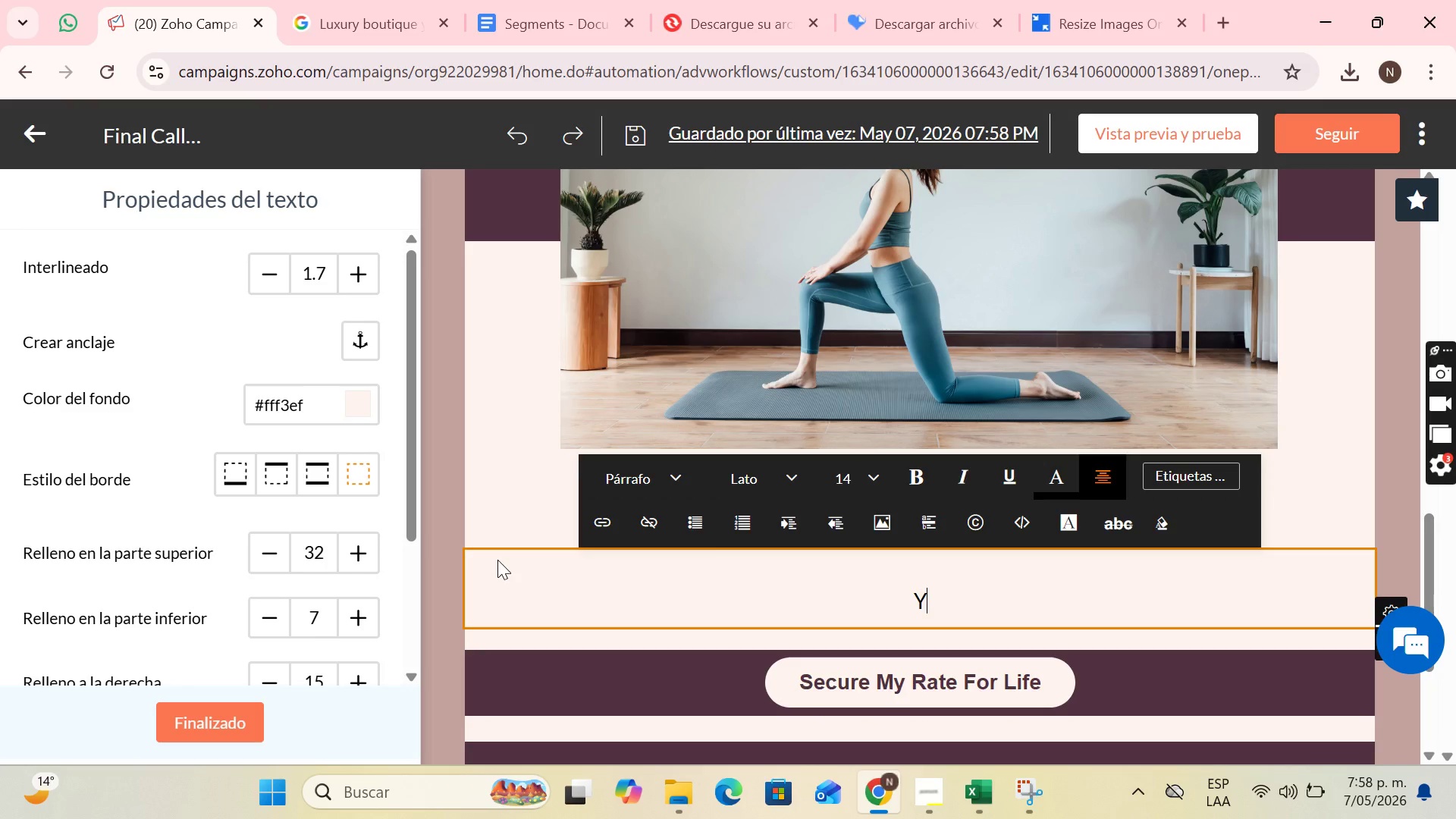 
key(CapsLock)
 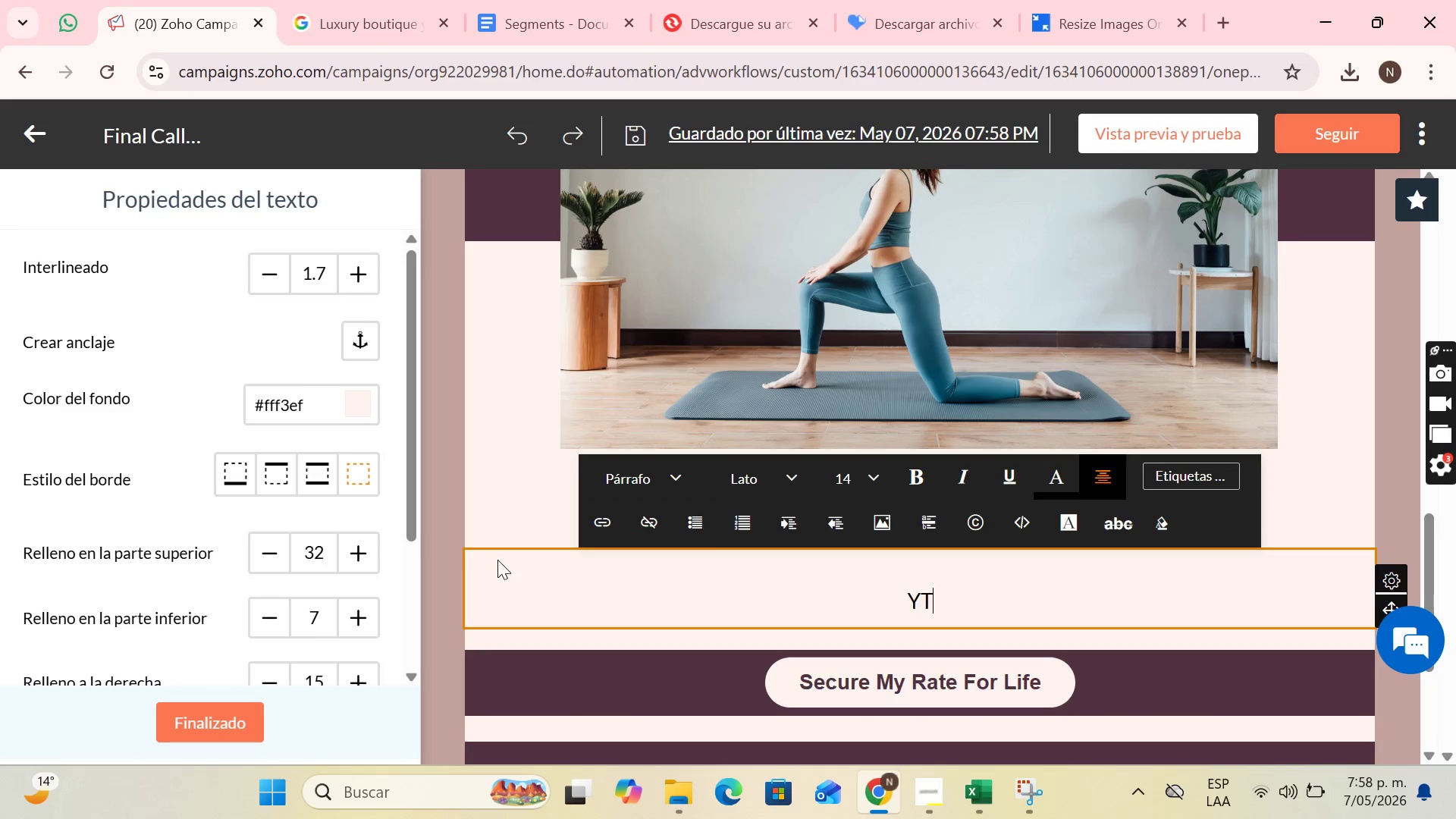 
key(T)
 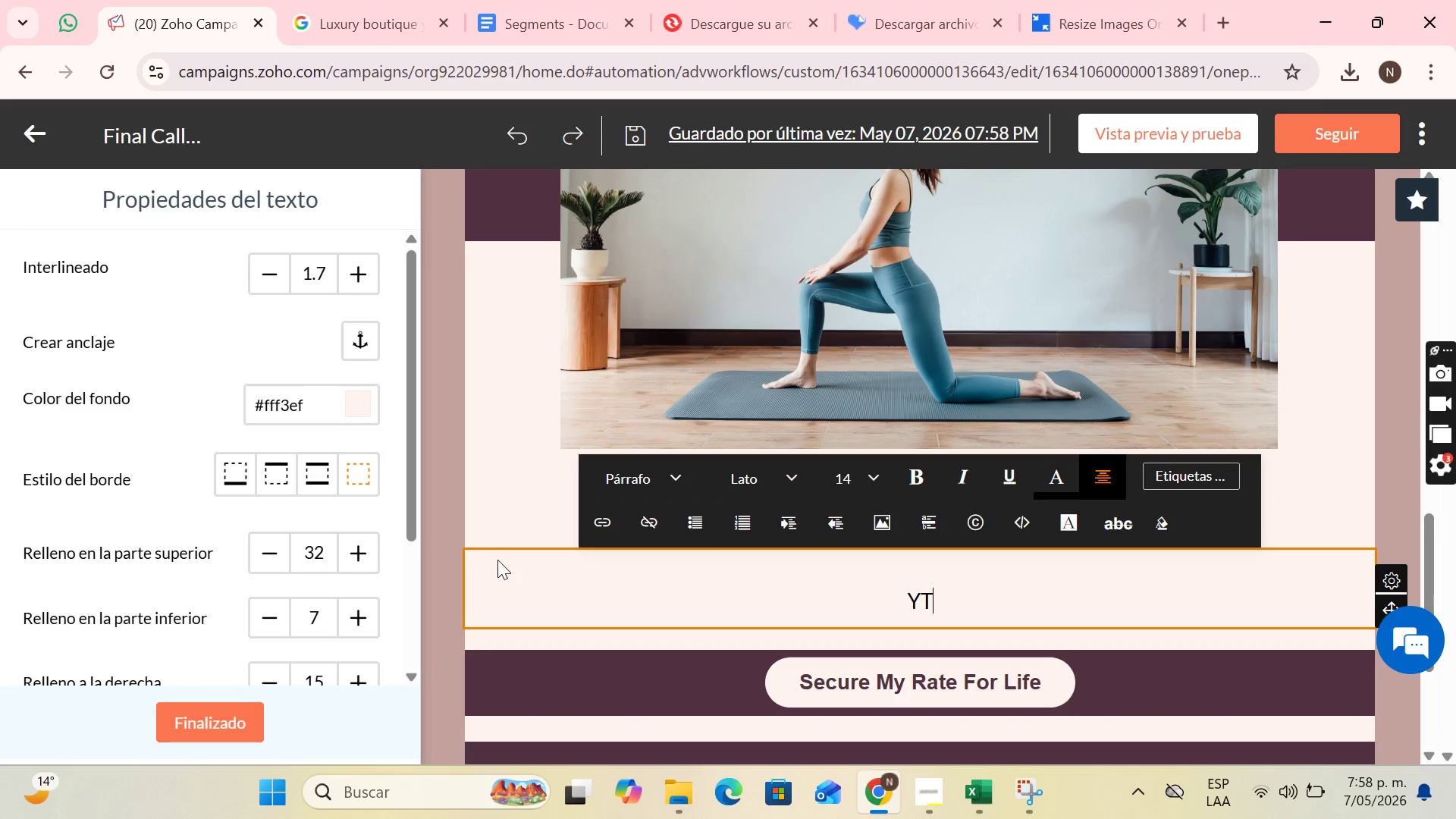 
key(CapsLock)
 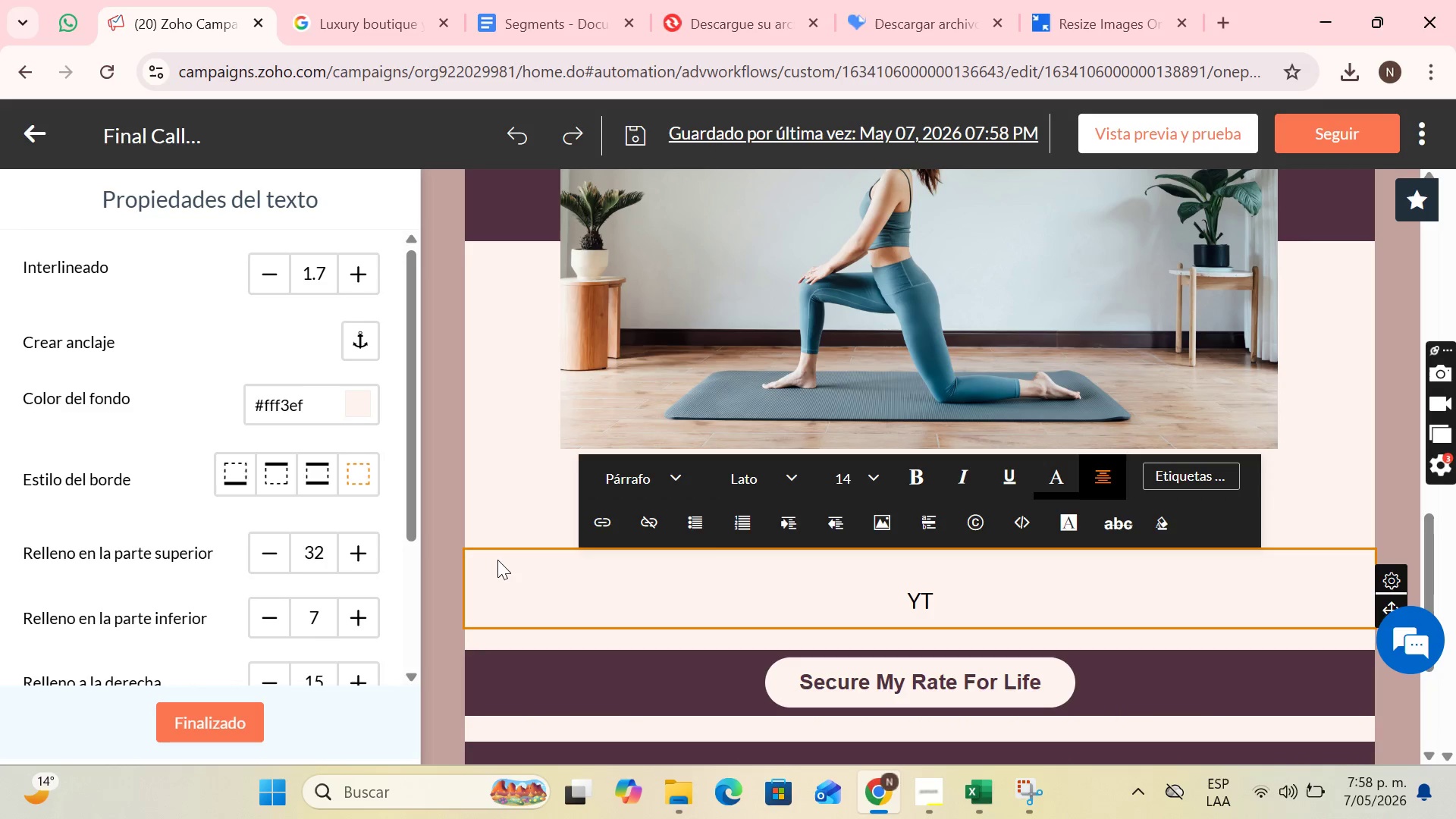 
key(ArrowLeft)
 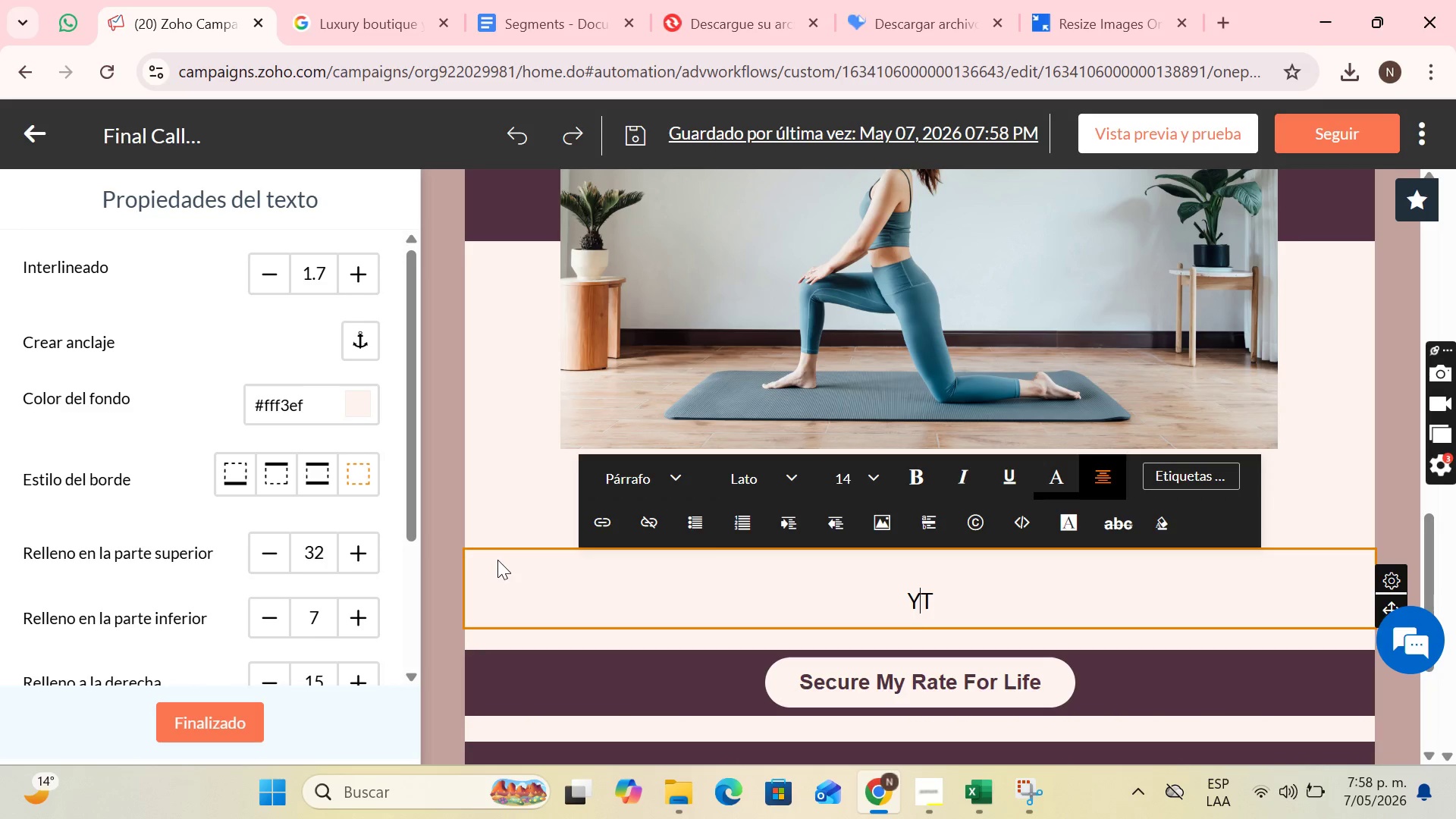 
key(Backspace)
 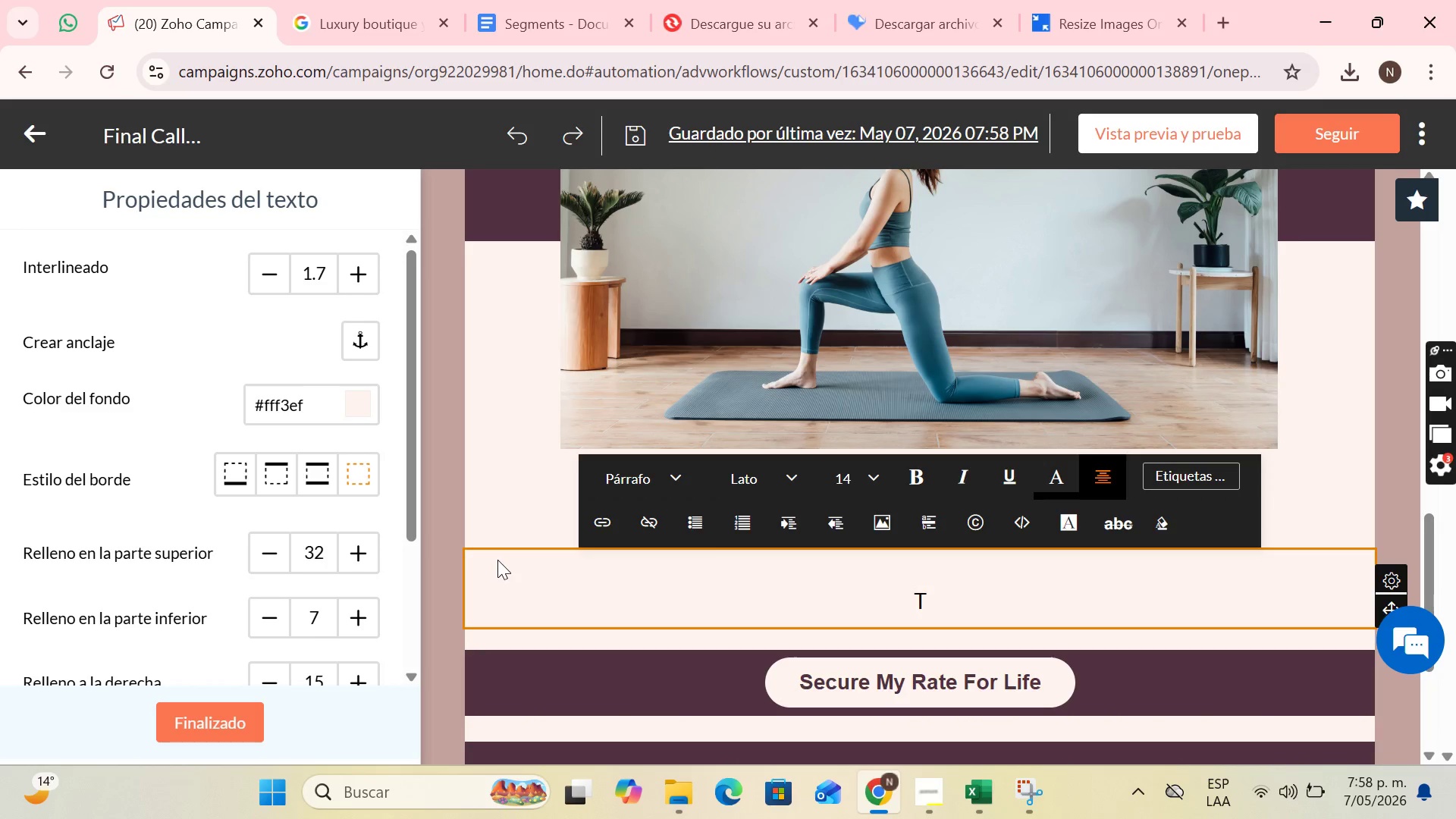 
key(ArrowRight)
 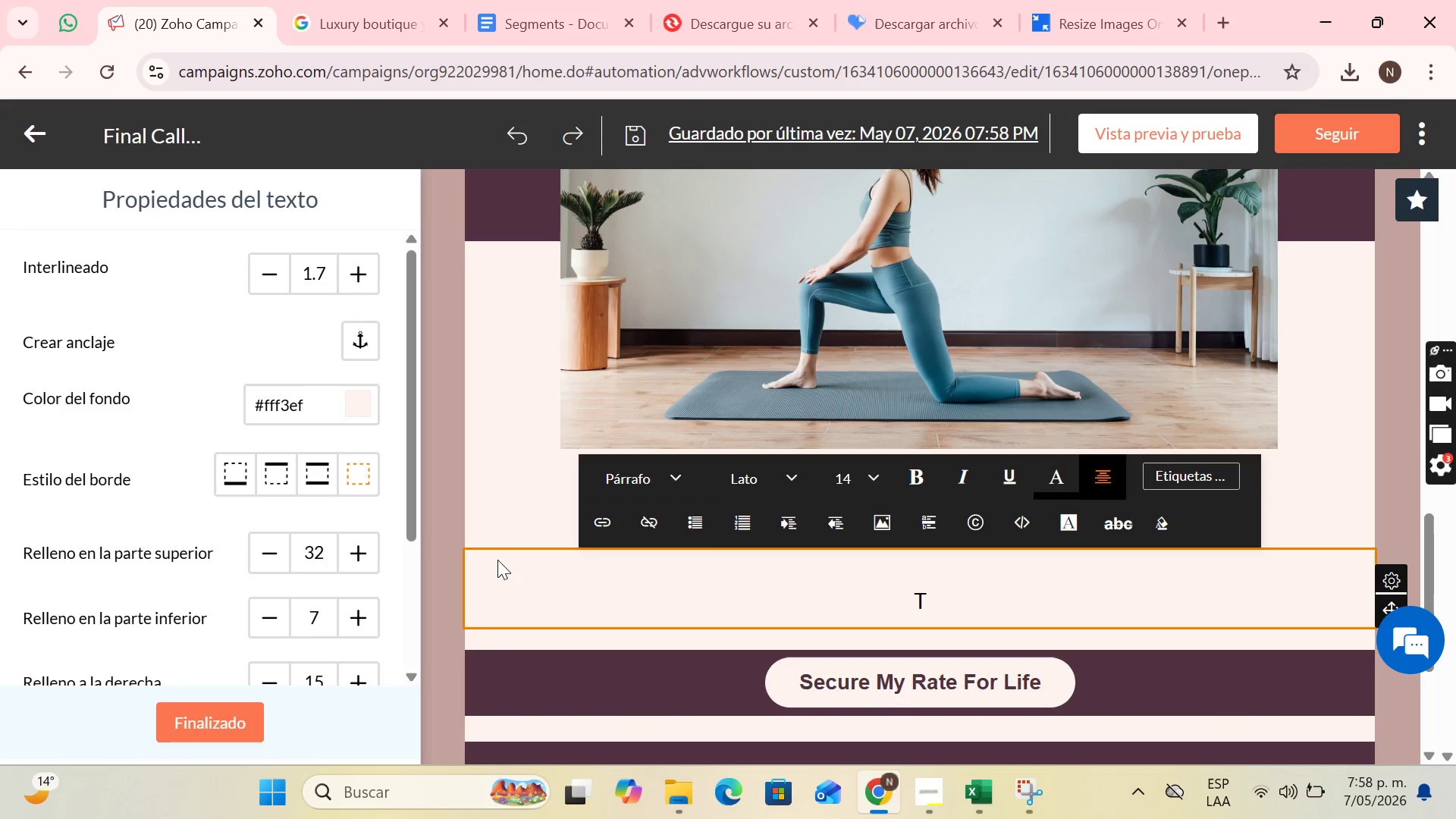 
type(his is our final invitation for you)
 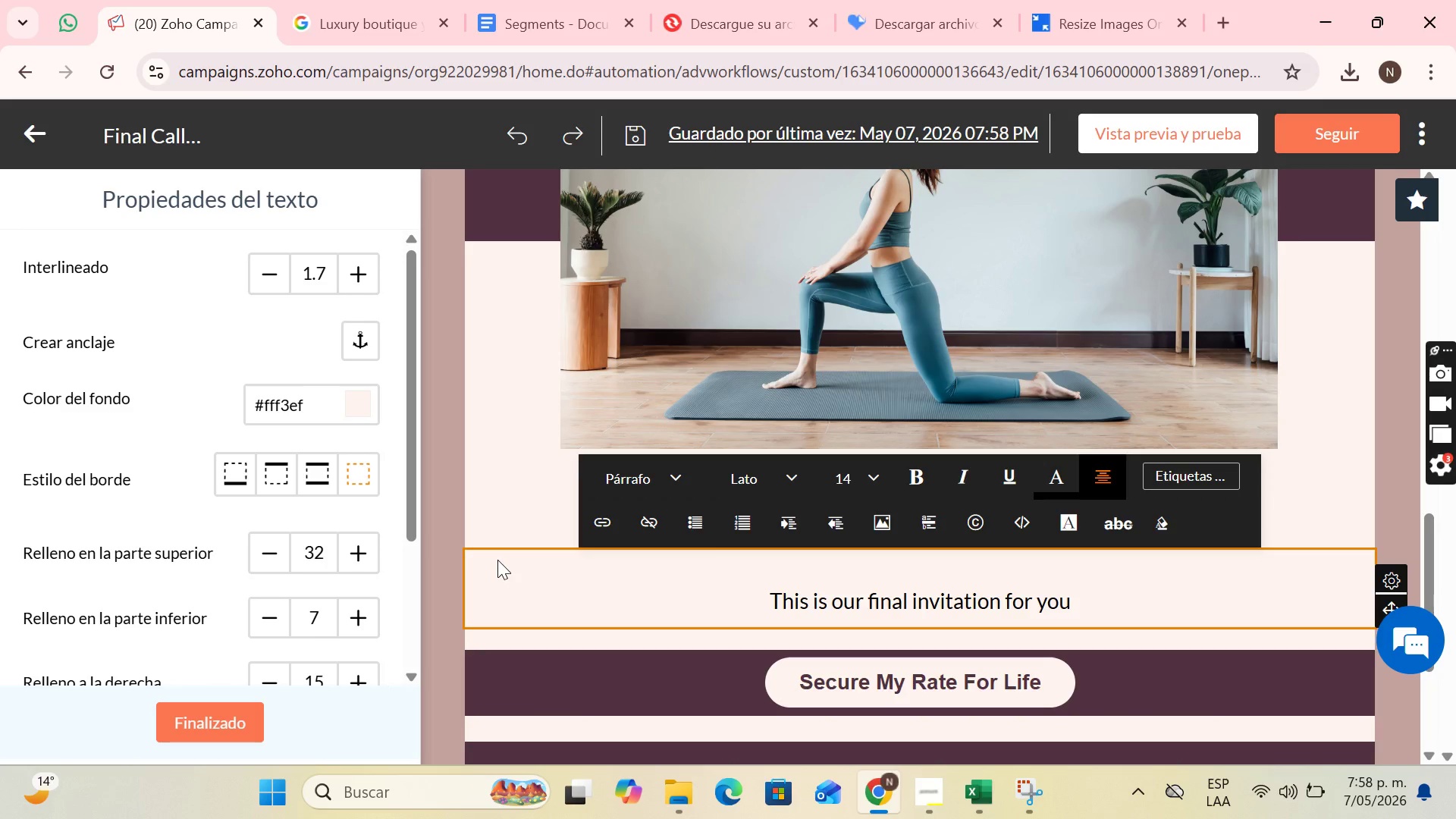 
wait(5.41)
 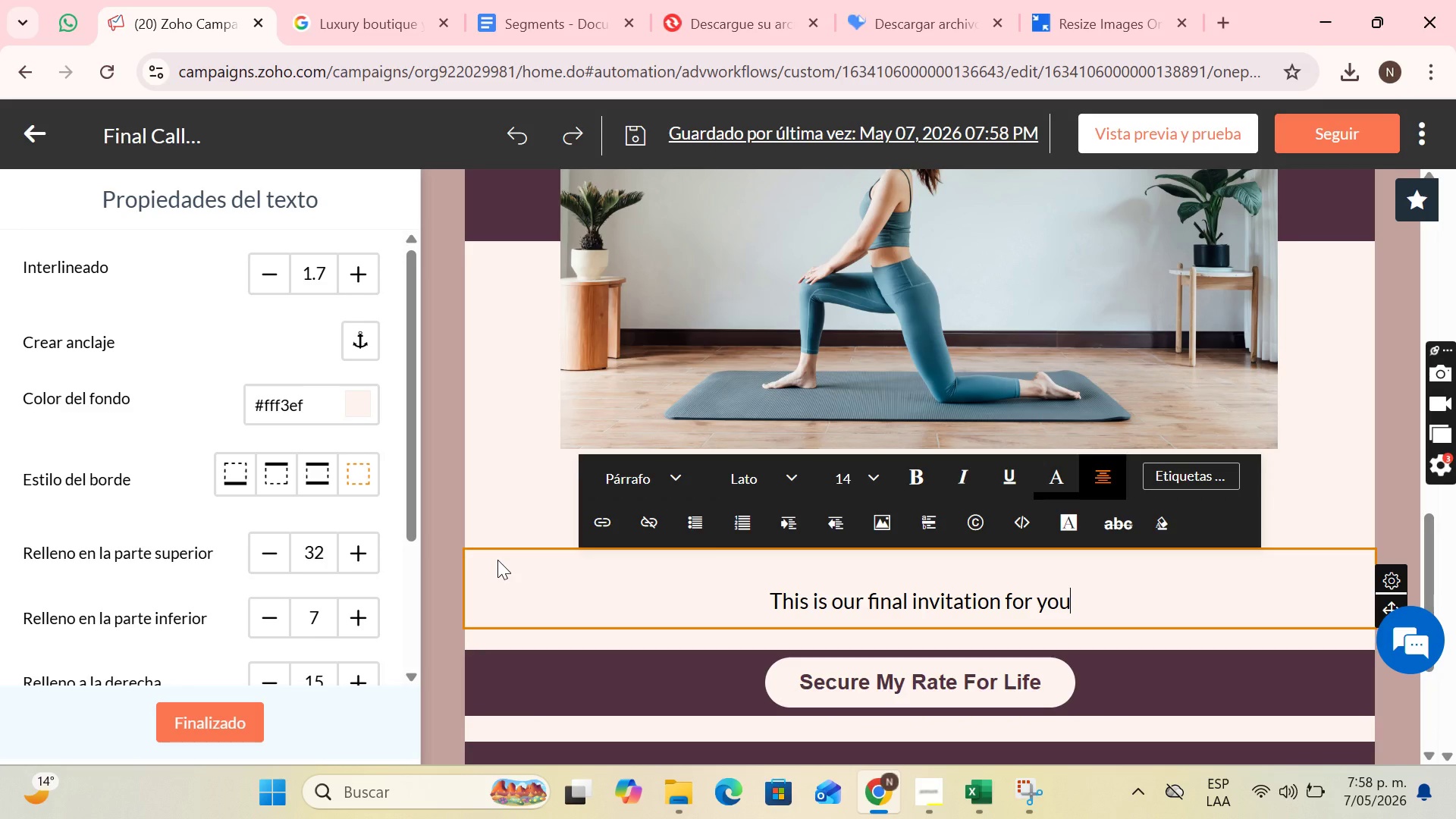 
type( to secure your membership with the pp)
key(Backspace)
type(refee)
key(Backspace)
type(rential lim)
key(Backspace)
type(fetime rate. Once)
key(Backspace)
key(Backspace)
type(ce your pass expires )
key(Backspace)
type(, this @Foundinf)
key(Backspace)
type(g Member@ opportunity will no longer be available)
 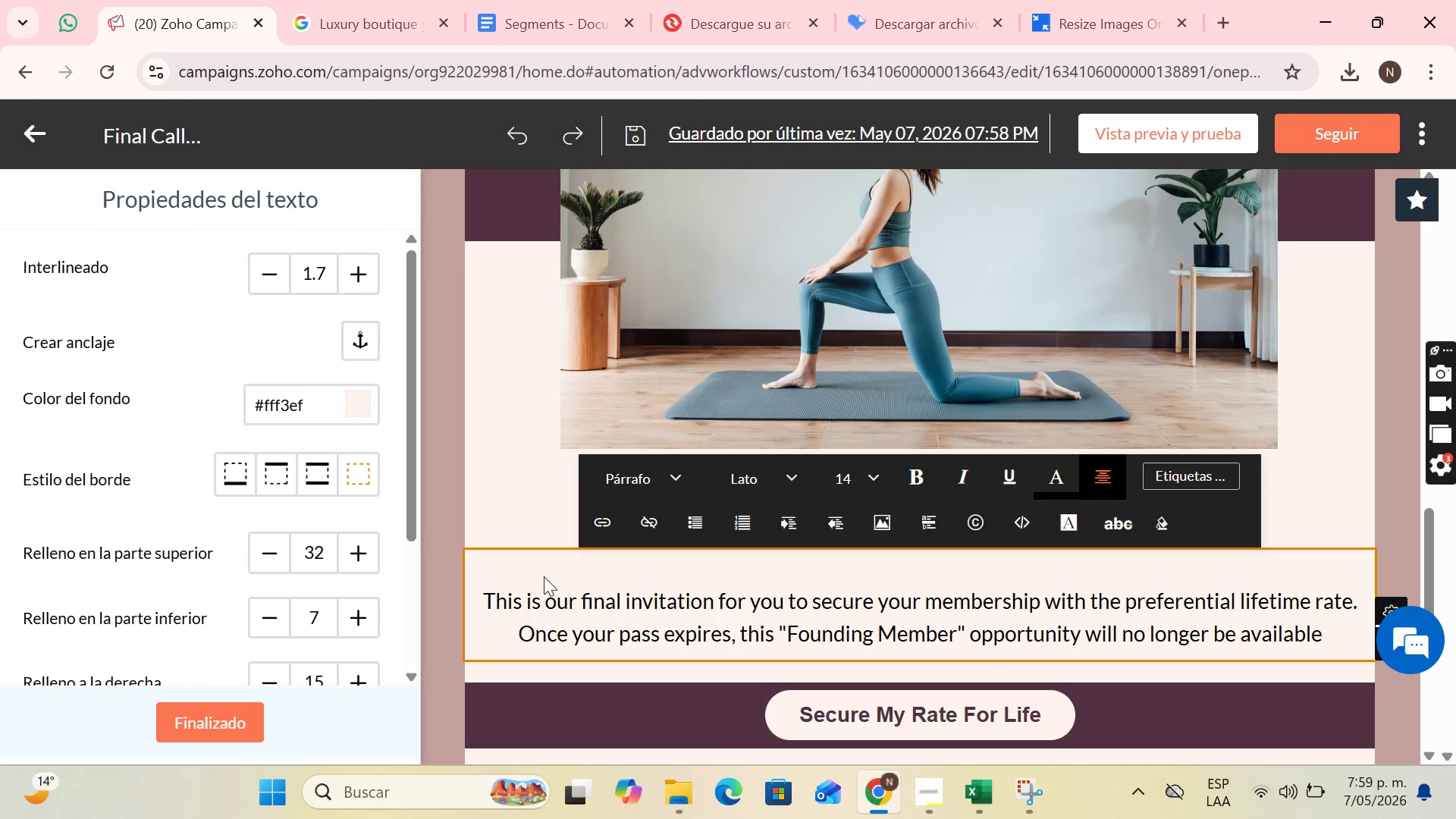 
key(Period)
 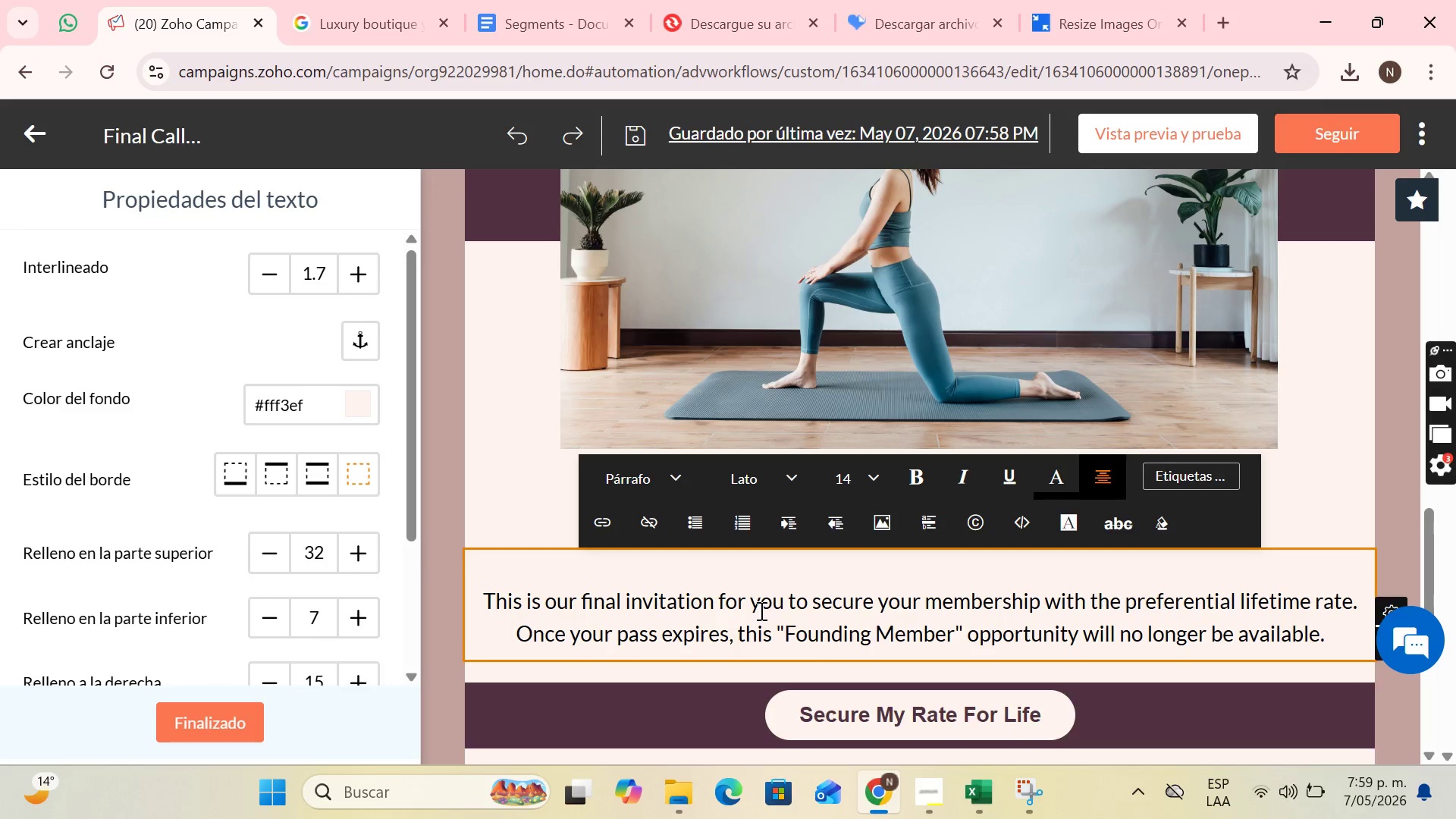 
scroll: coordinate [761, 613], scroll_direction: down, amount: 1.0
 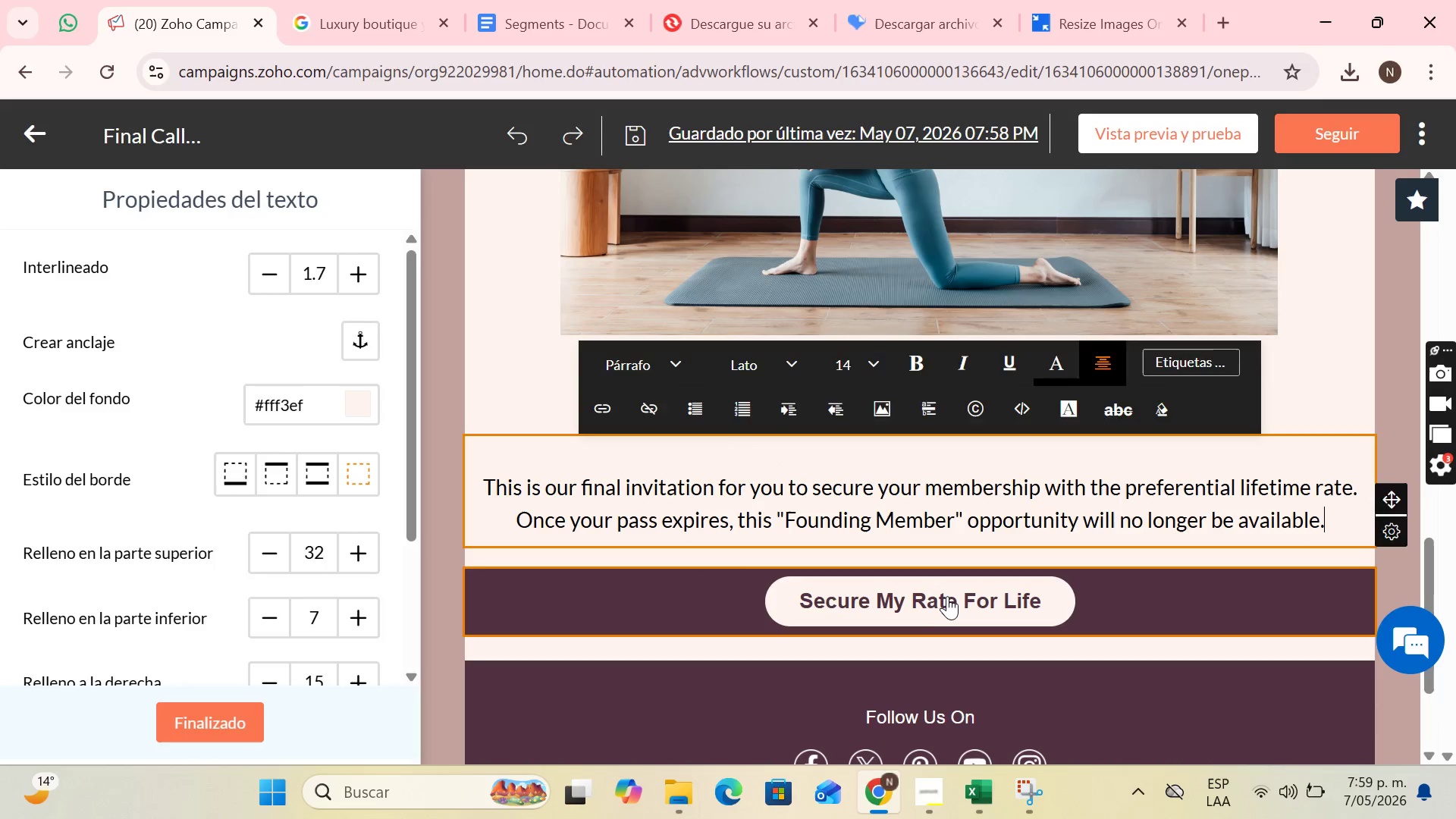 
left_click([949, 595])
 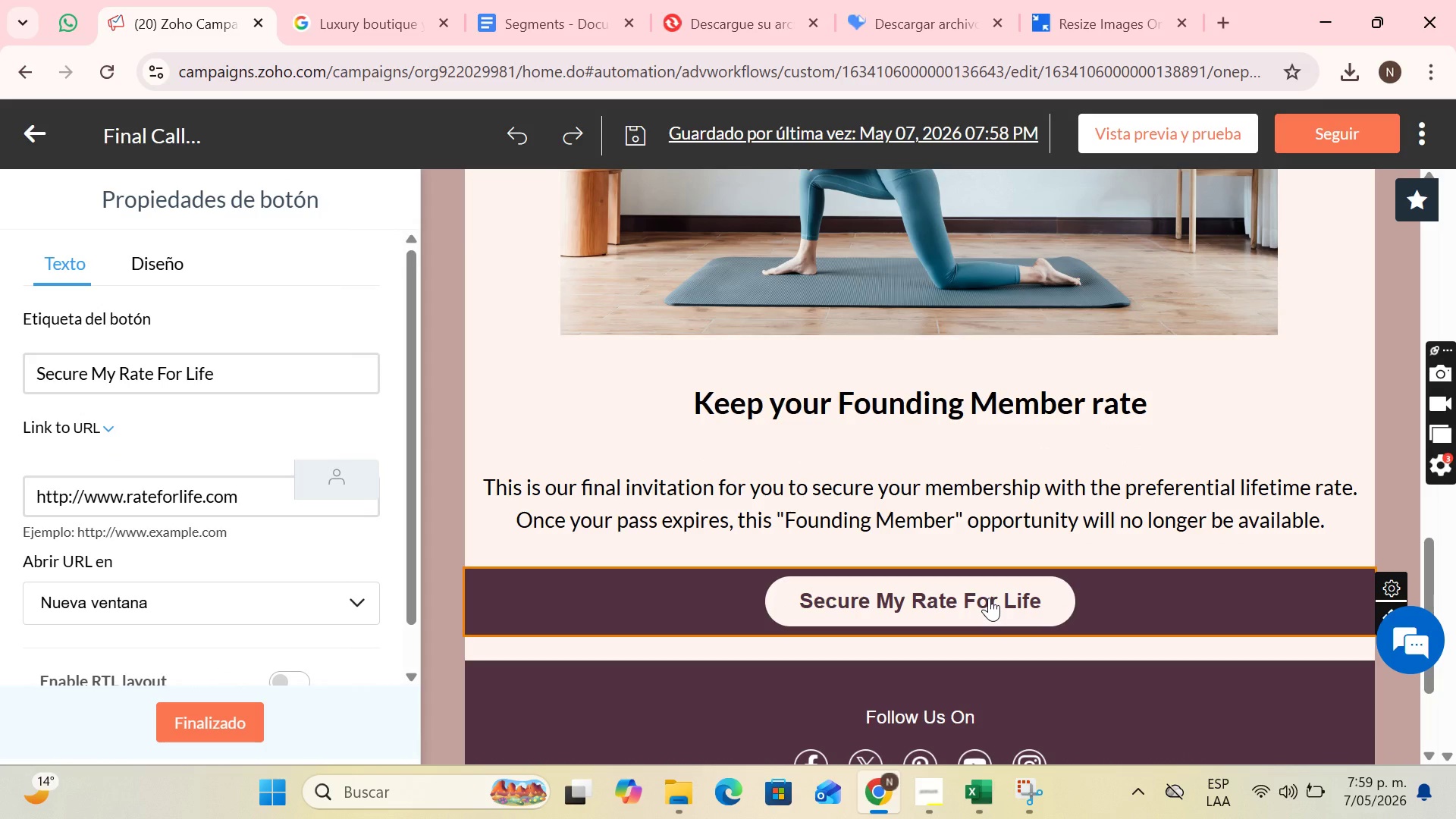 
wait(9.11)
 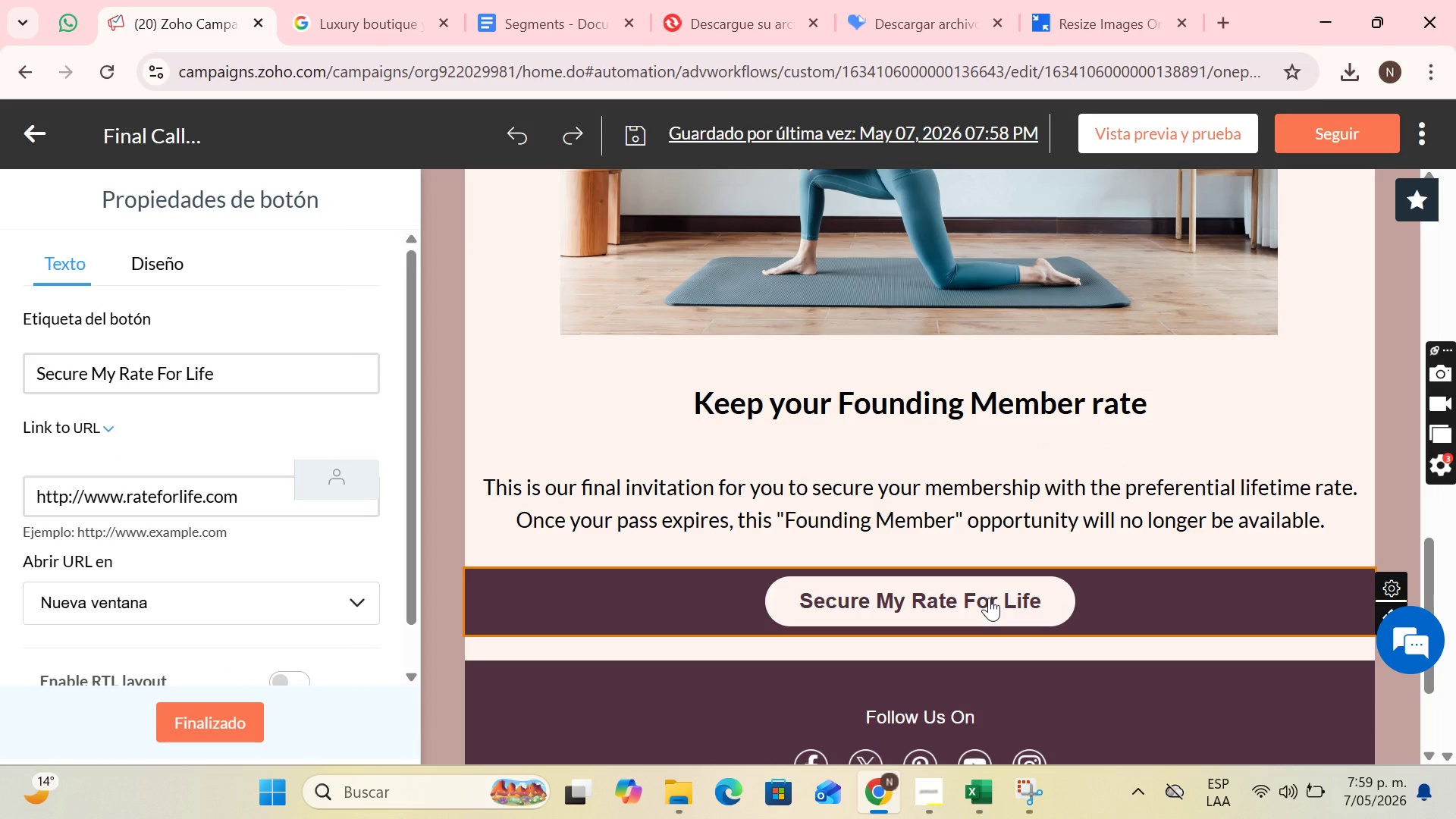 
left_click([1043, 592])
 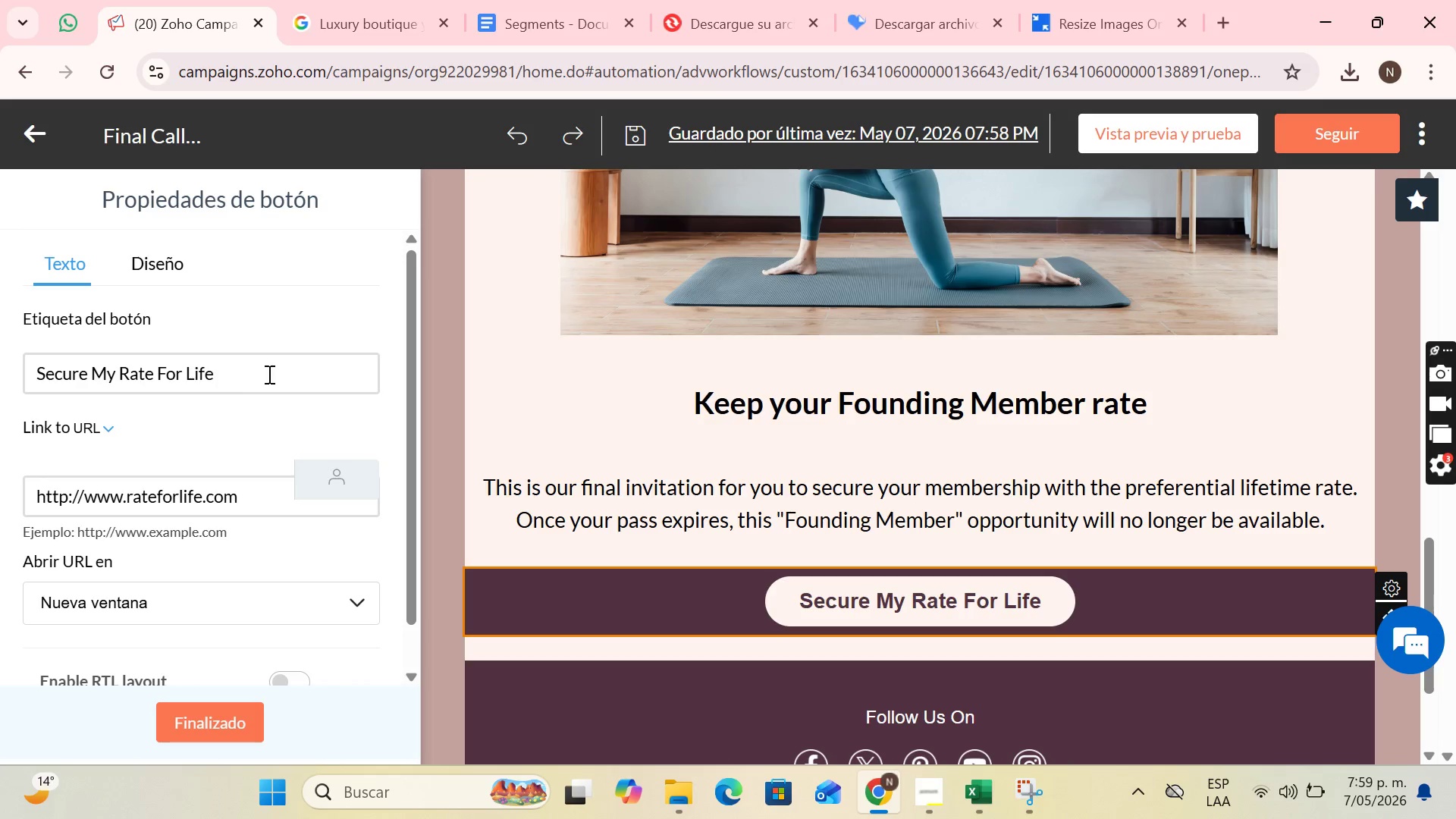 
left_click_drag(start_coordinate=[264, 371], to_coordinate=[49, 366])
 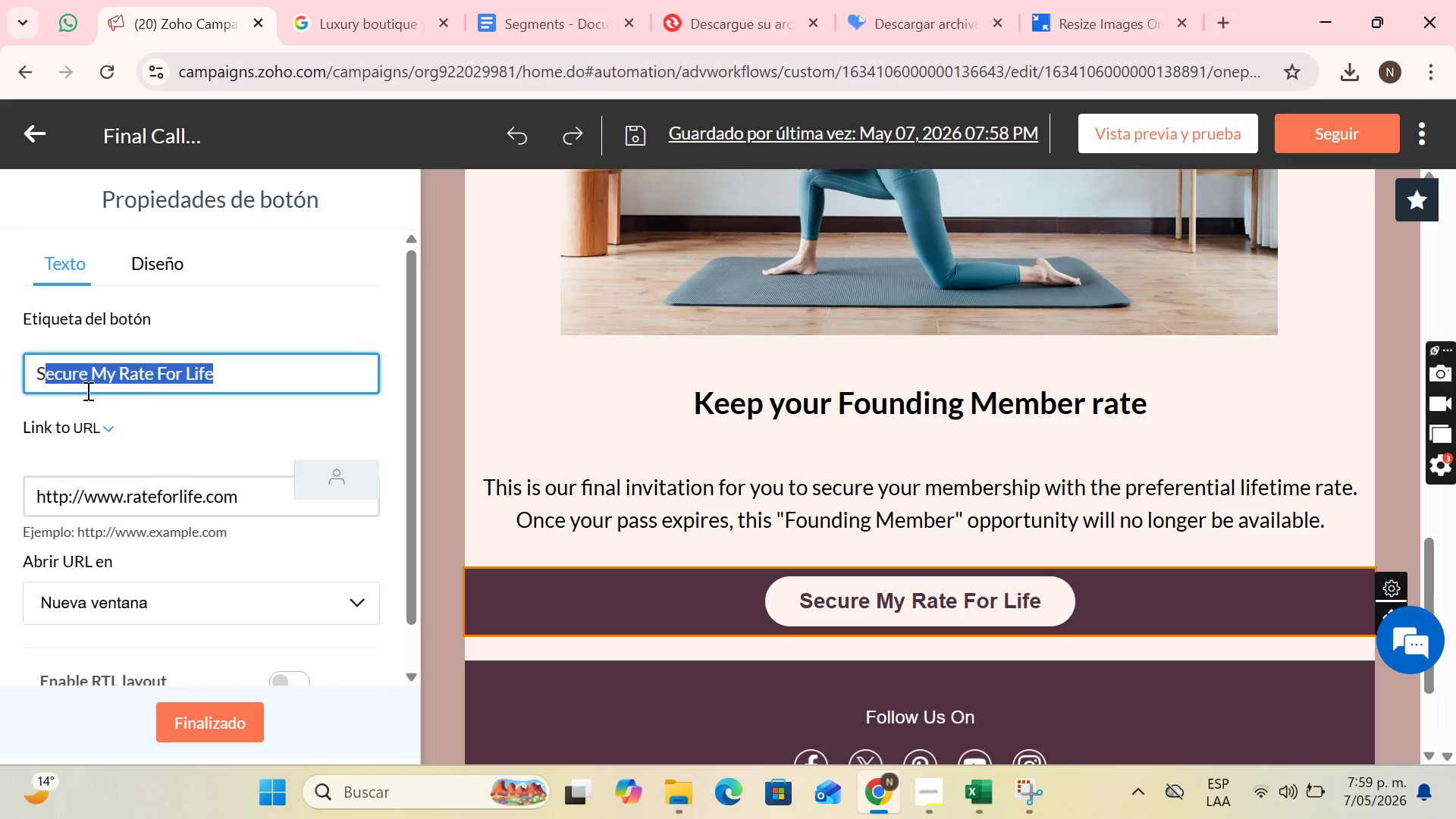 
key(Backspace)
key(Backspace)
type(Renew My Commitment)
 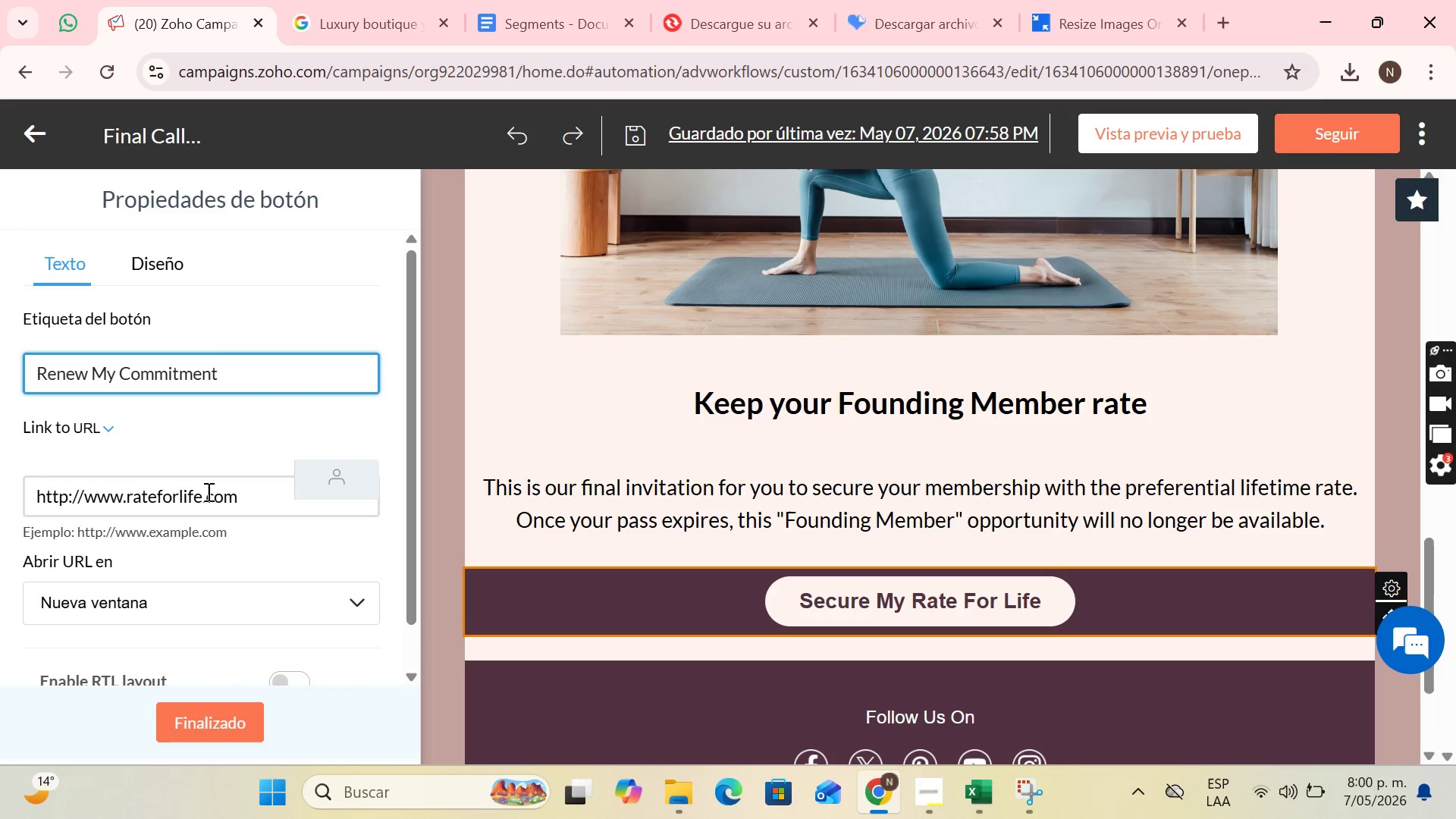 
left_click([204, 500])
 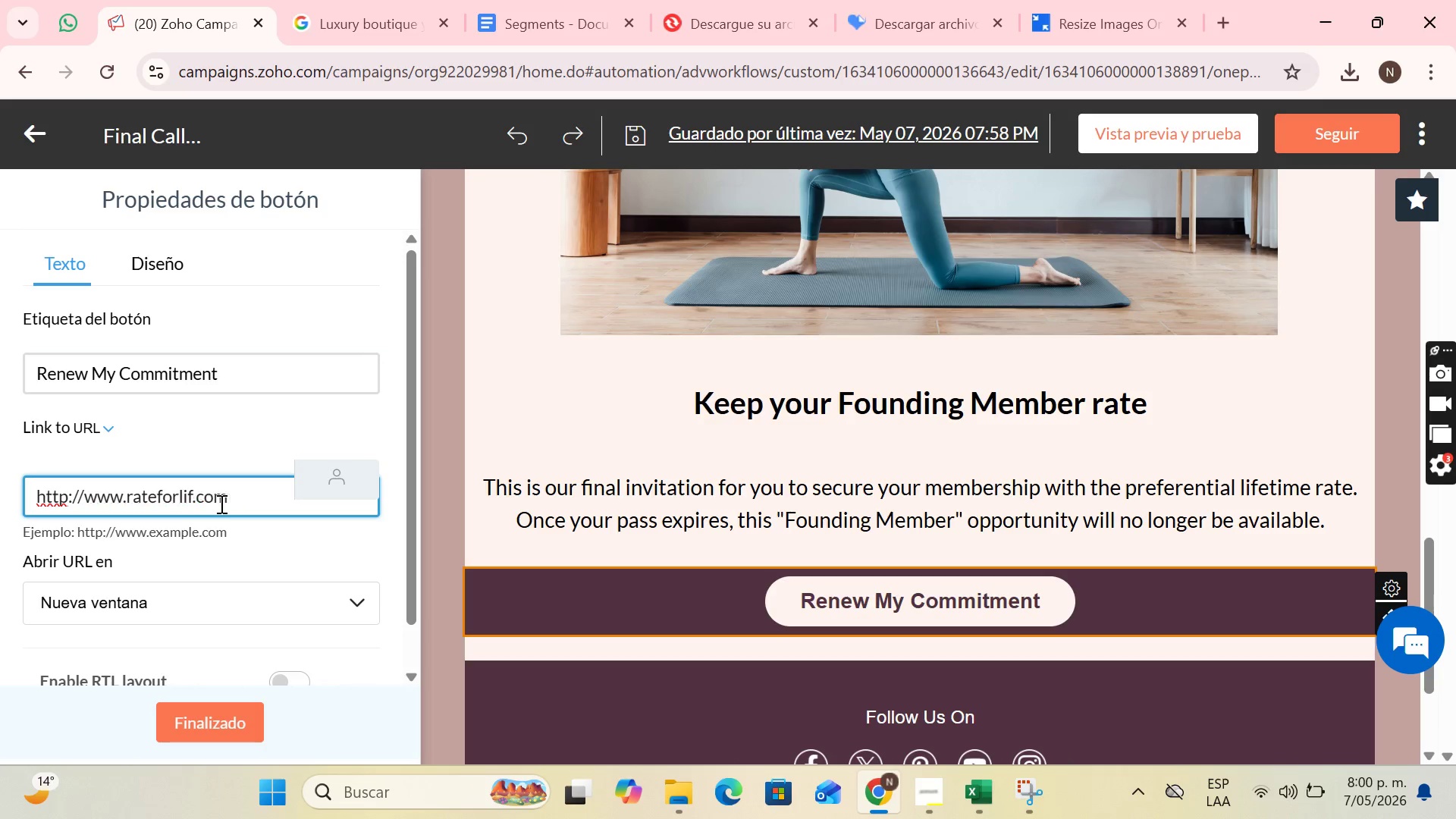 
key(Backspace)
key(Backspace)
key(Backspace)
key(Backspace)
key(Backspace)
key(Backspace)
key(Backspace)
key(Backspace)
key(Backspace)
key(Backspace)
type(enew )
key(Backspace)
type(commitment)
 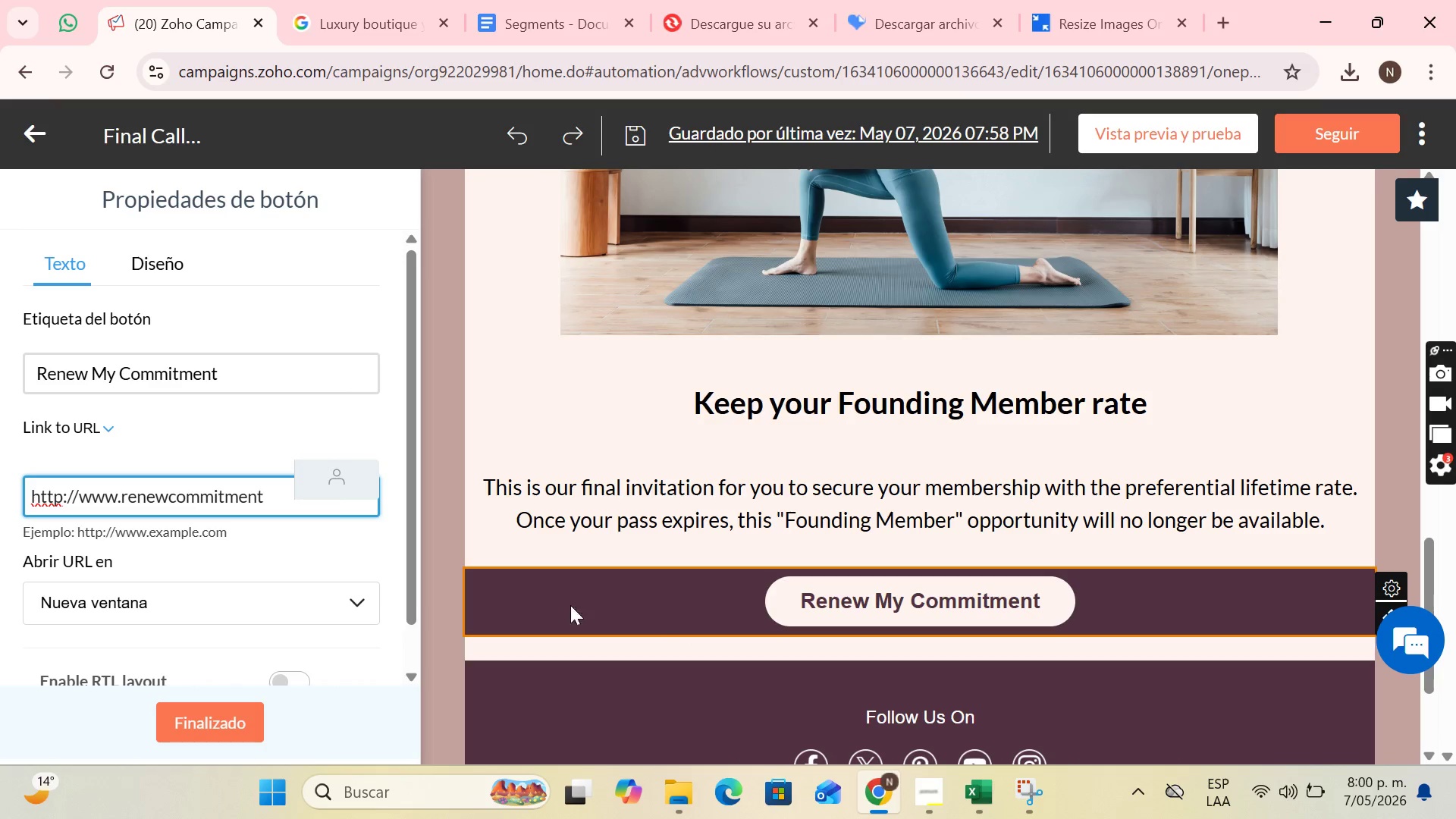 
scroll: coordinate [306, 598], scroll_direction: down, amount: 2.0
 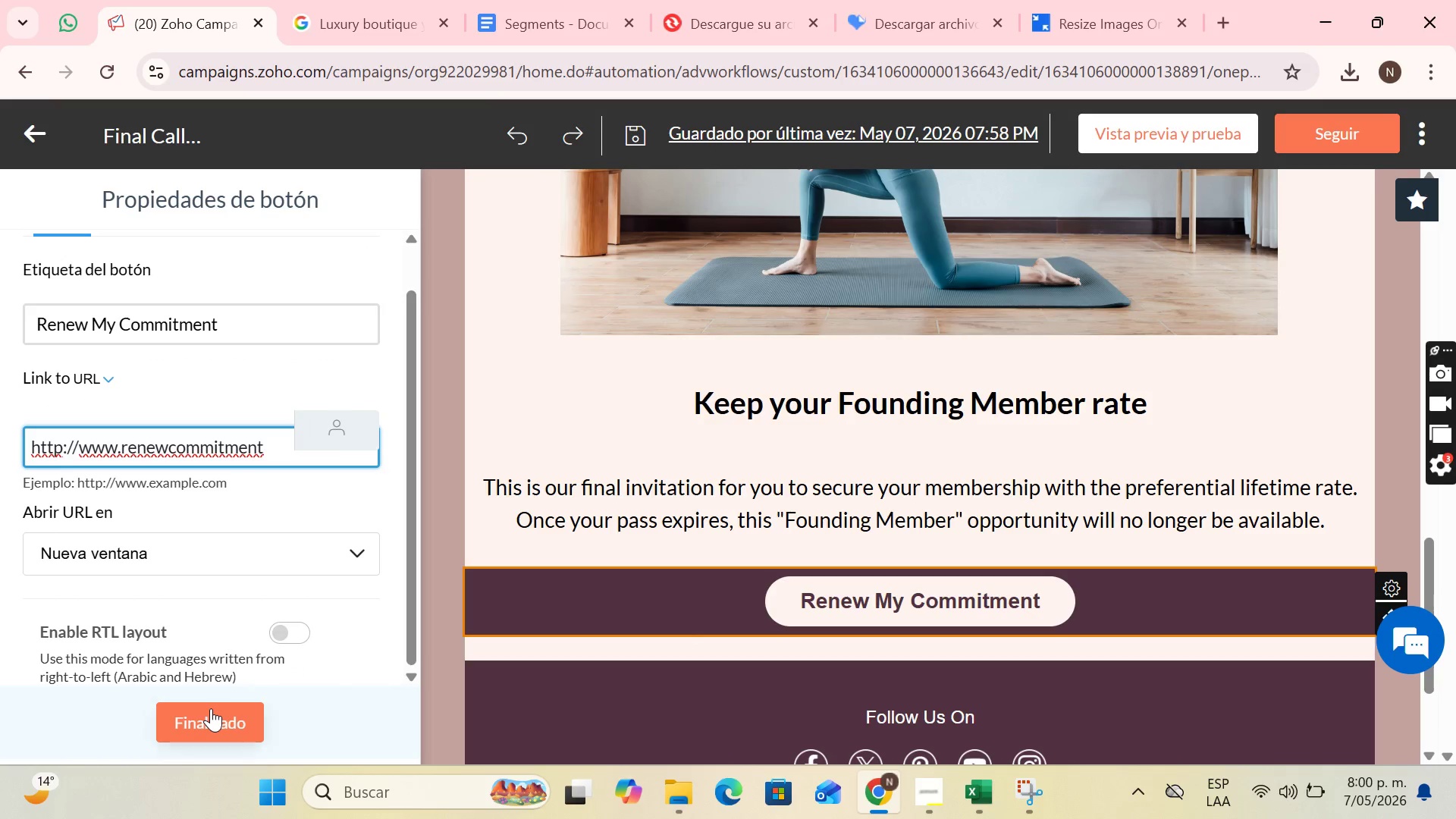 
left_click([211, 708])
 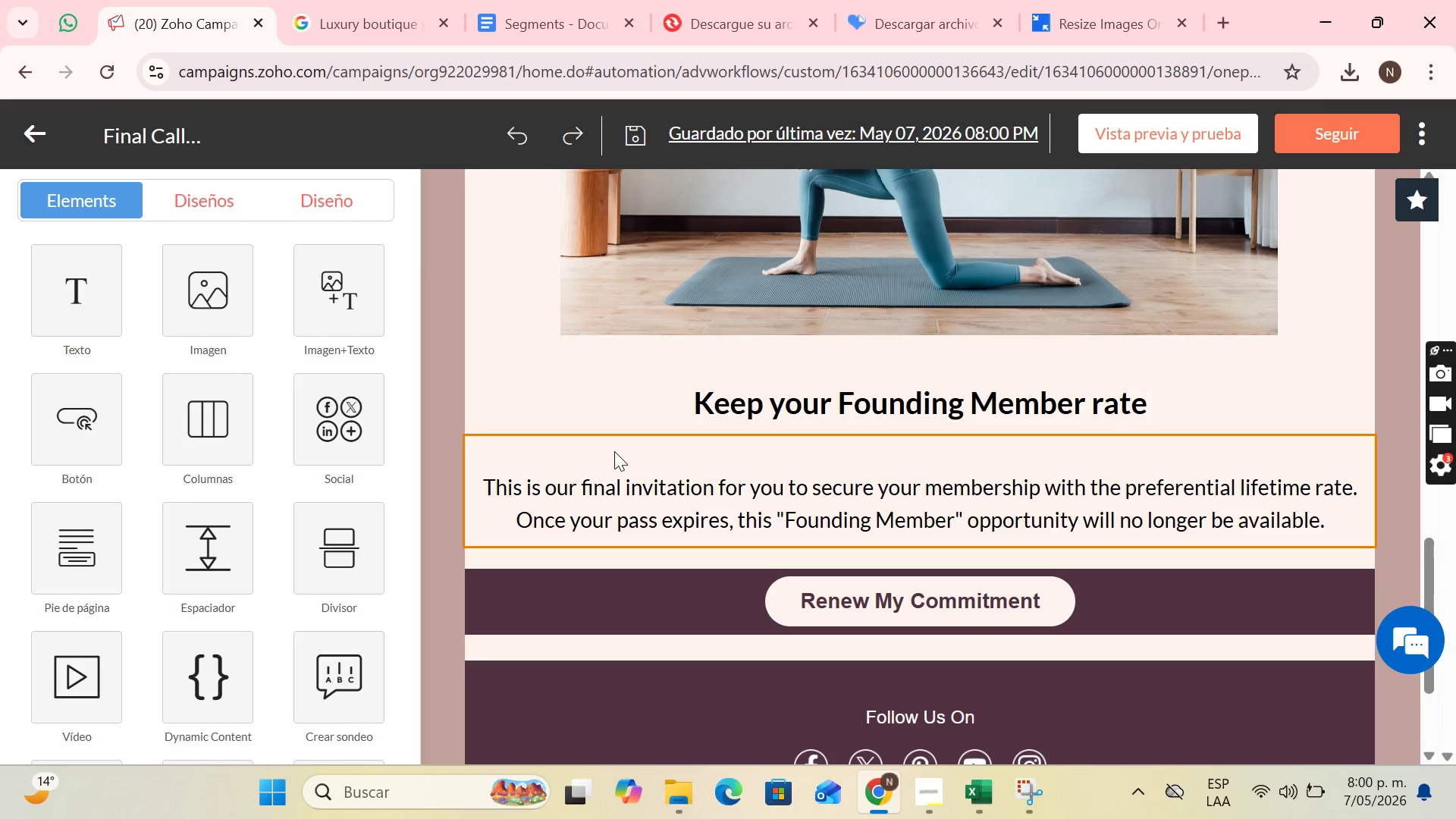 
wait(12.67)
 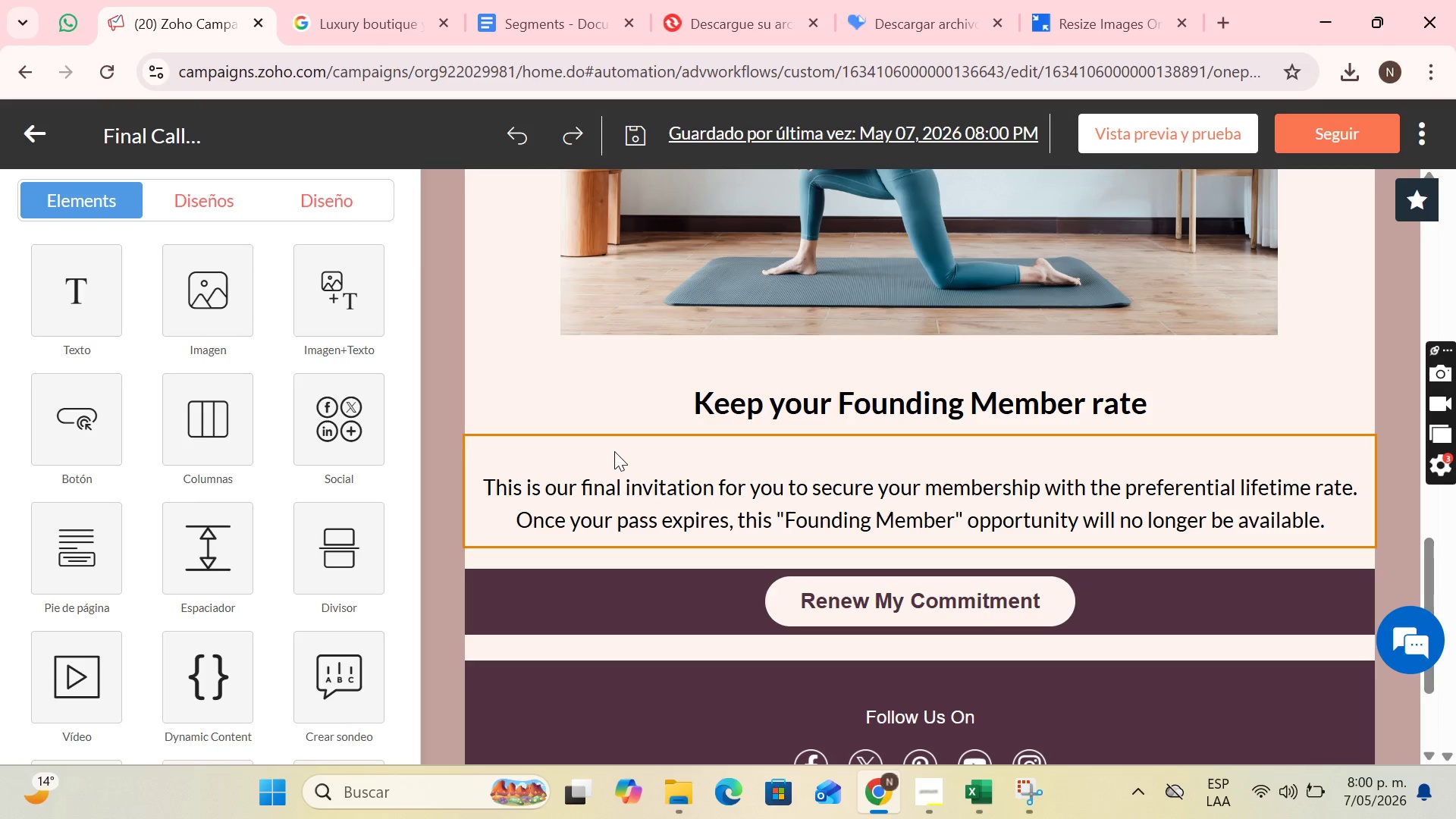 
scroll: coordinate [1023, 439], scroll_direction: down, amount: 6.0
 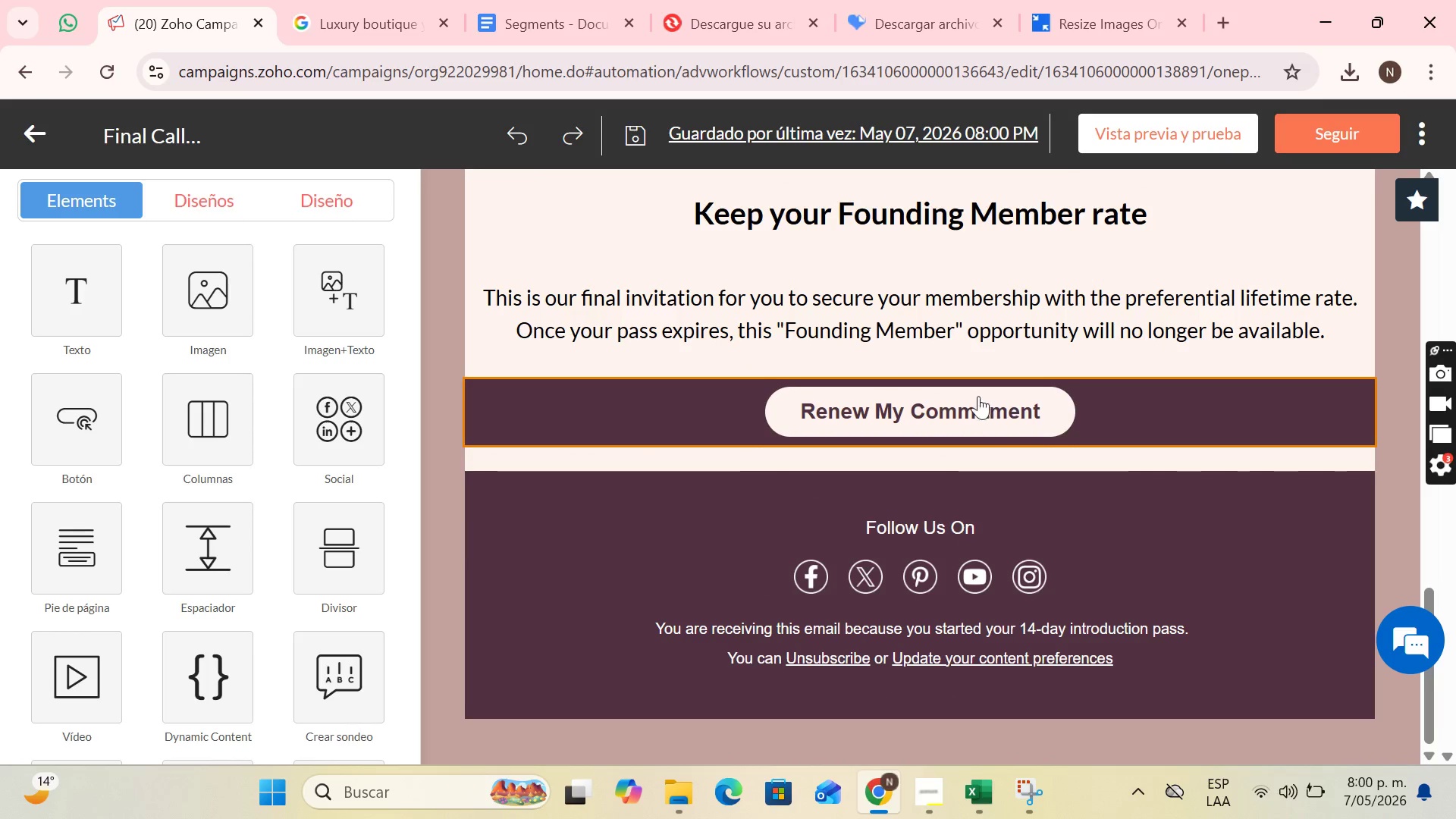 
scroll: coordinate [974, 394], scroll_direction: up, amount: 1.0
 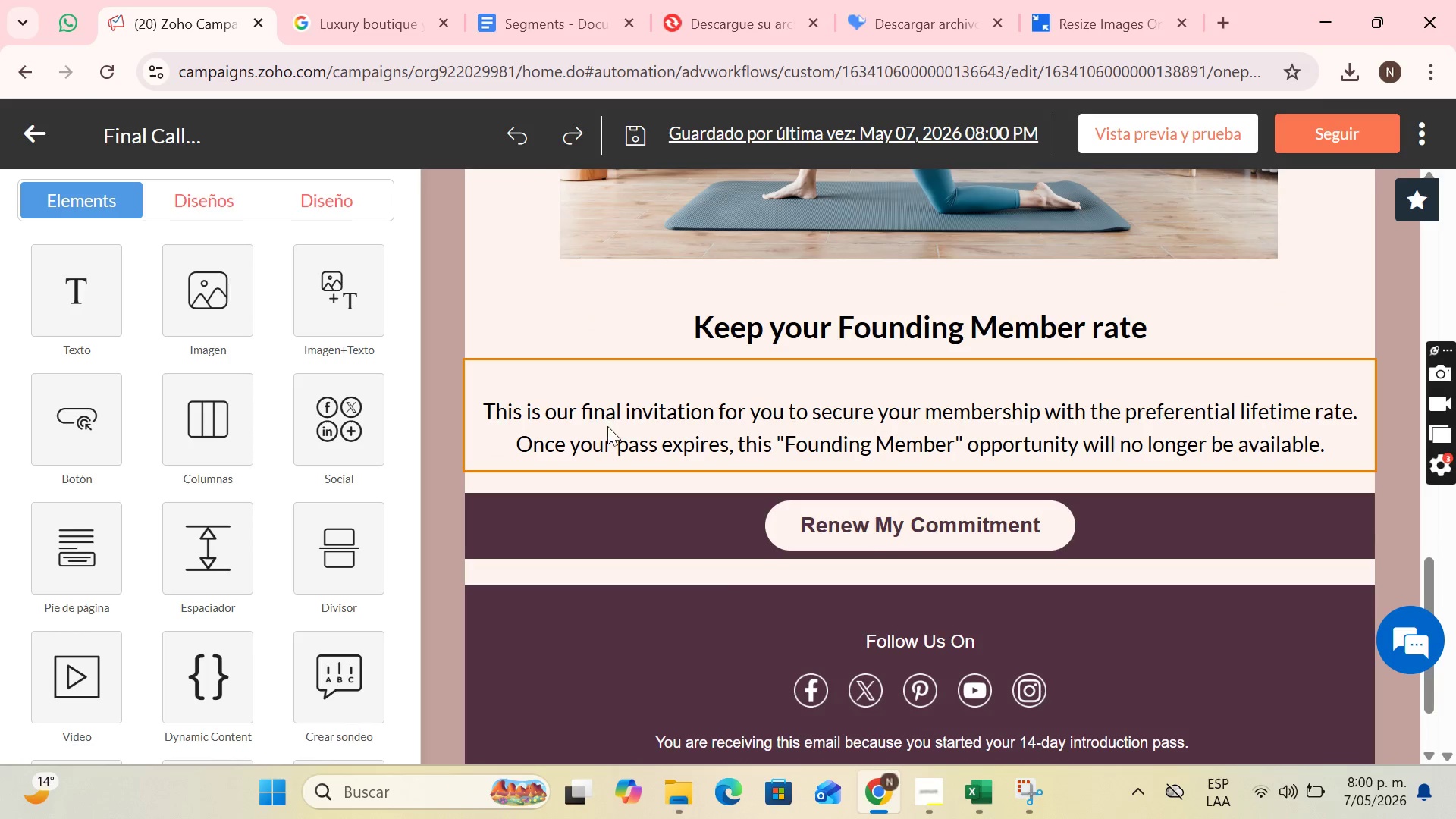 
left_click([607, 425])
 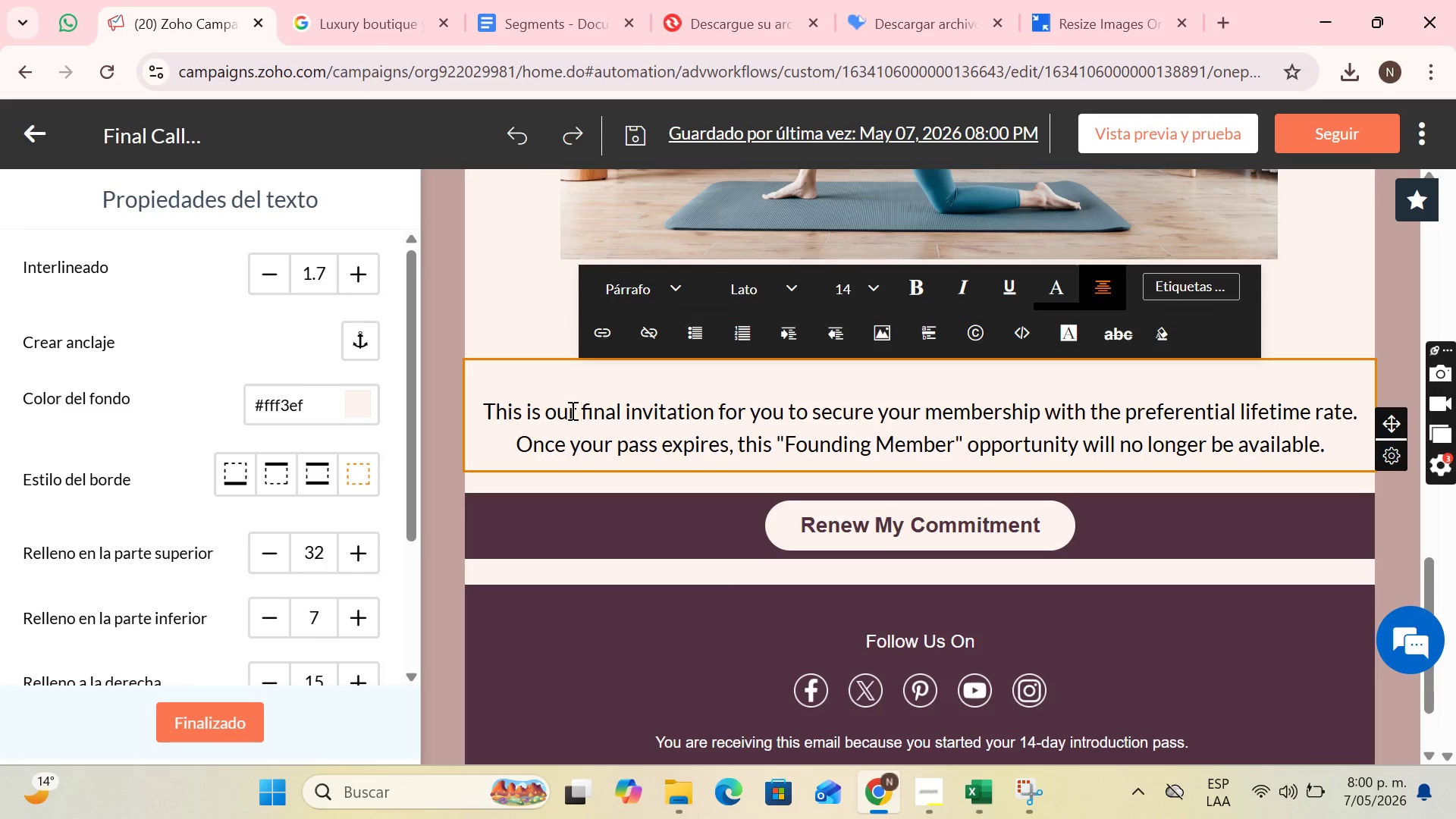 
left_click_drag(start_coordinate=[589, 410], to_coordinate=[704, 406])
 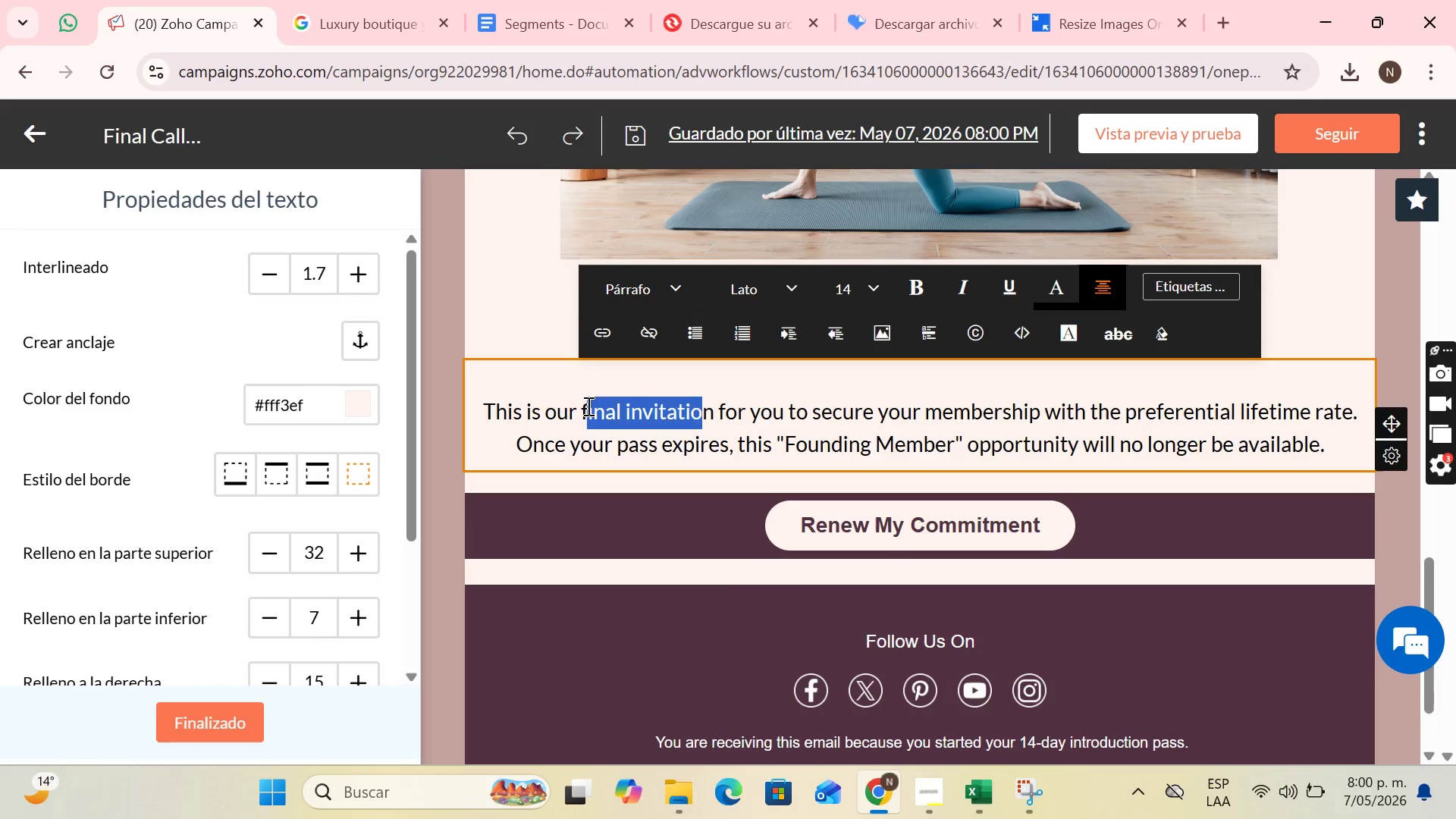 
left_click([582, 406])
 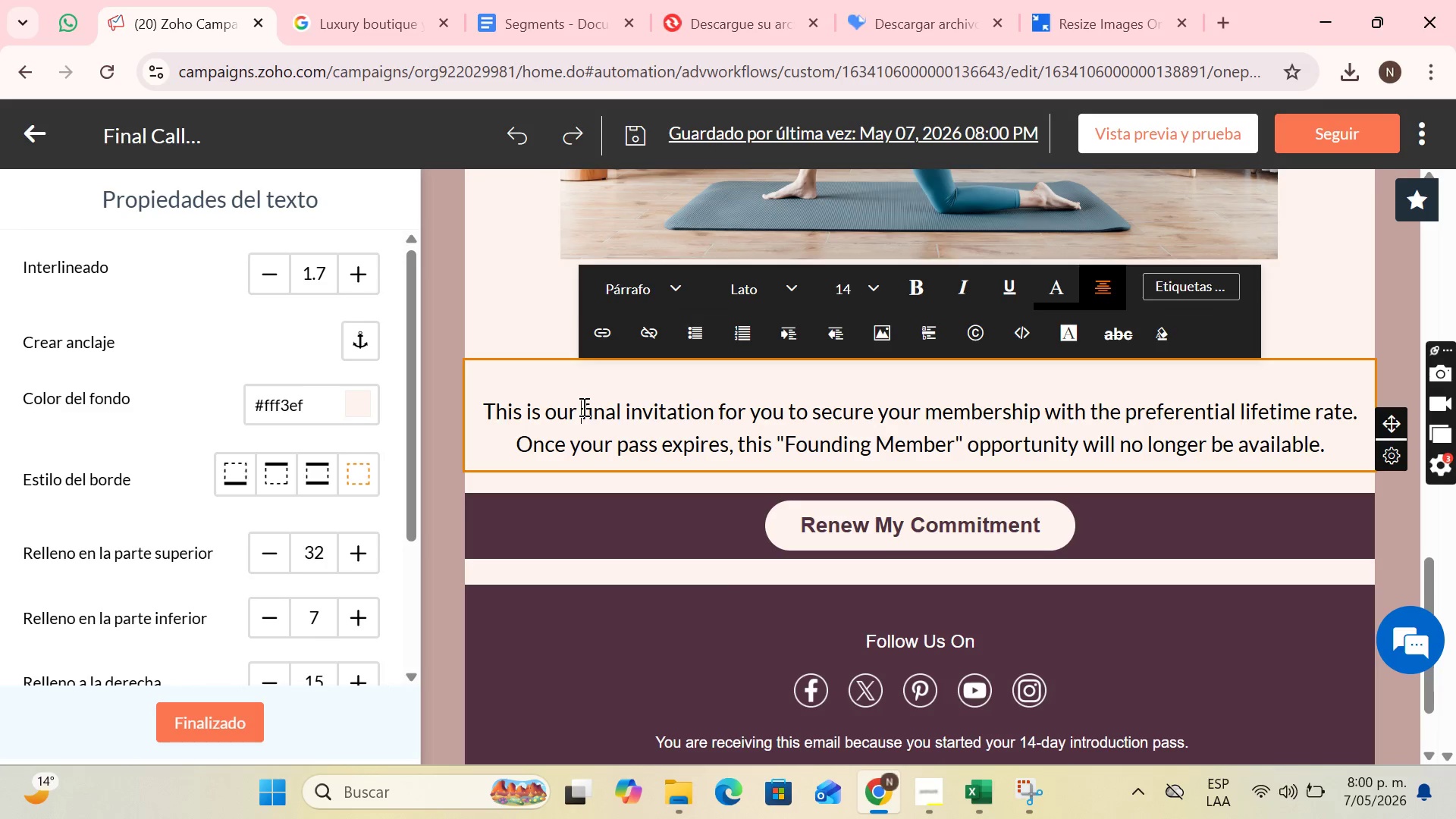 
left_click_drag(start_coordinate=[582, 406], to_coordinate=[682, 419])
 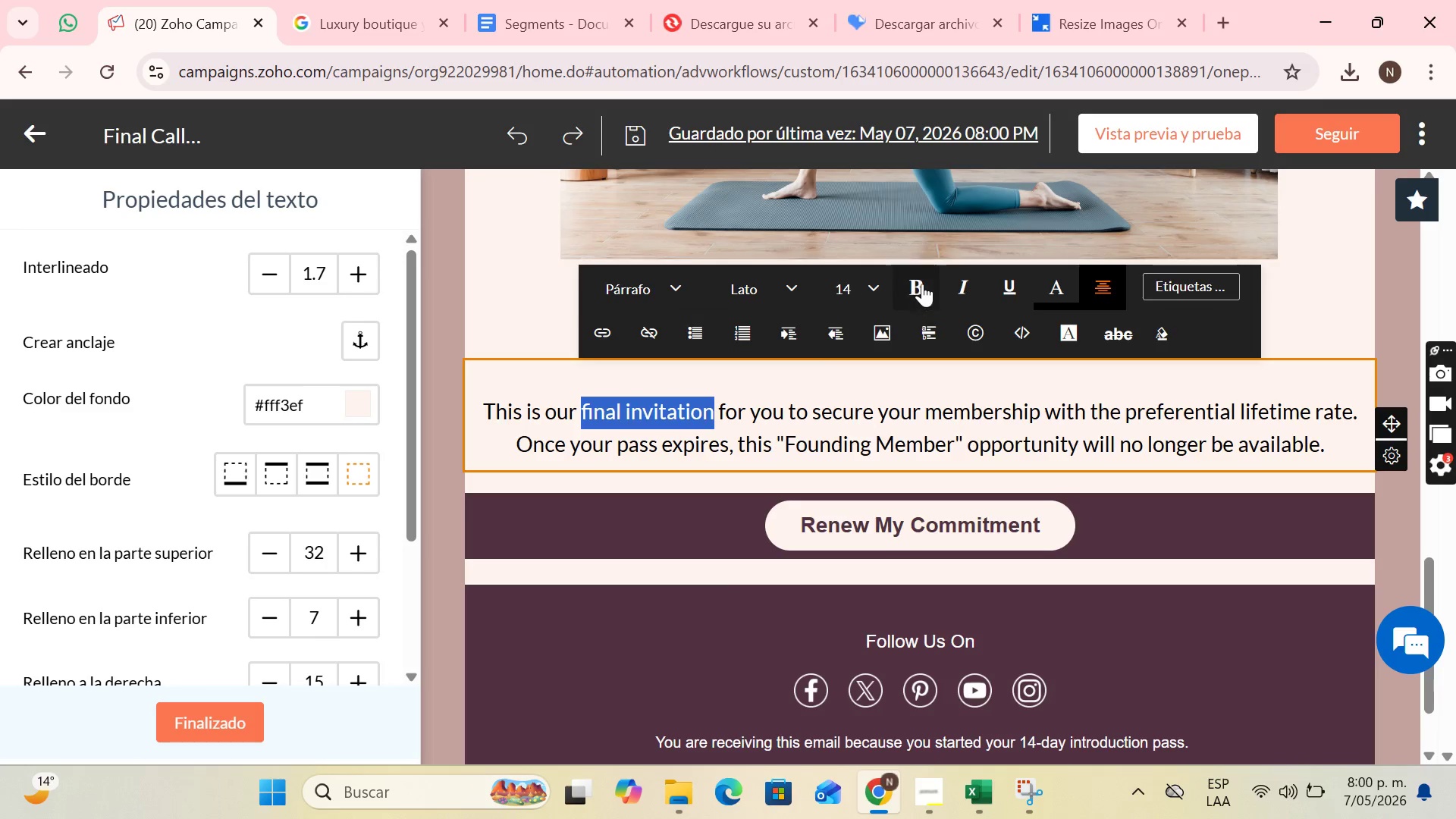 
left_click([922, 283])
 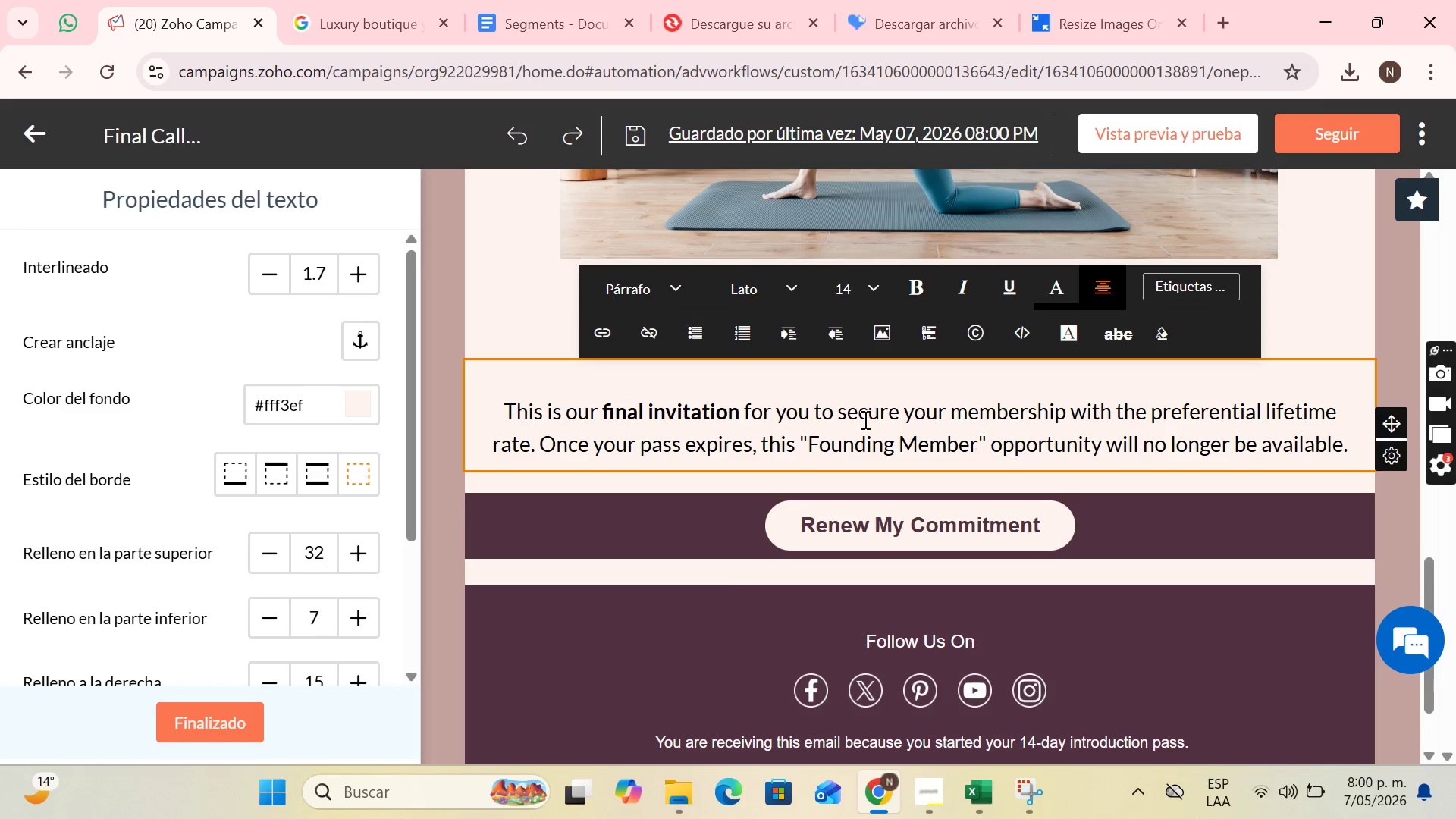 
left_click_drag(start_coordinate=[763, 446], to_coordinate=[1392, 453])
 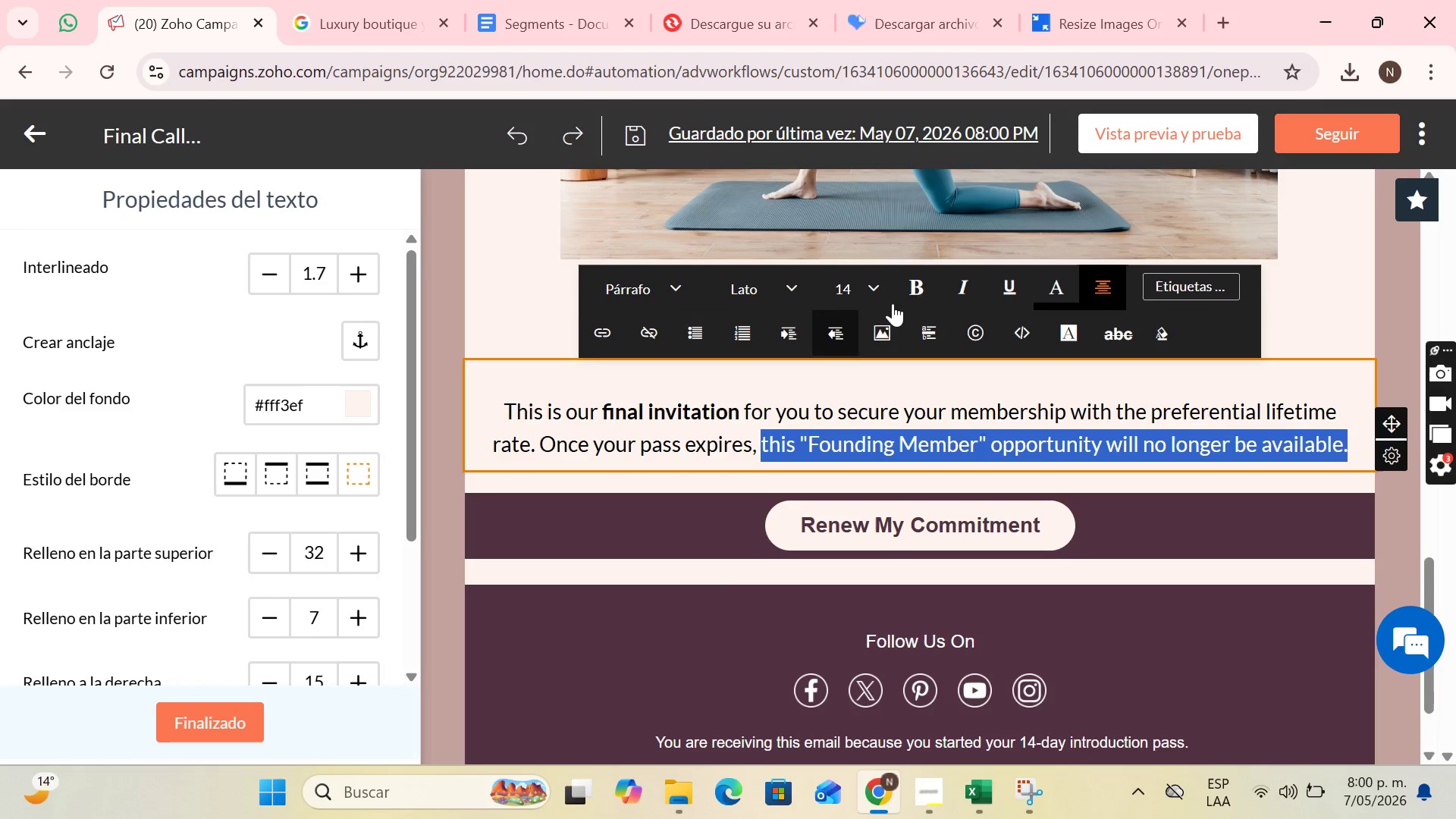 
left_click([924, 277])
 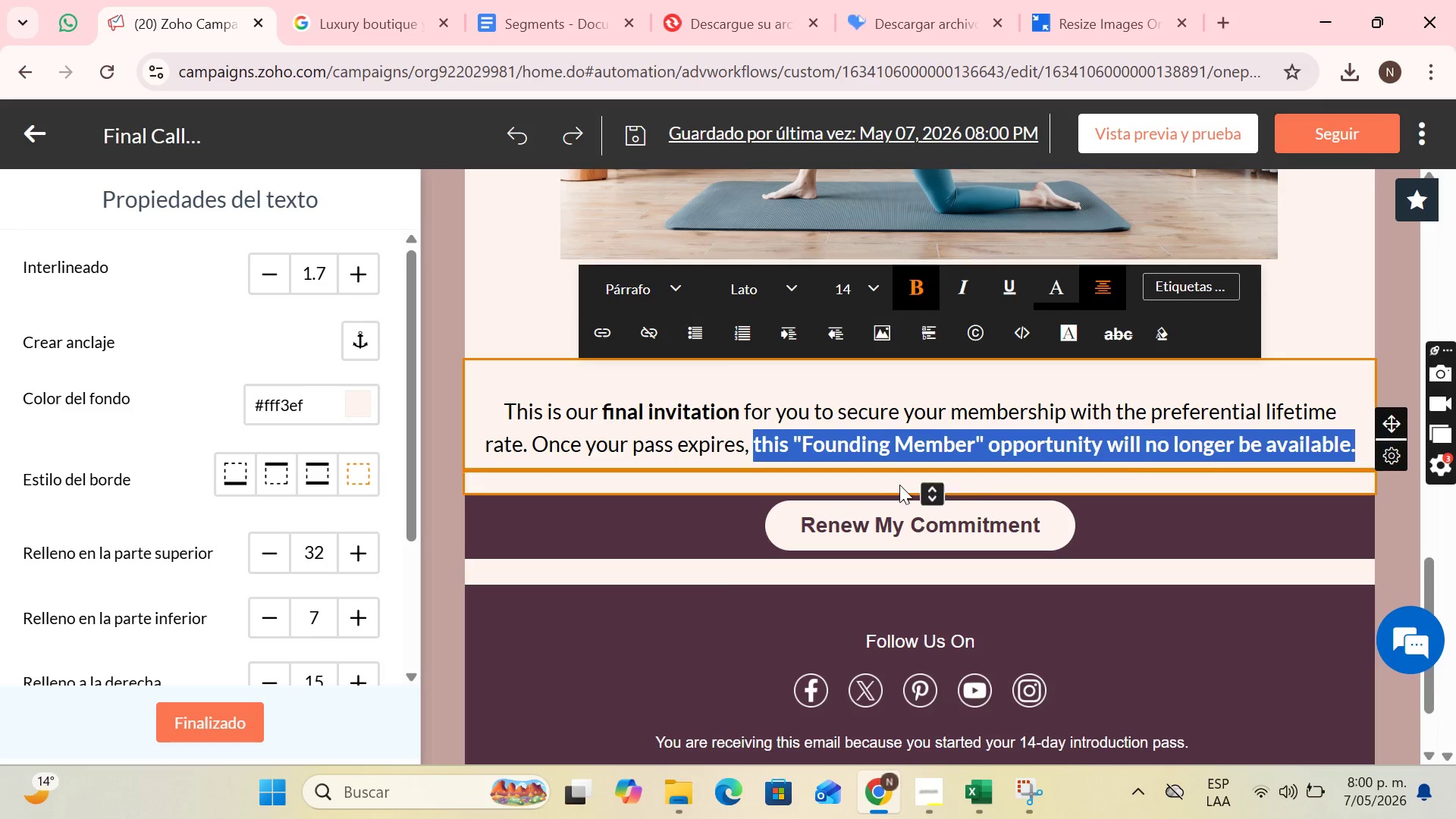 
left_click_drag(start_coordinate=[902, 486], to_coordinate=[909, 486])
 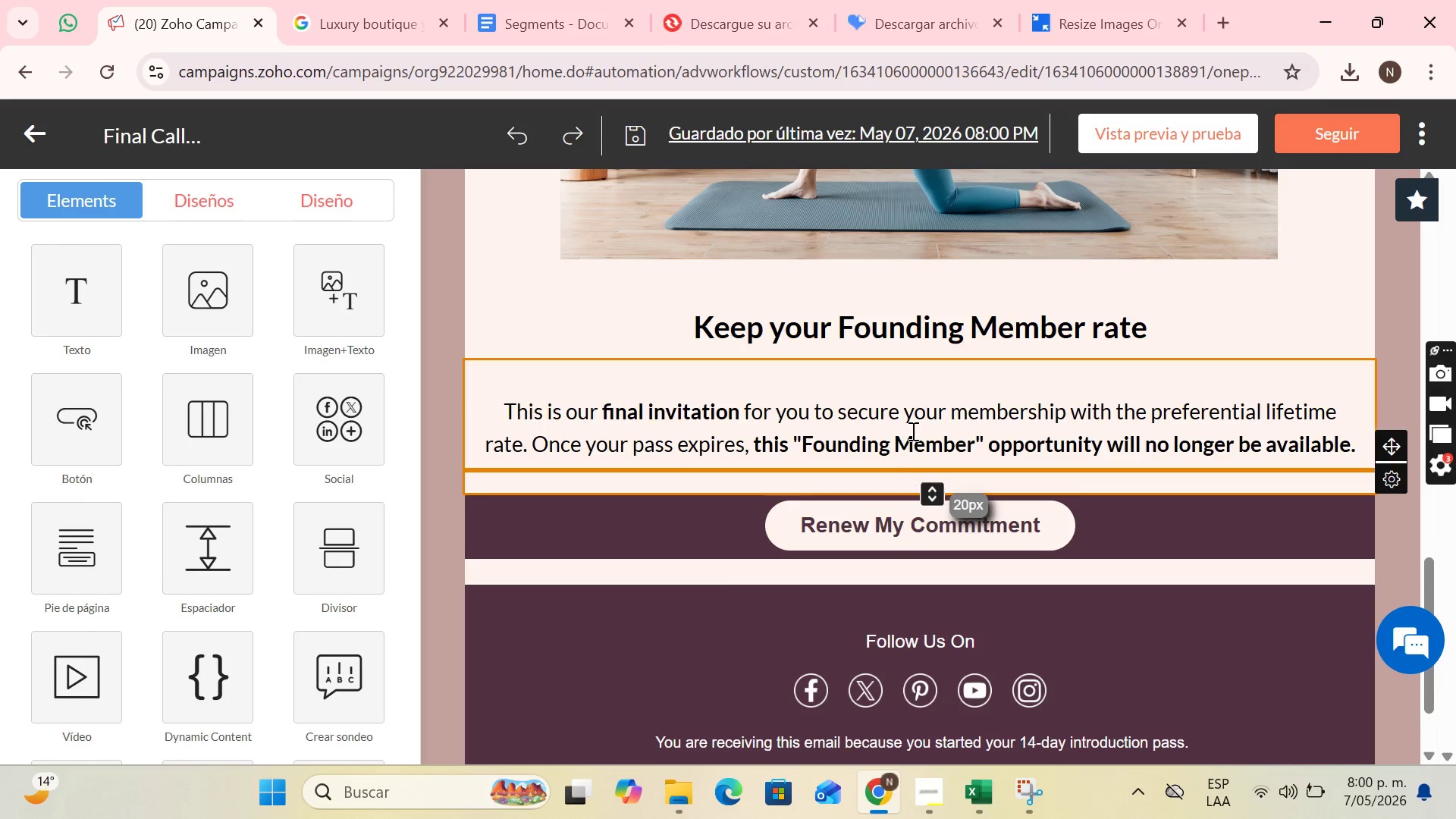 
scroll: coordinate [931, 395], scroll_direction: up, amount: 9.0
 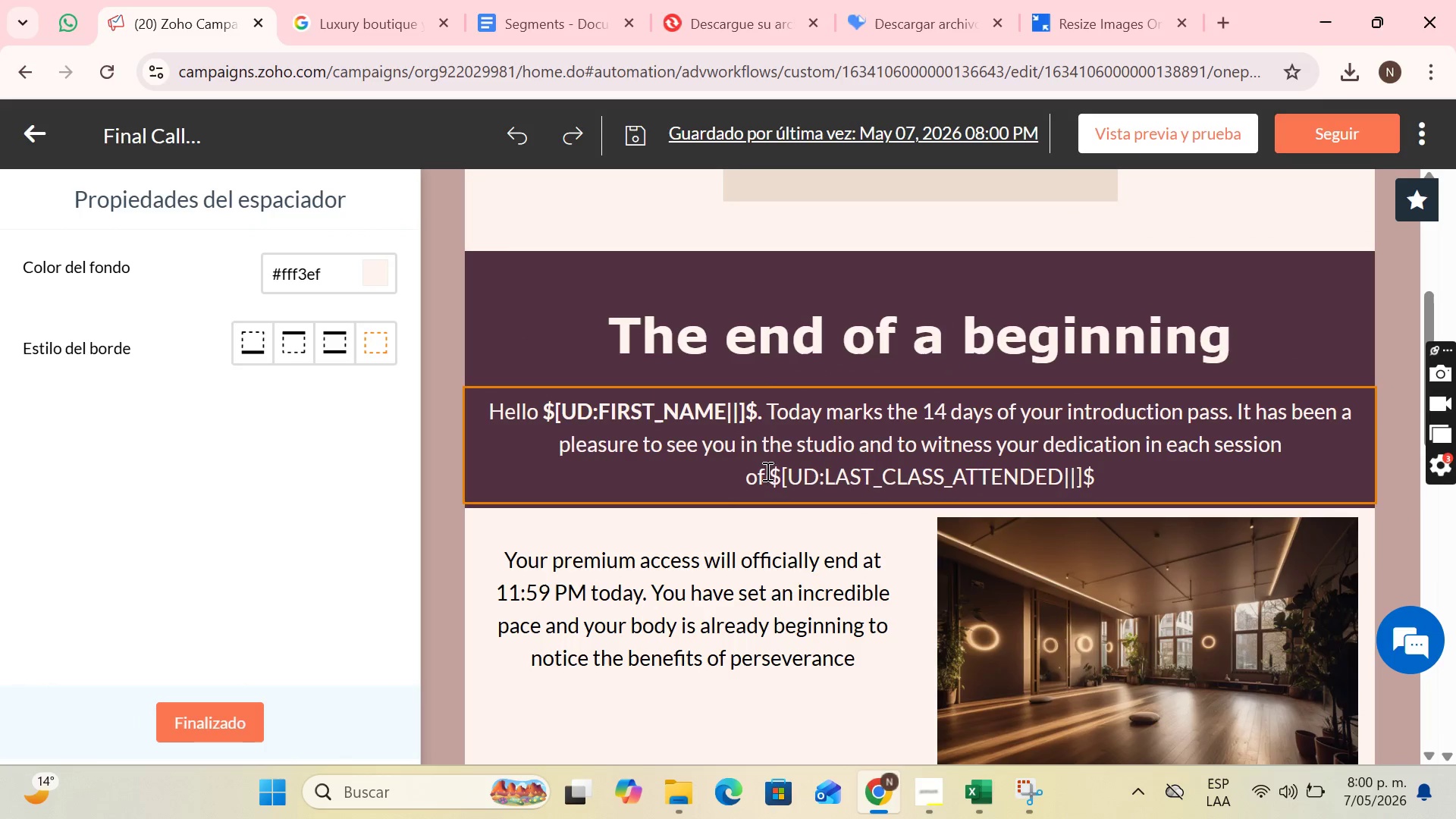 
left_click_drag(start_coordinate=[768, 474], to_coordinate=[1135, 489])
 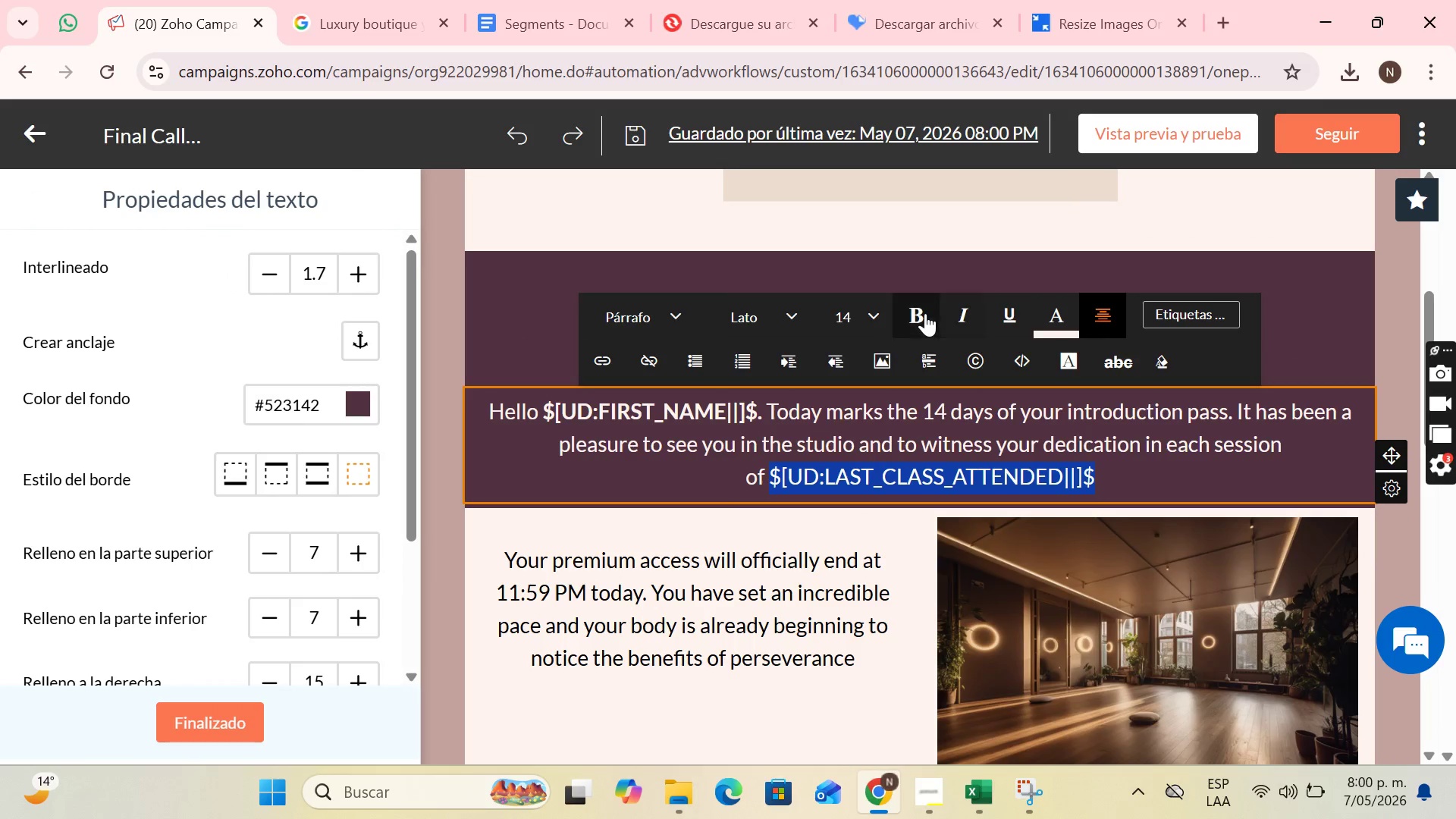 
left_click([925, 314])
 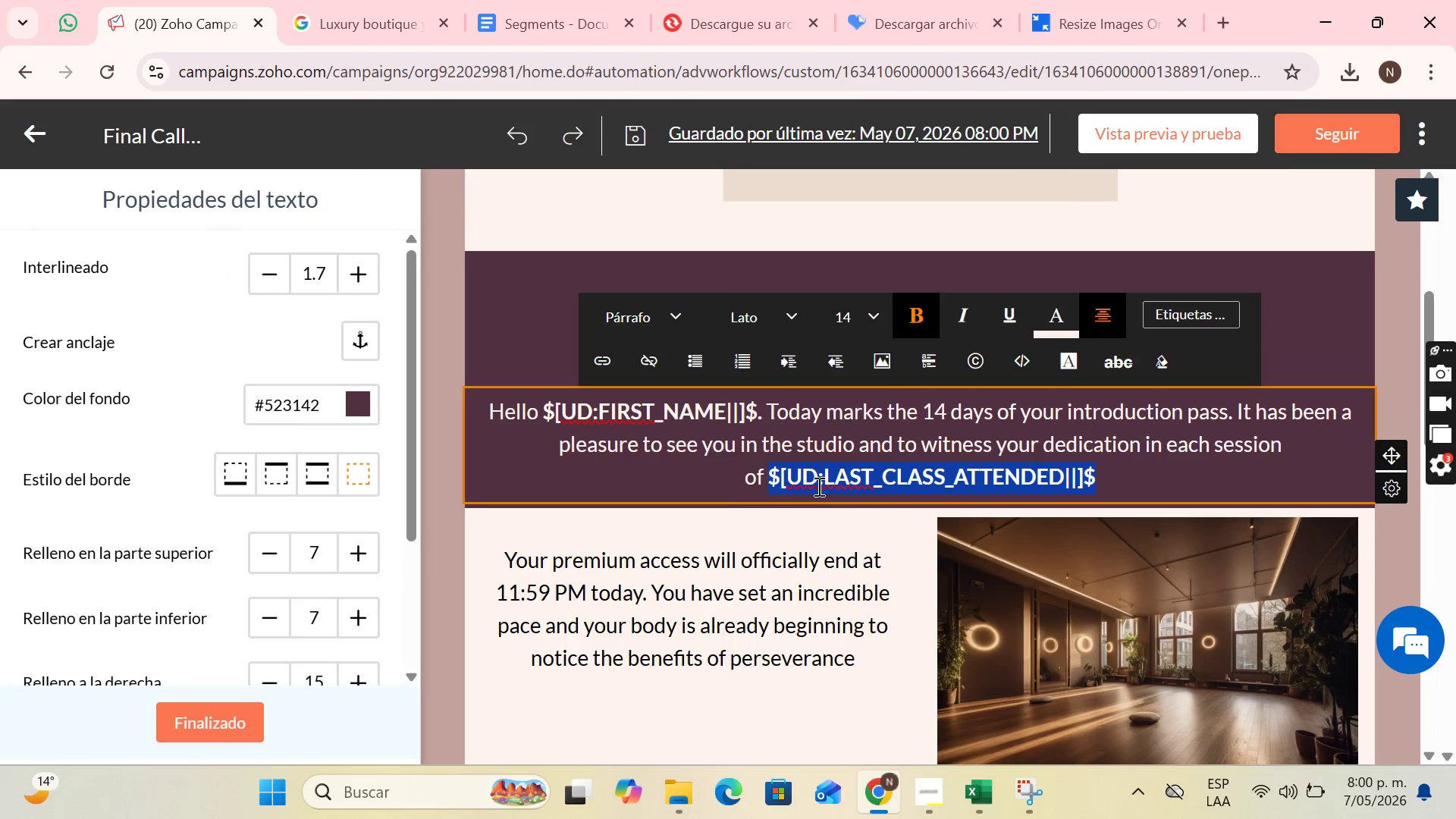 
scroll: coordinate [817, 489], scroll_direction: down, amount: 2.0
 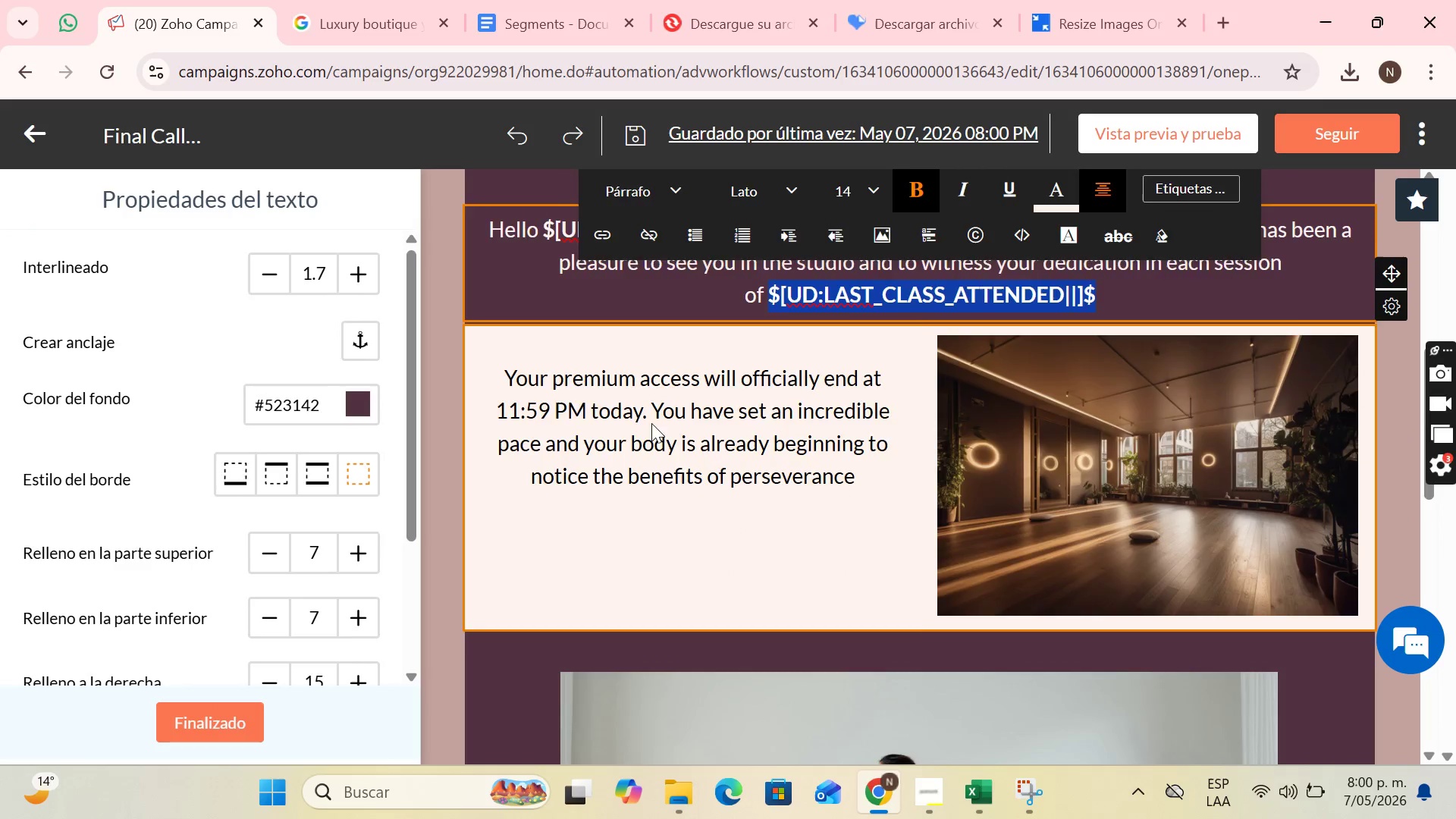 
left_click_drag(start_coordinate=[653, 422], to_coordinate=[657, 422])
 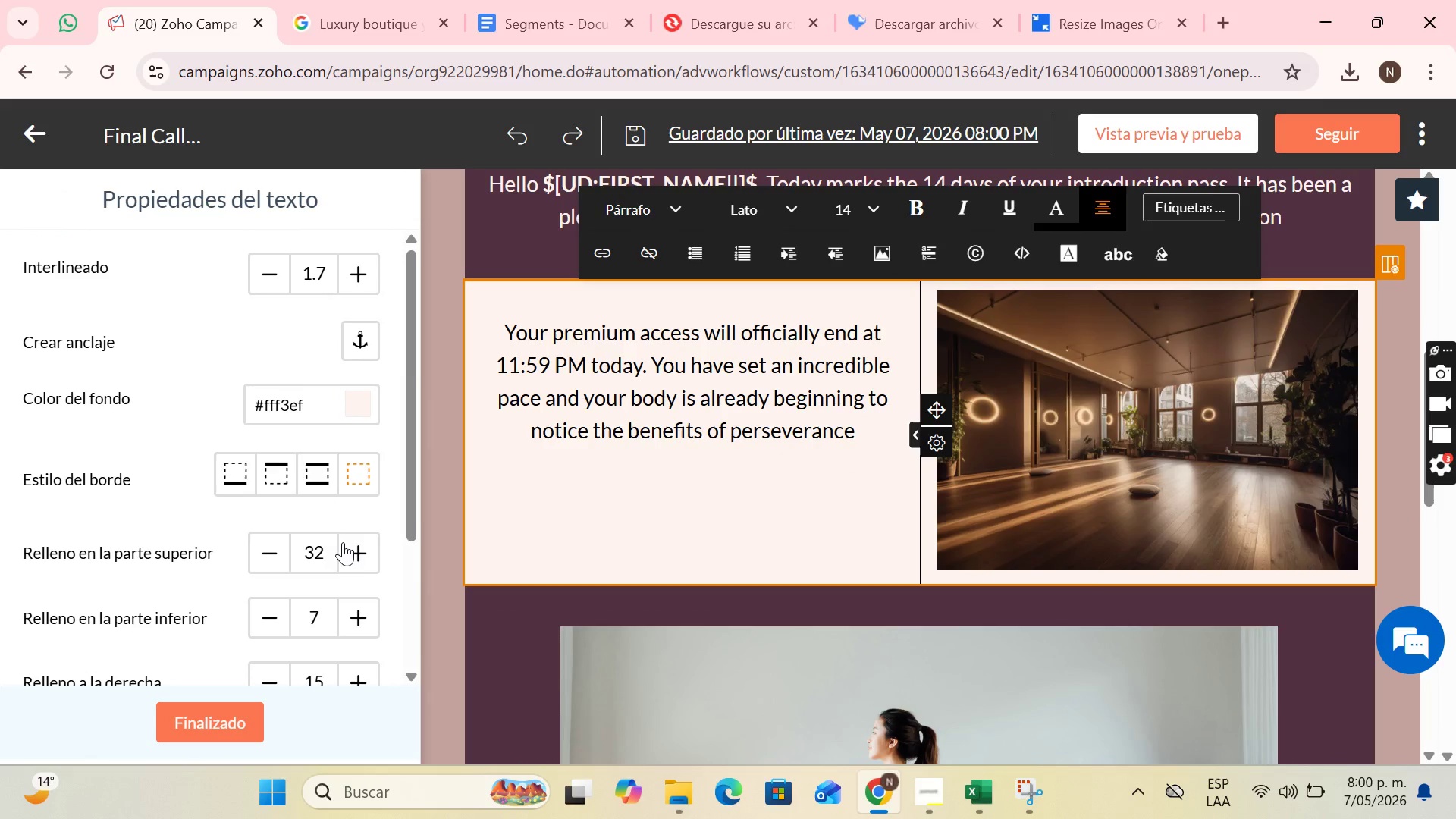 
double_click([353, 552])
 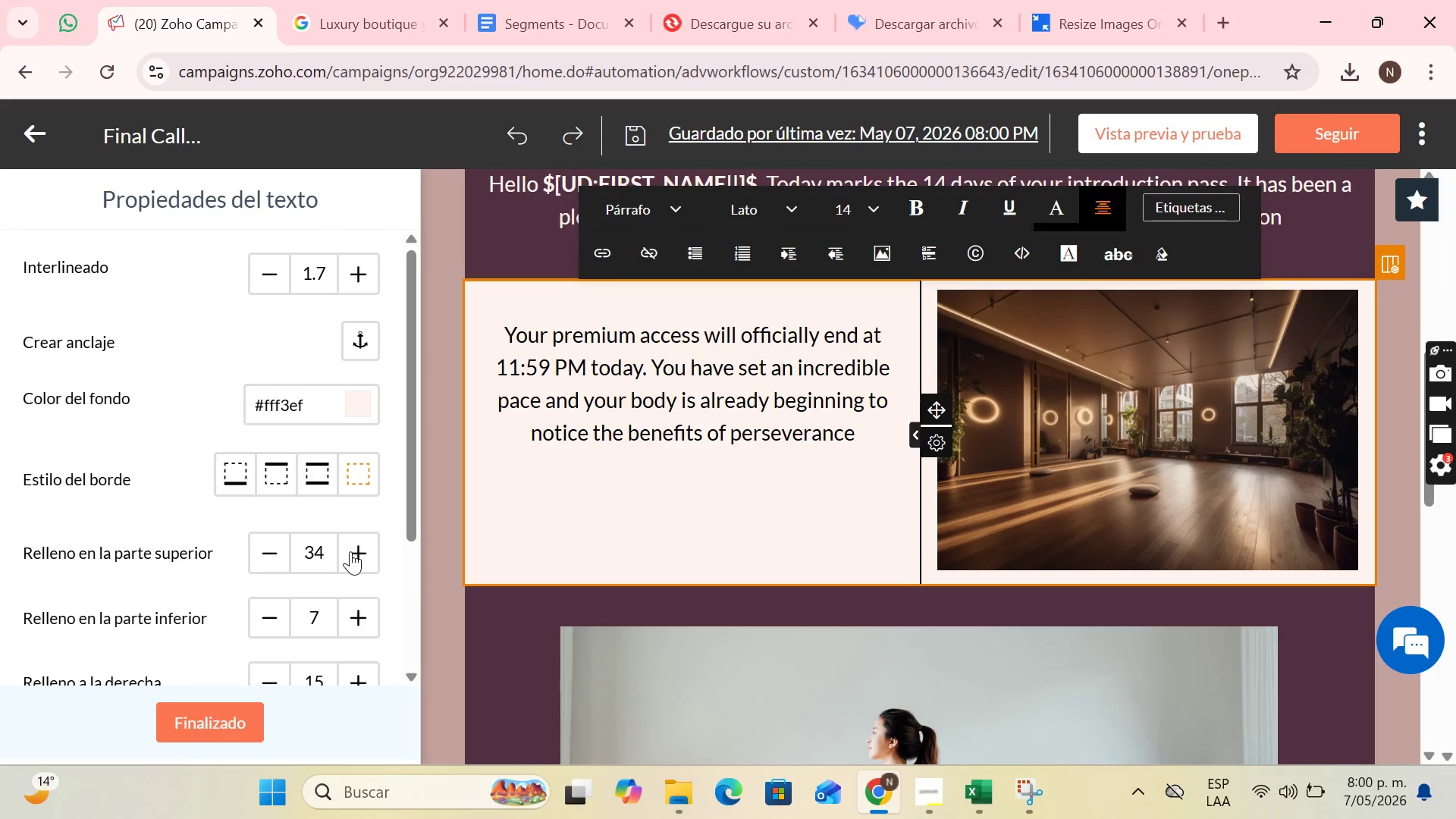 
triple_click([350, 551])
 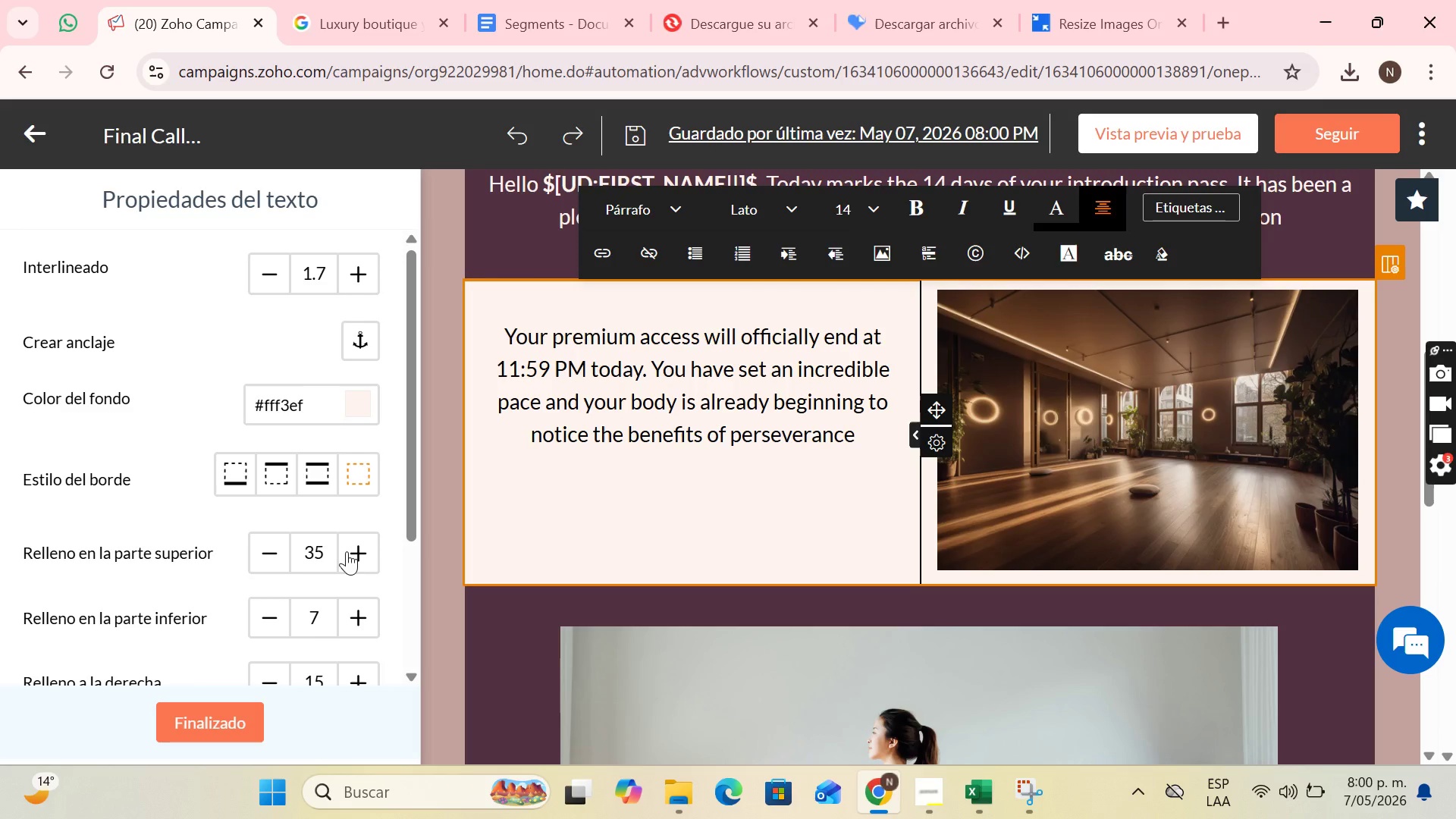 
triple_click([347, 551])
 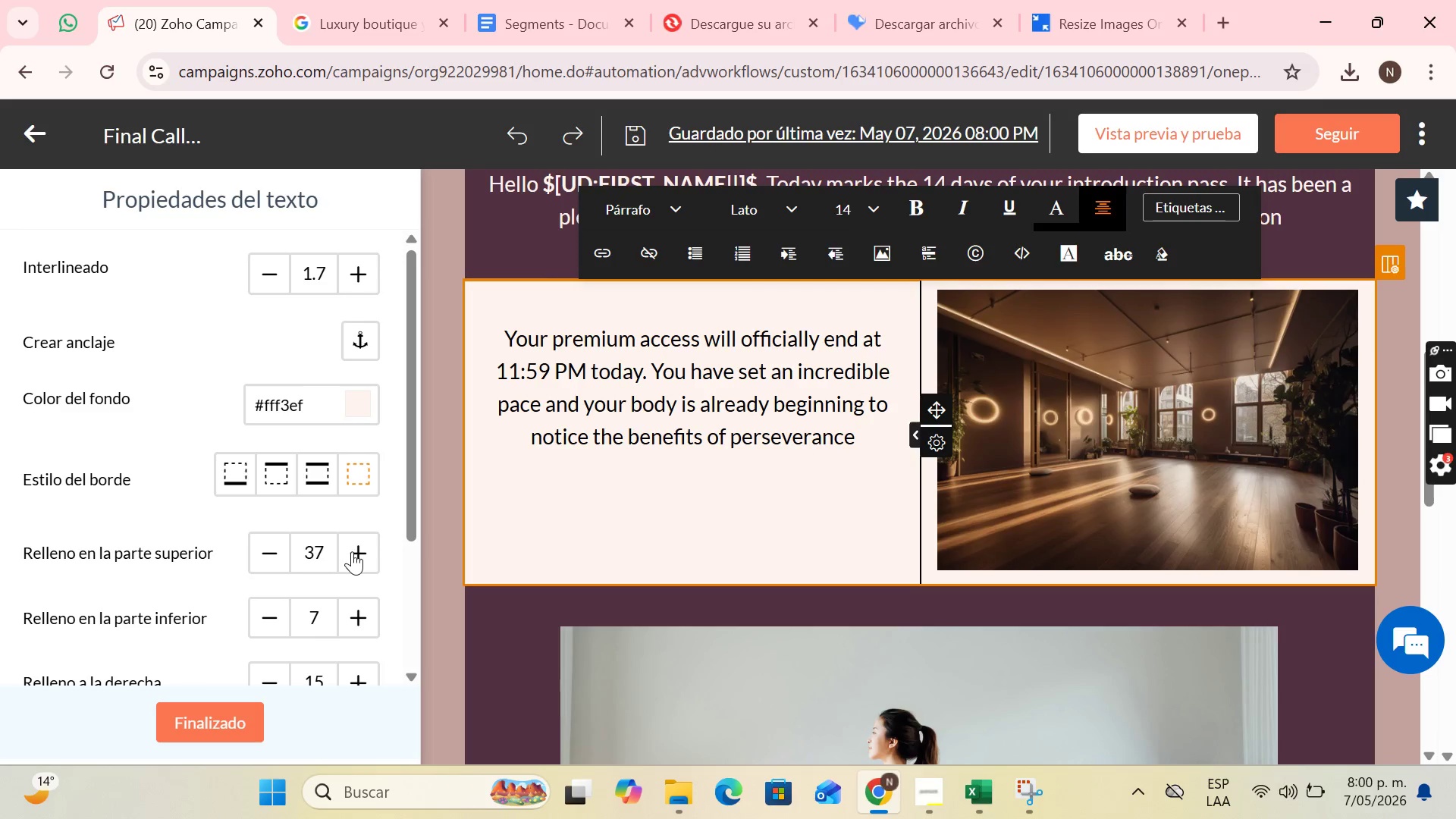 
triple_click([352, 551])
 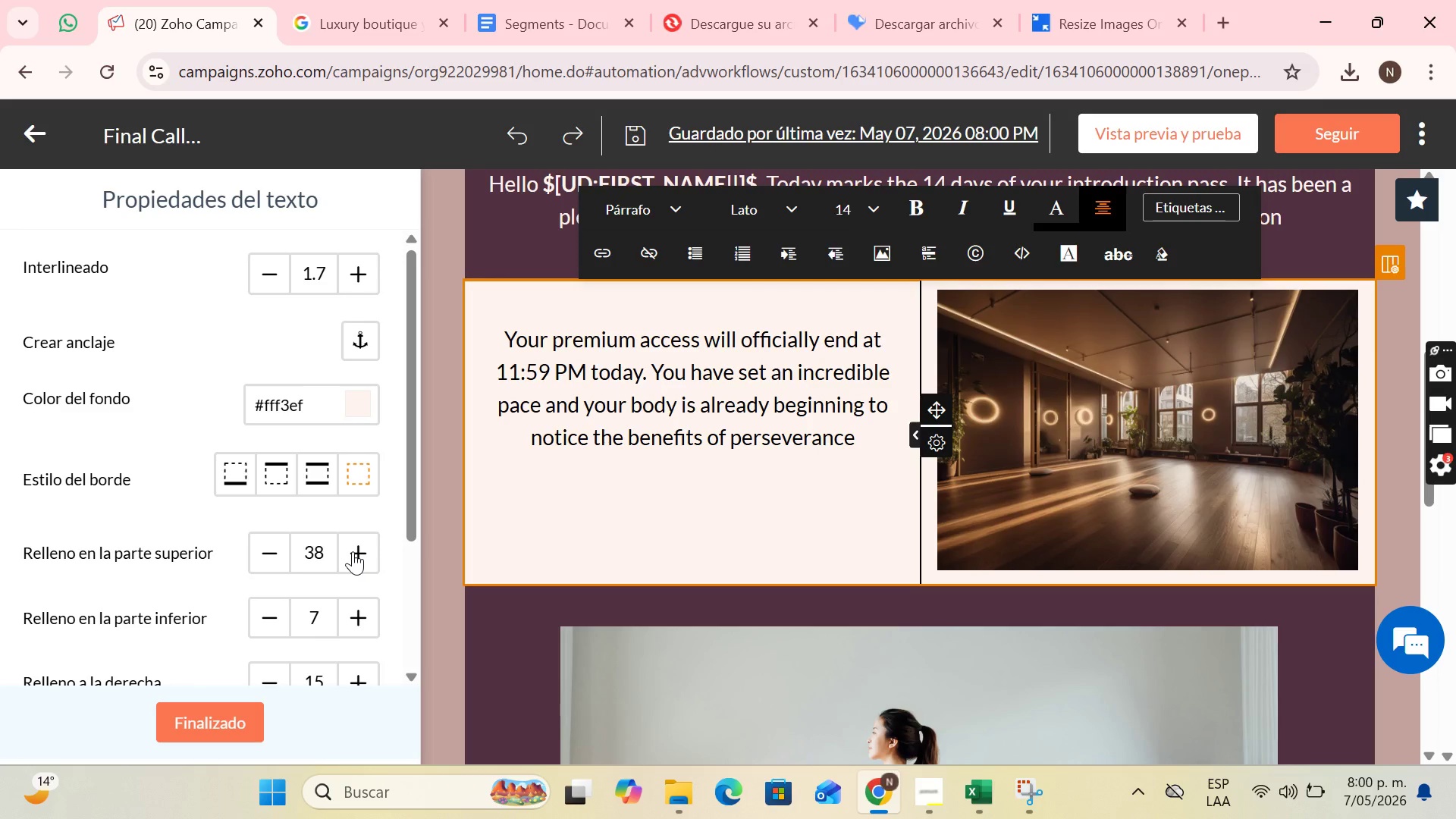 
triple_click([353, 551])
 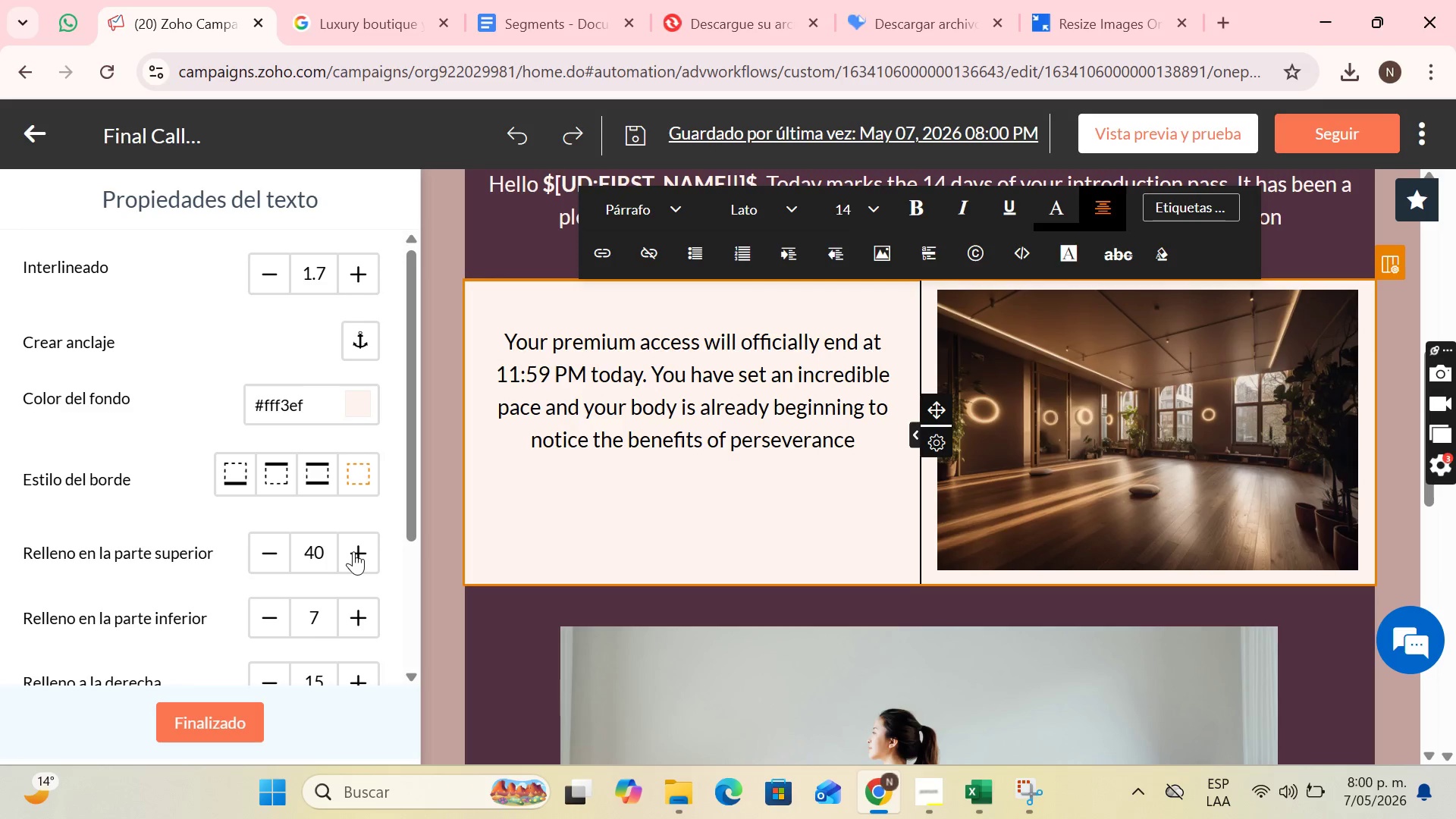 
triple_click([353, 551])
 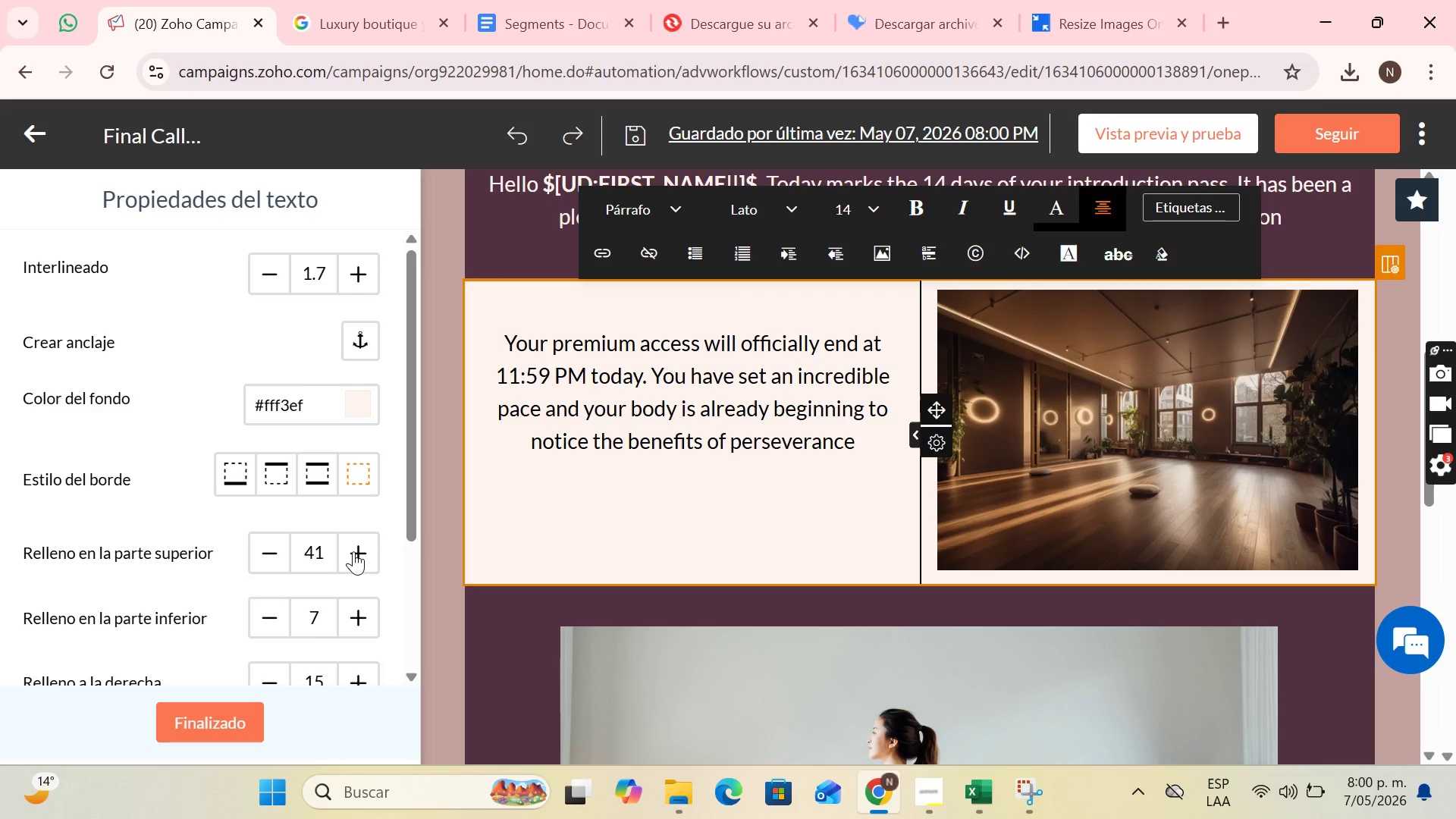 
triple_click([353, 551])
 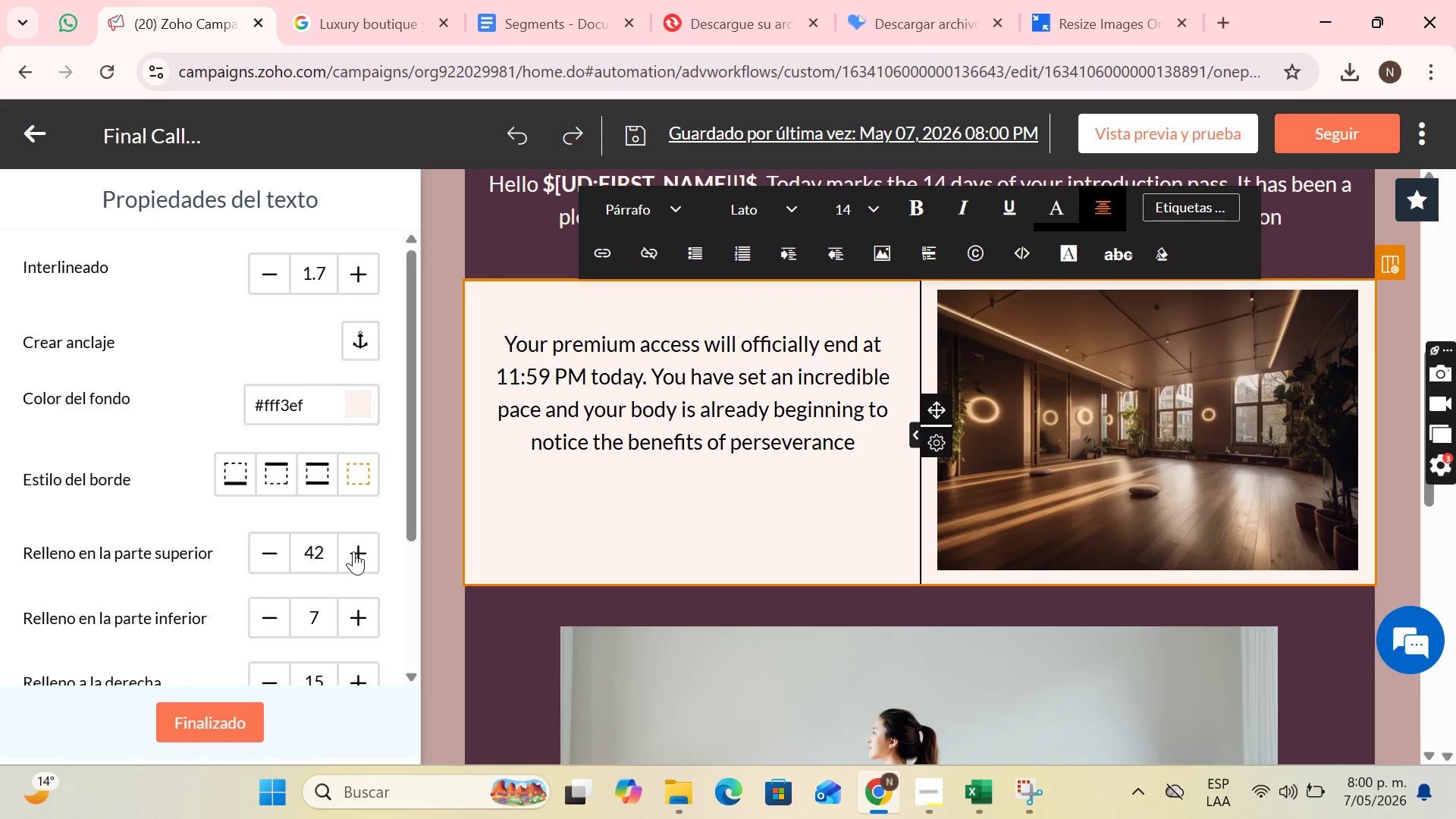 
triple_click([353, 551])
 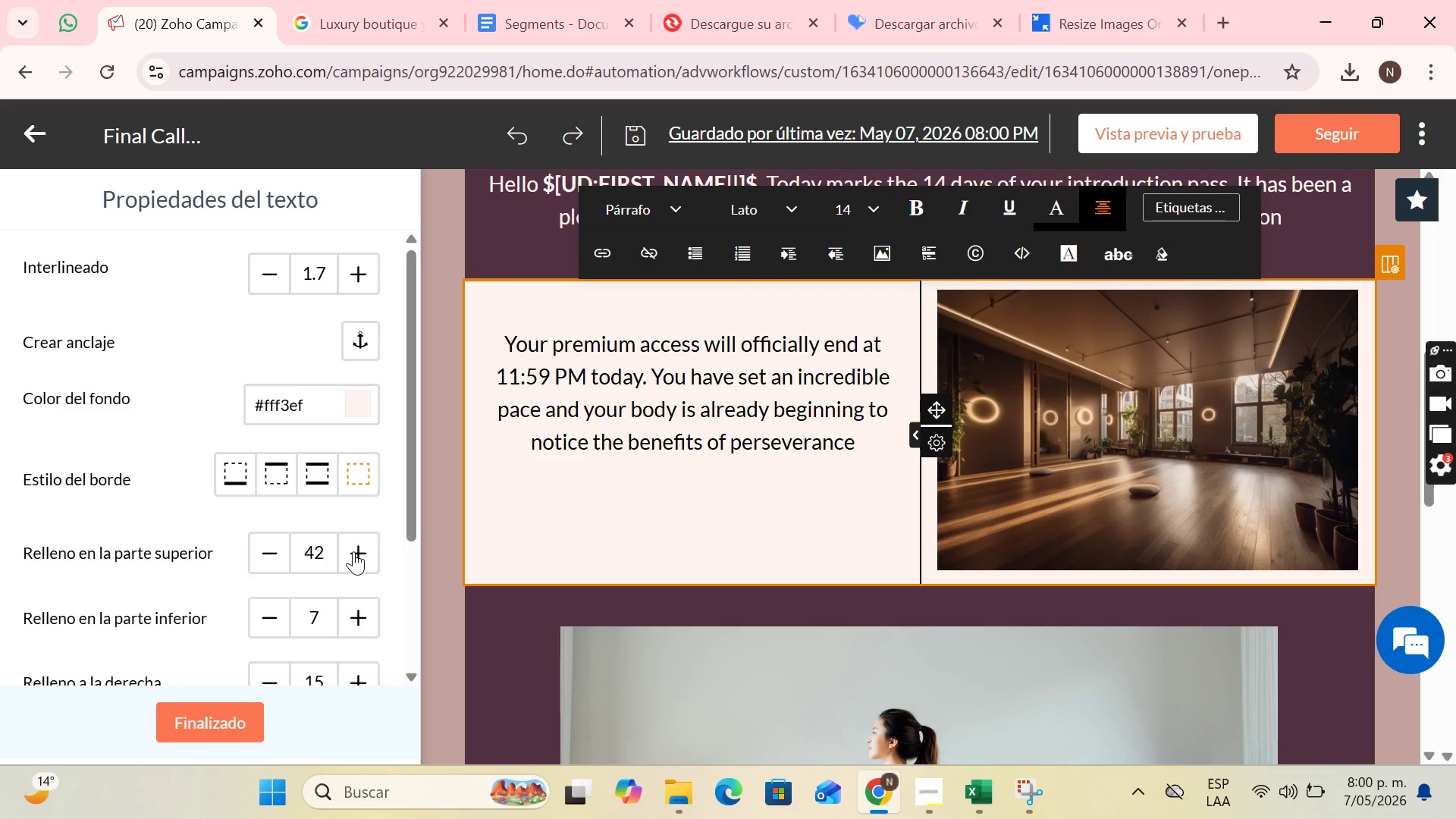 
triple_click([353, 551])
 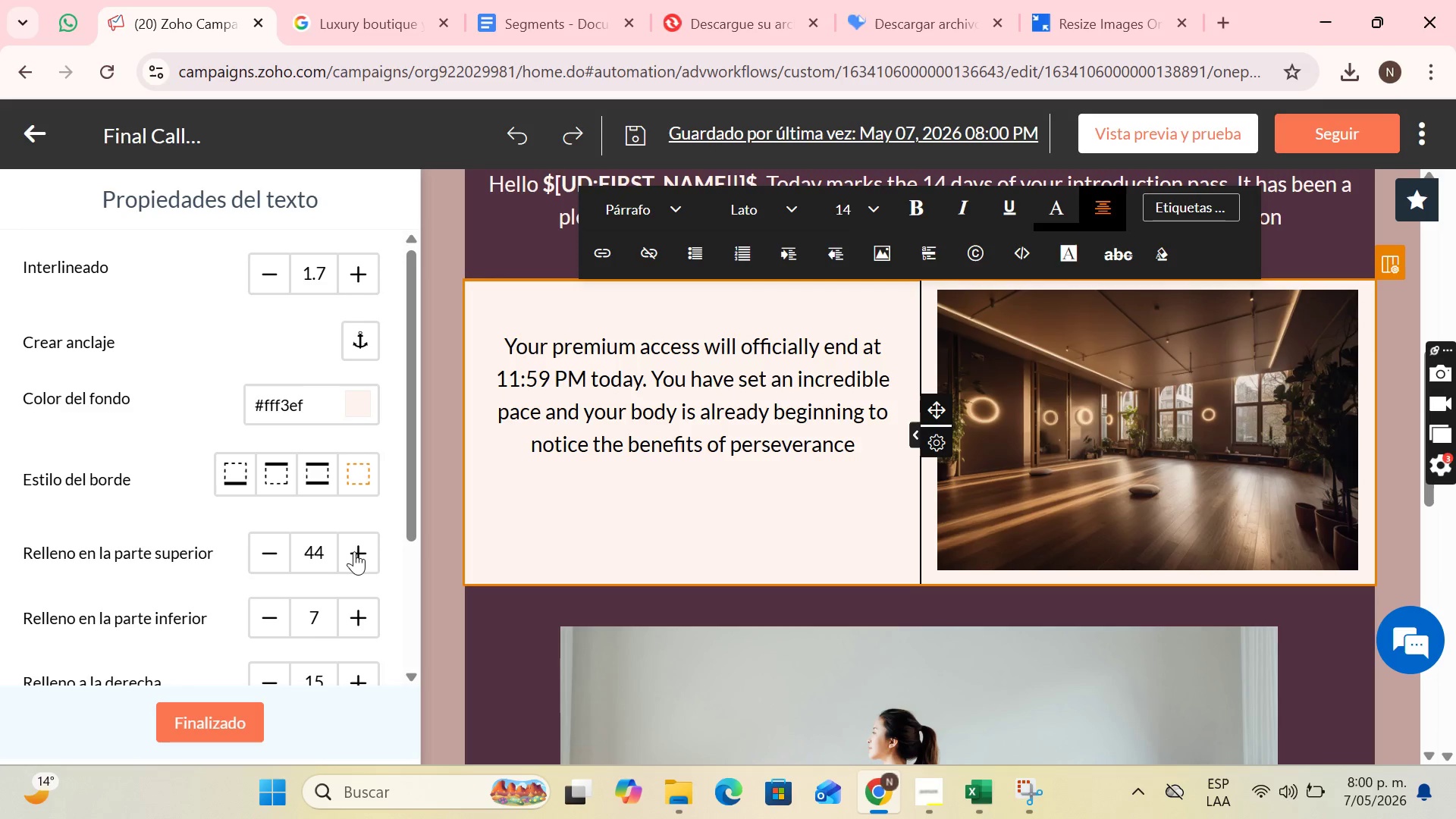 
left_click_drag(start_coordinate=[359, 552], to_coordinate=[366, 555])
 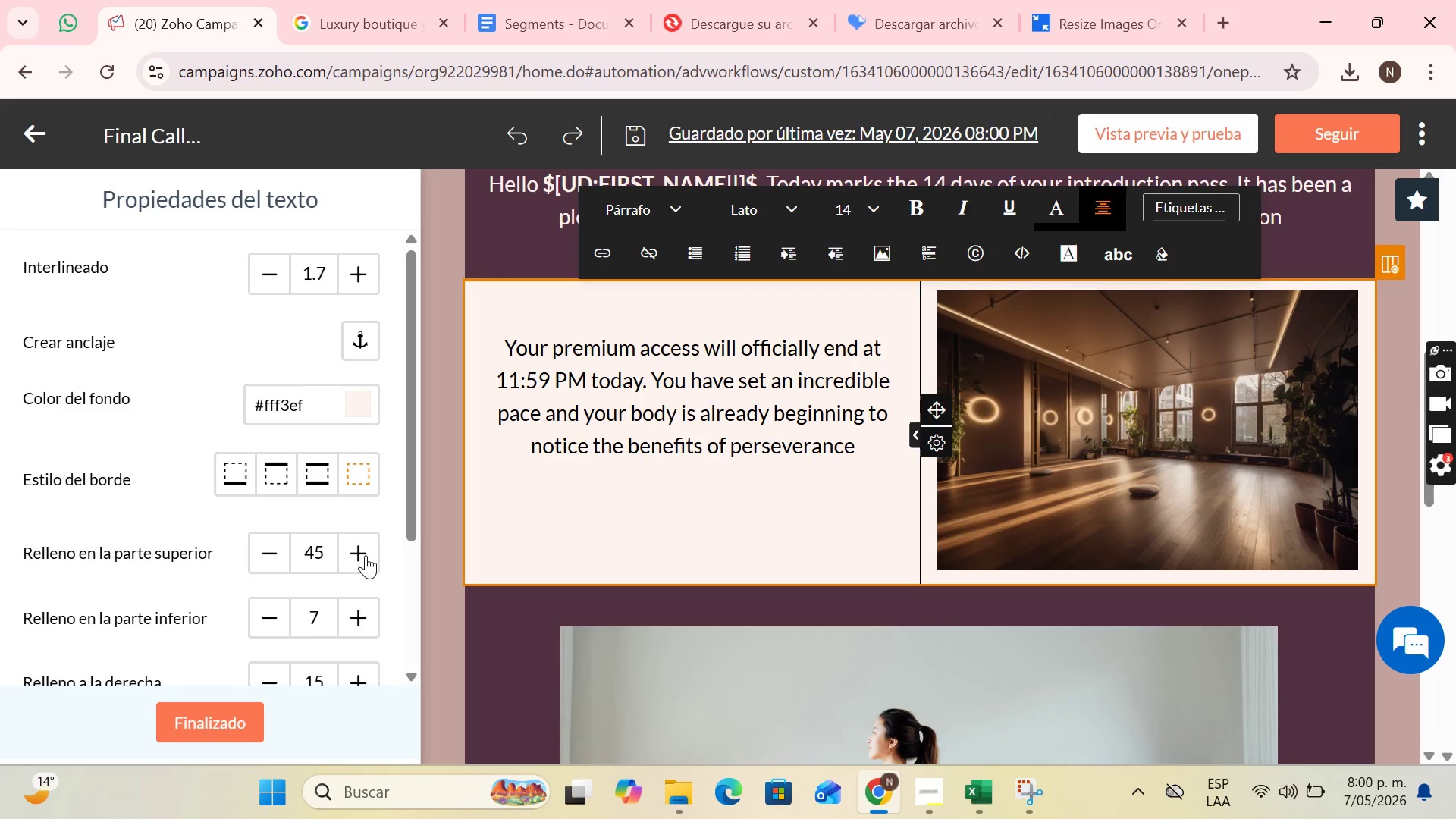 
triple_click([366, 555])
 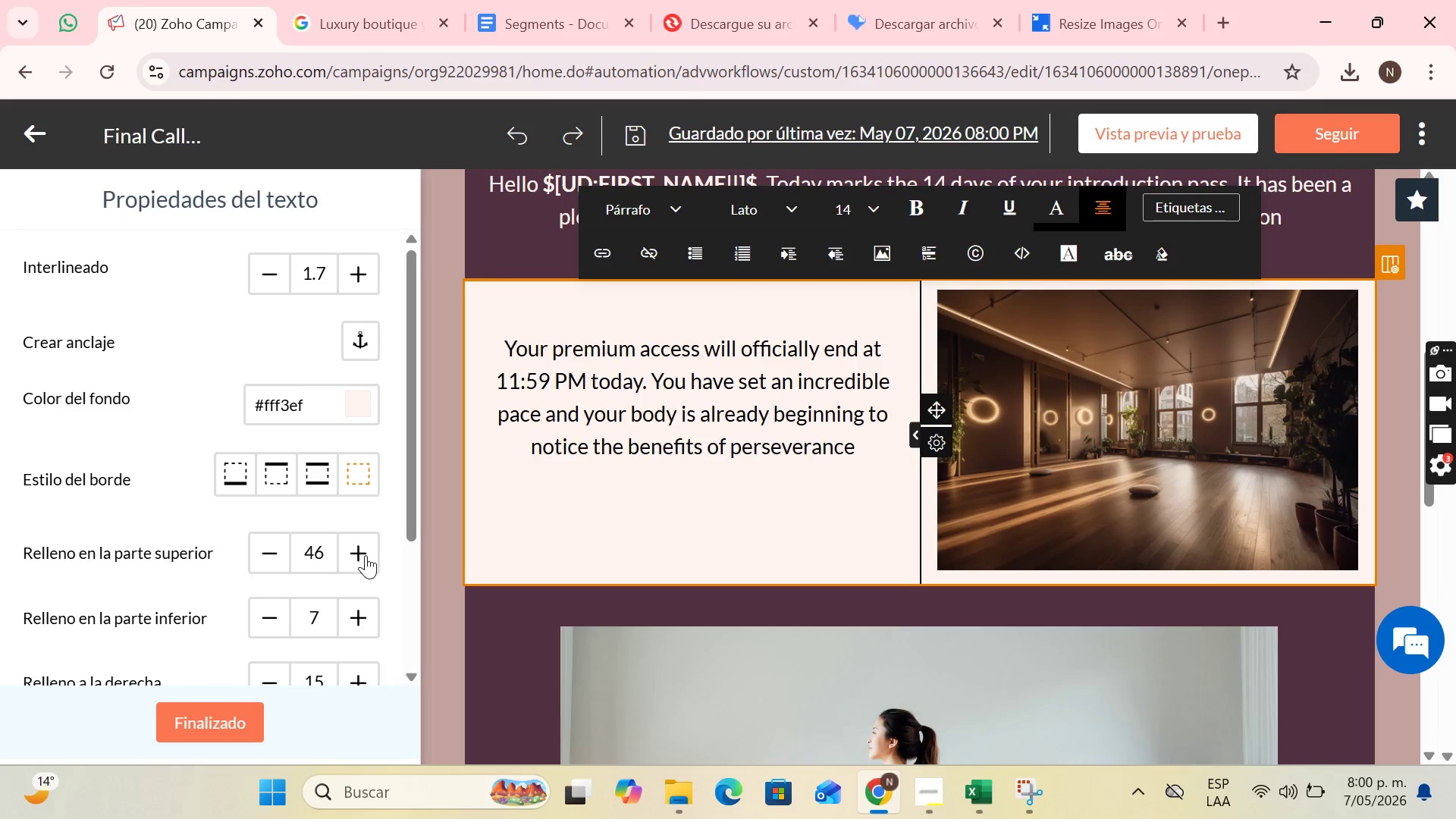 
triple_click([366, 555])
 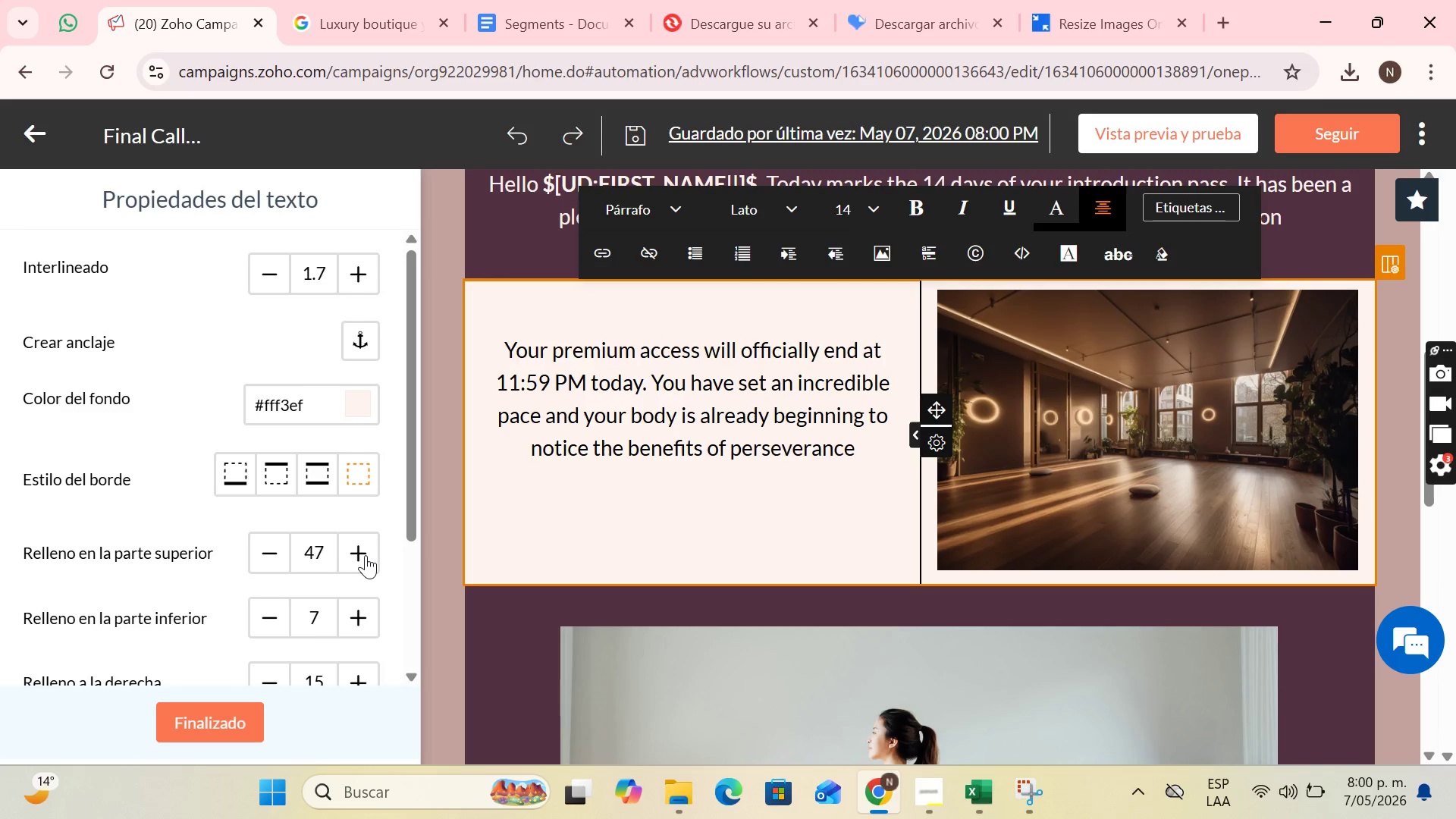 
triple_click([366, 555])
 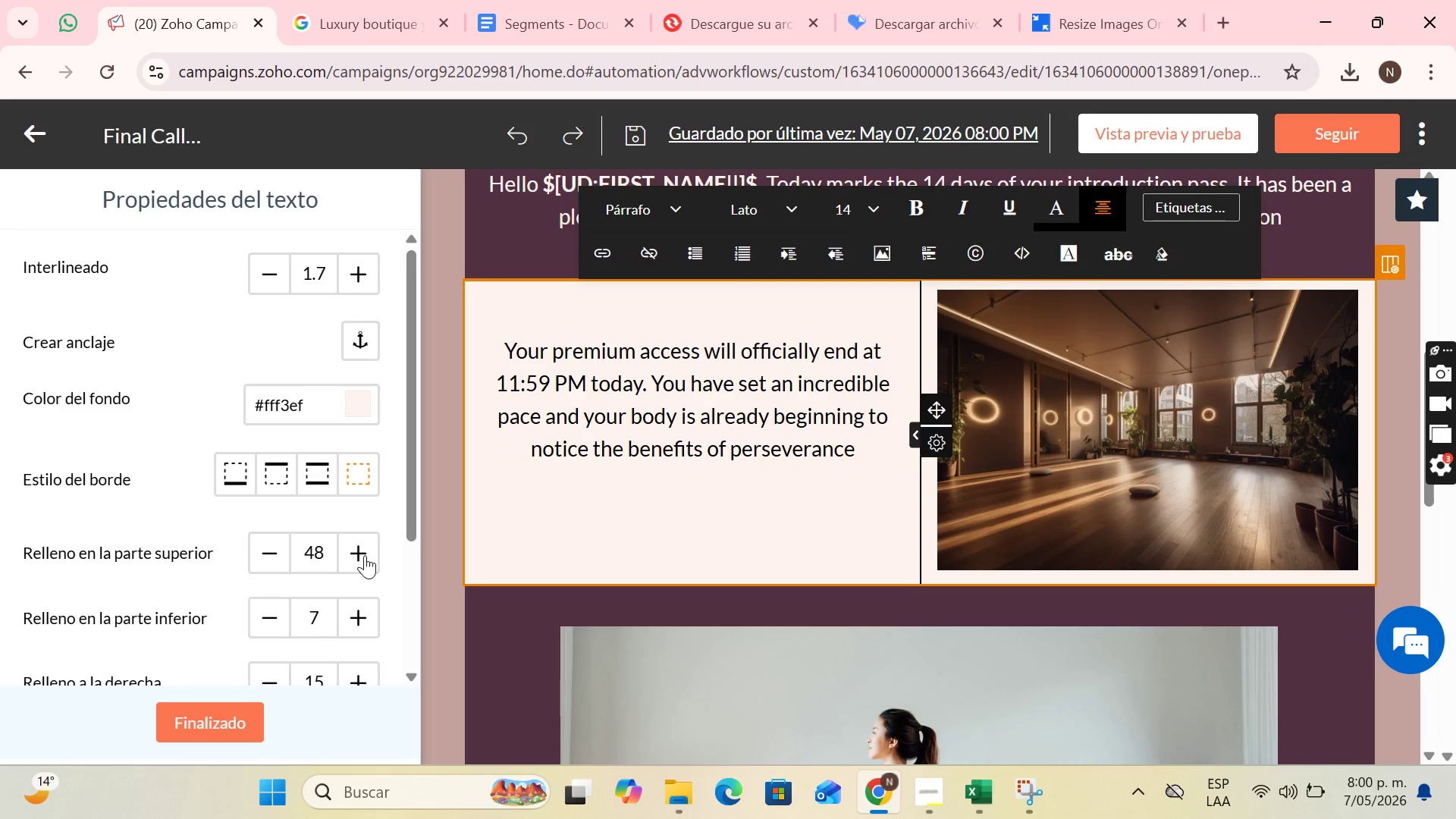 
triple_click([365, 555])
 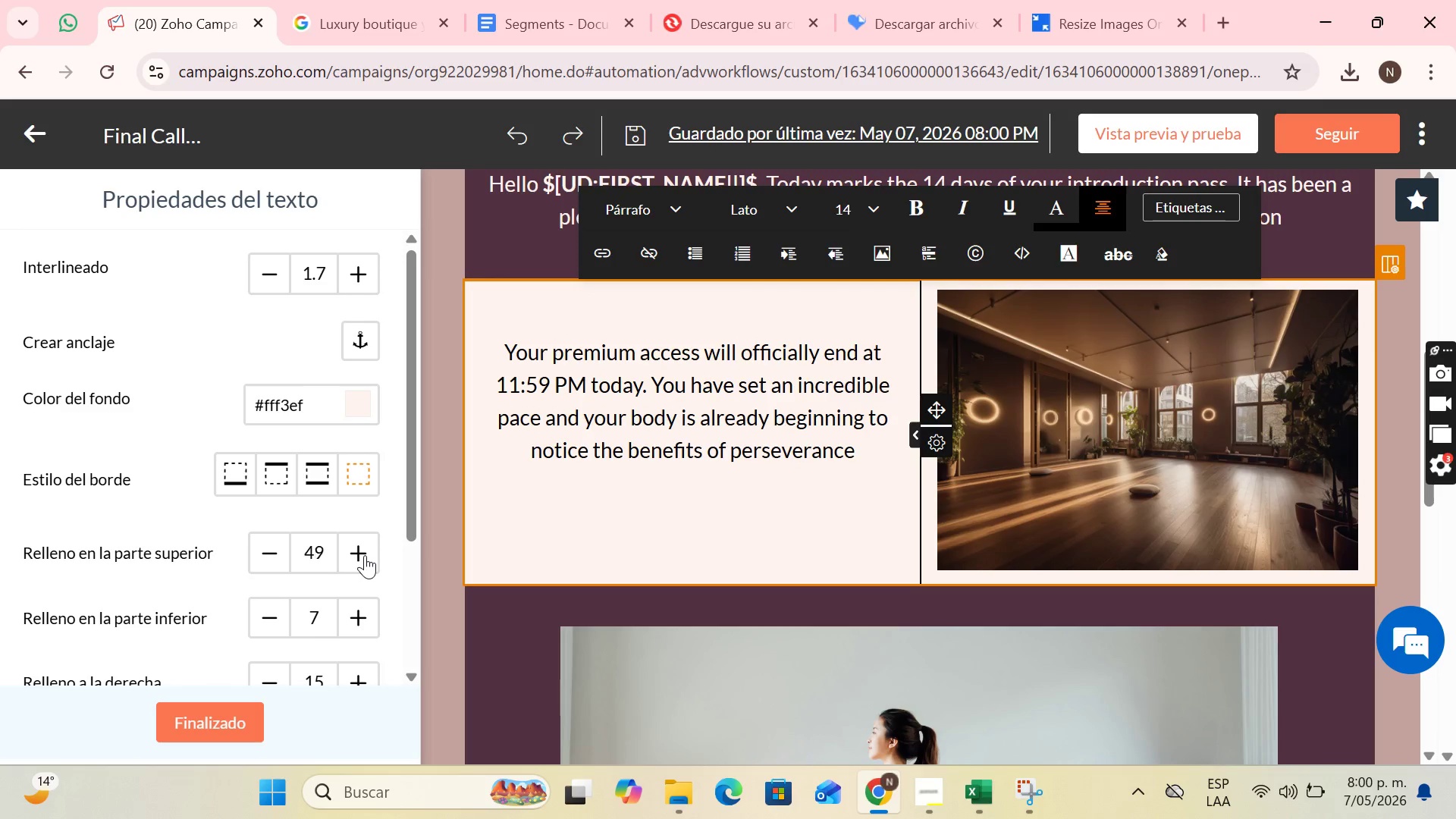 
triple_click([365, 555])
 